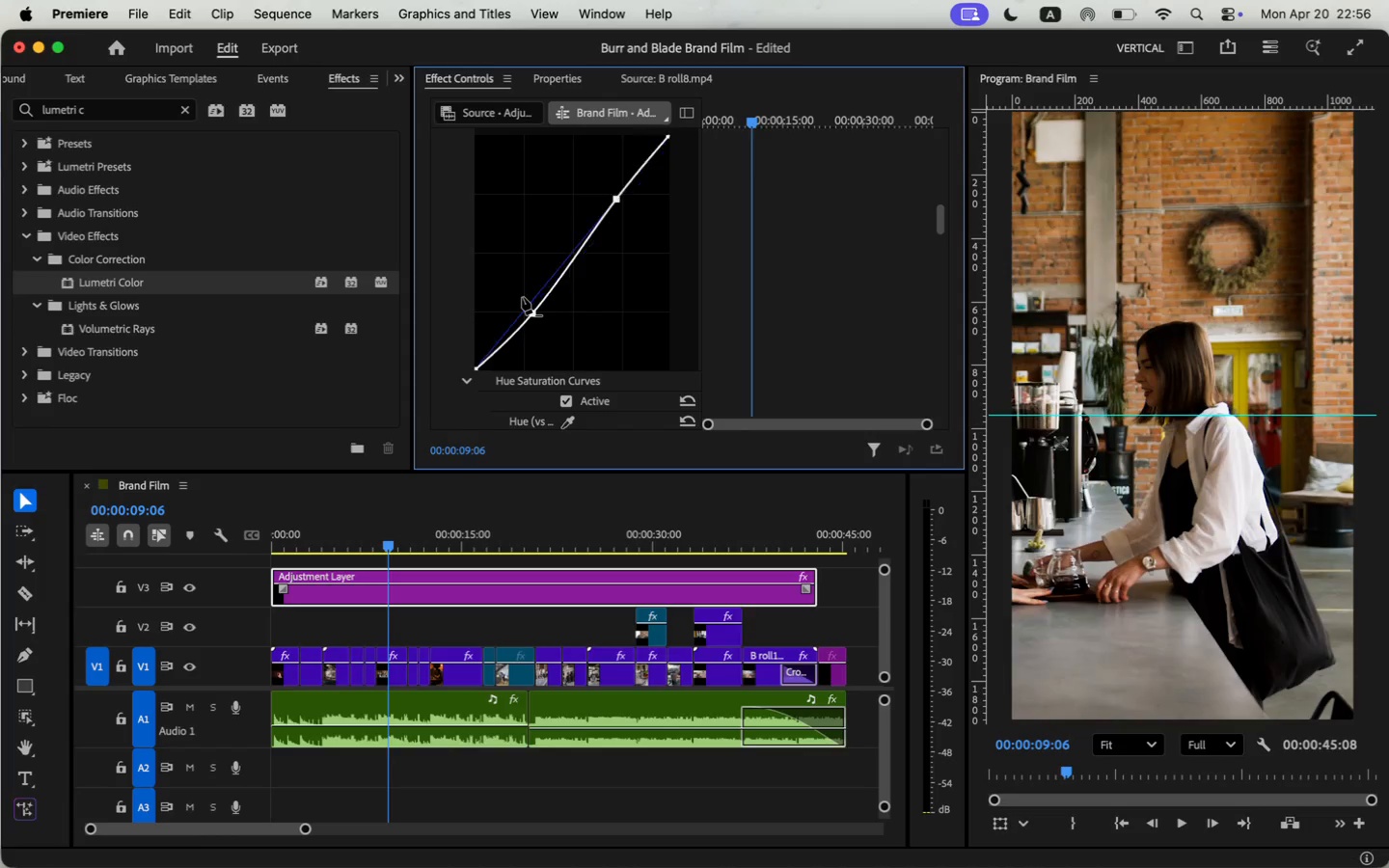 
key(Meta+Z)
 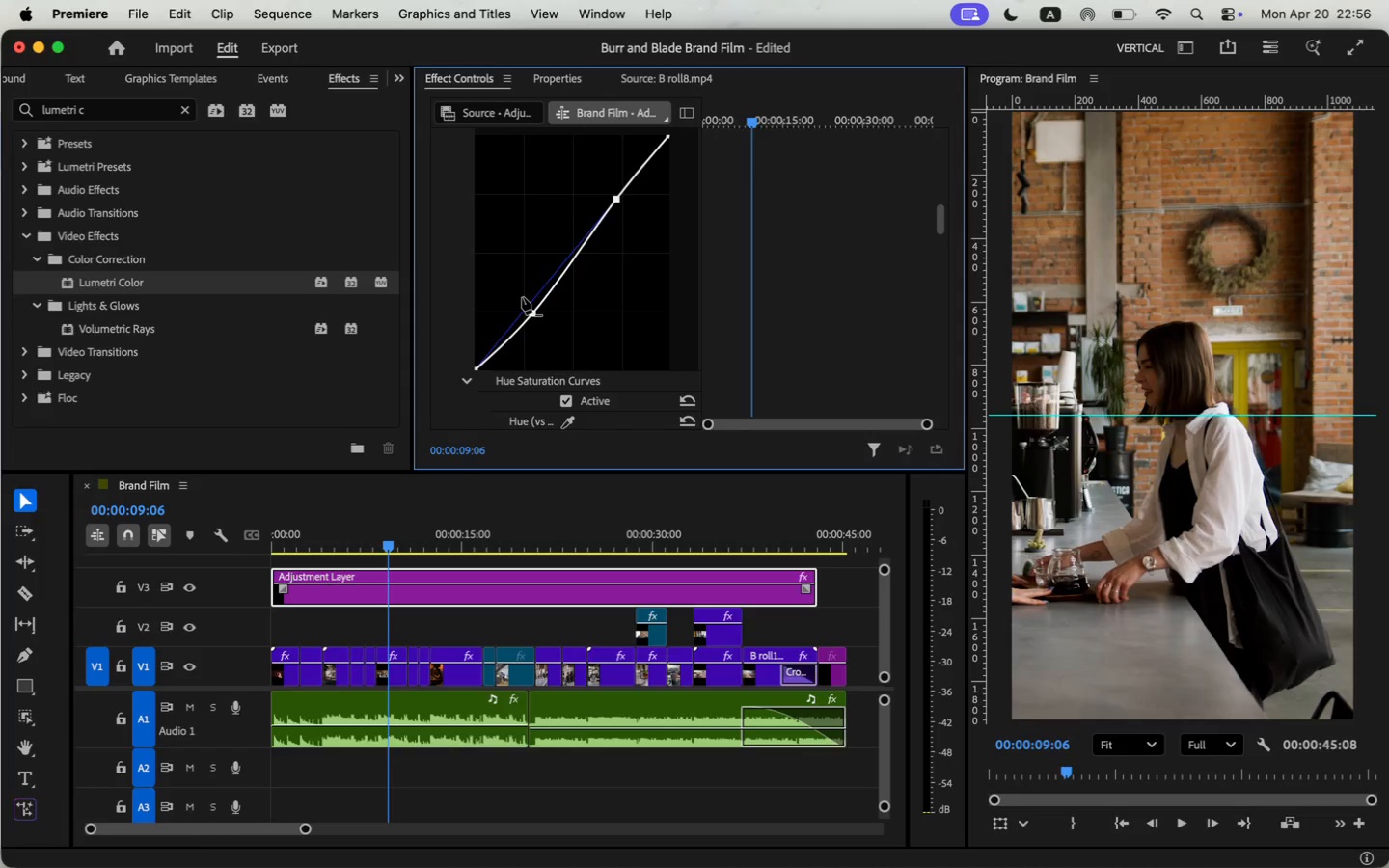 
key(Meta+Z)
 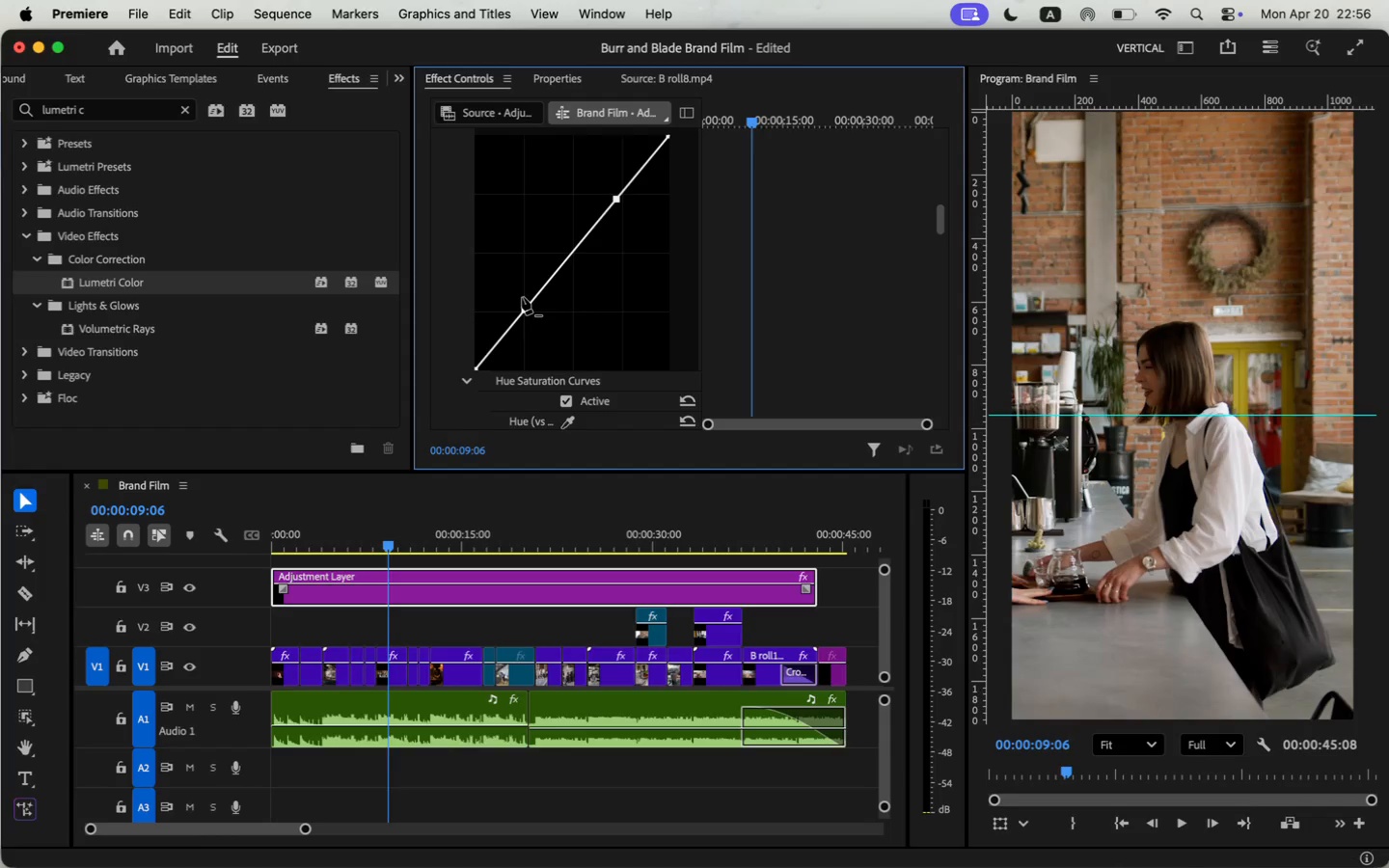 
key(Meta+Z)
 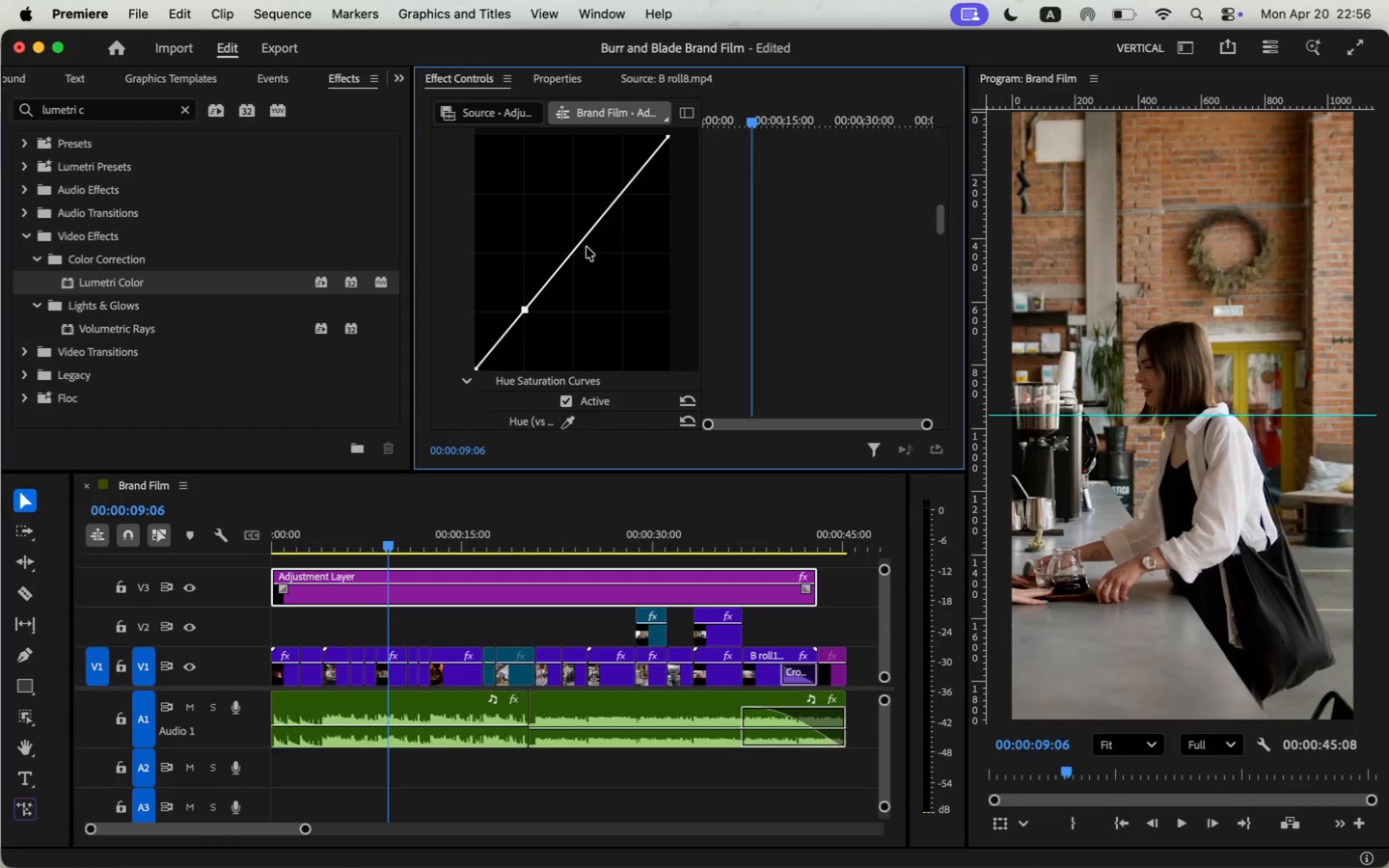 
key(Meta+Z)
 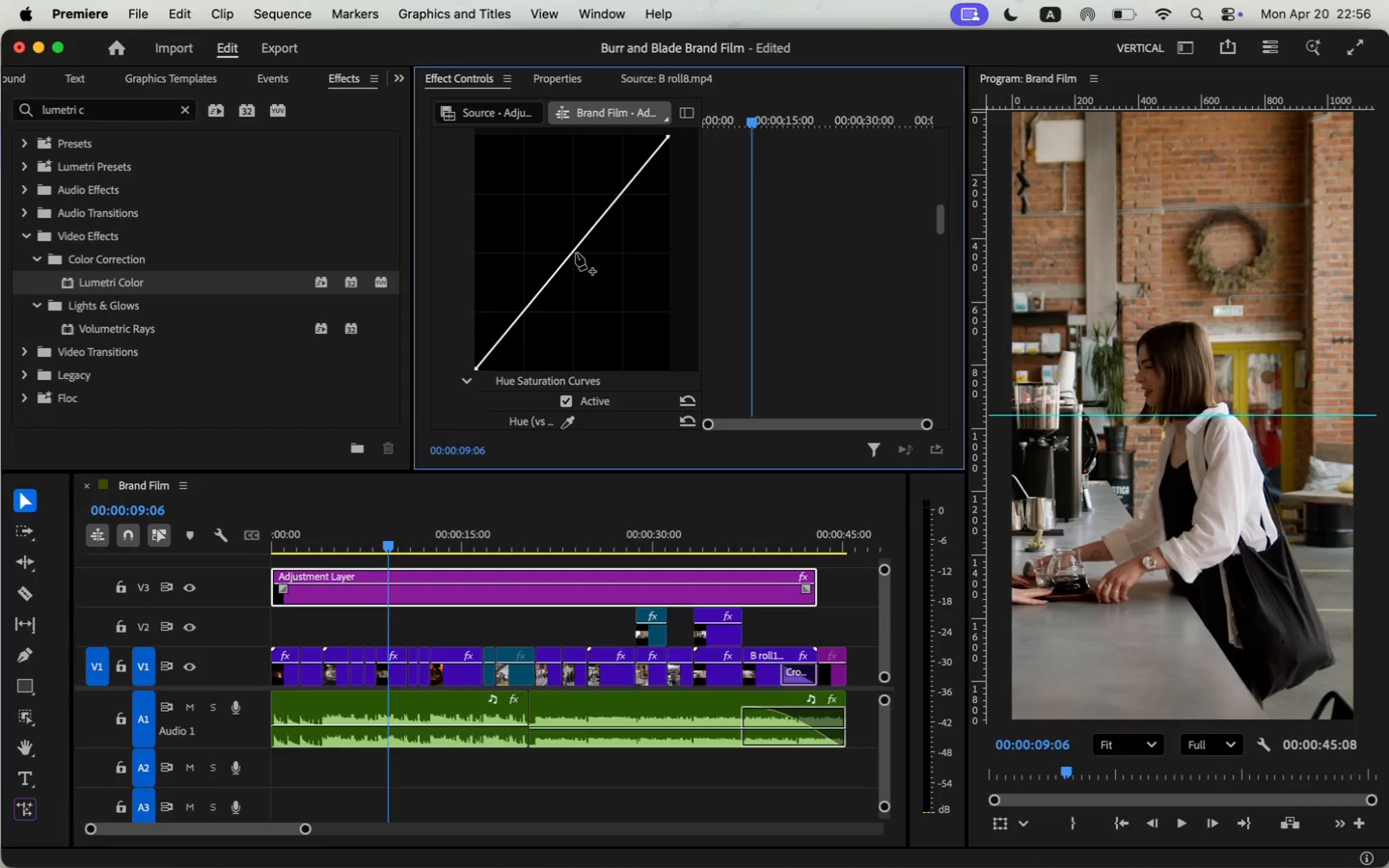 
left_click([576, 252])
 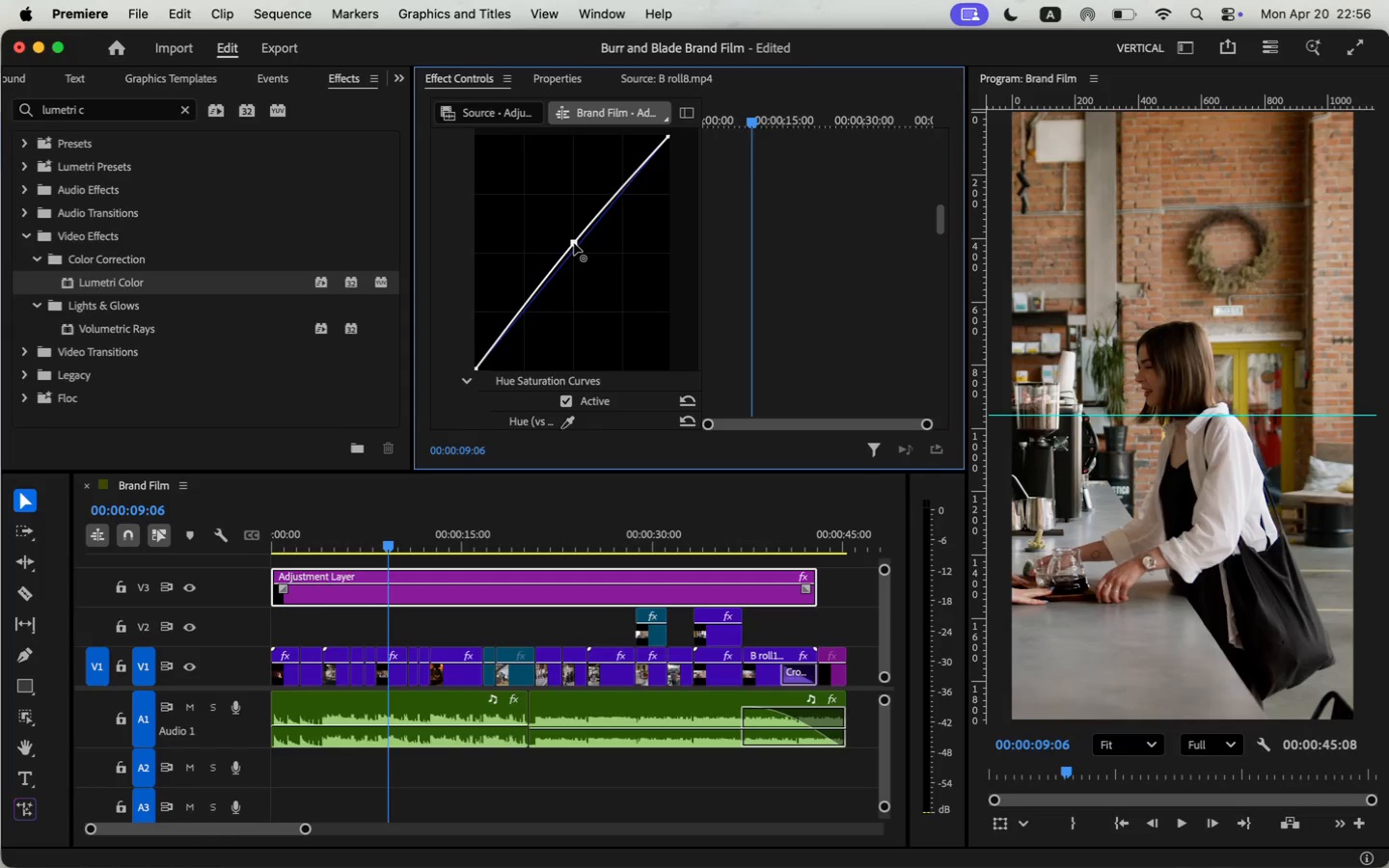 
left_click_drag(start_coordinate=[577, 251], to_coordinate=[570, 241])
 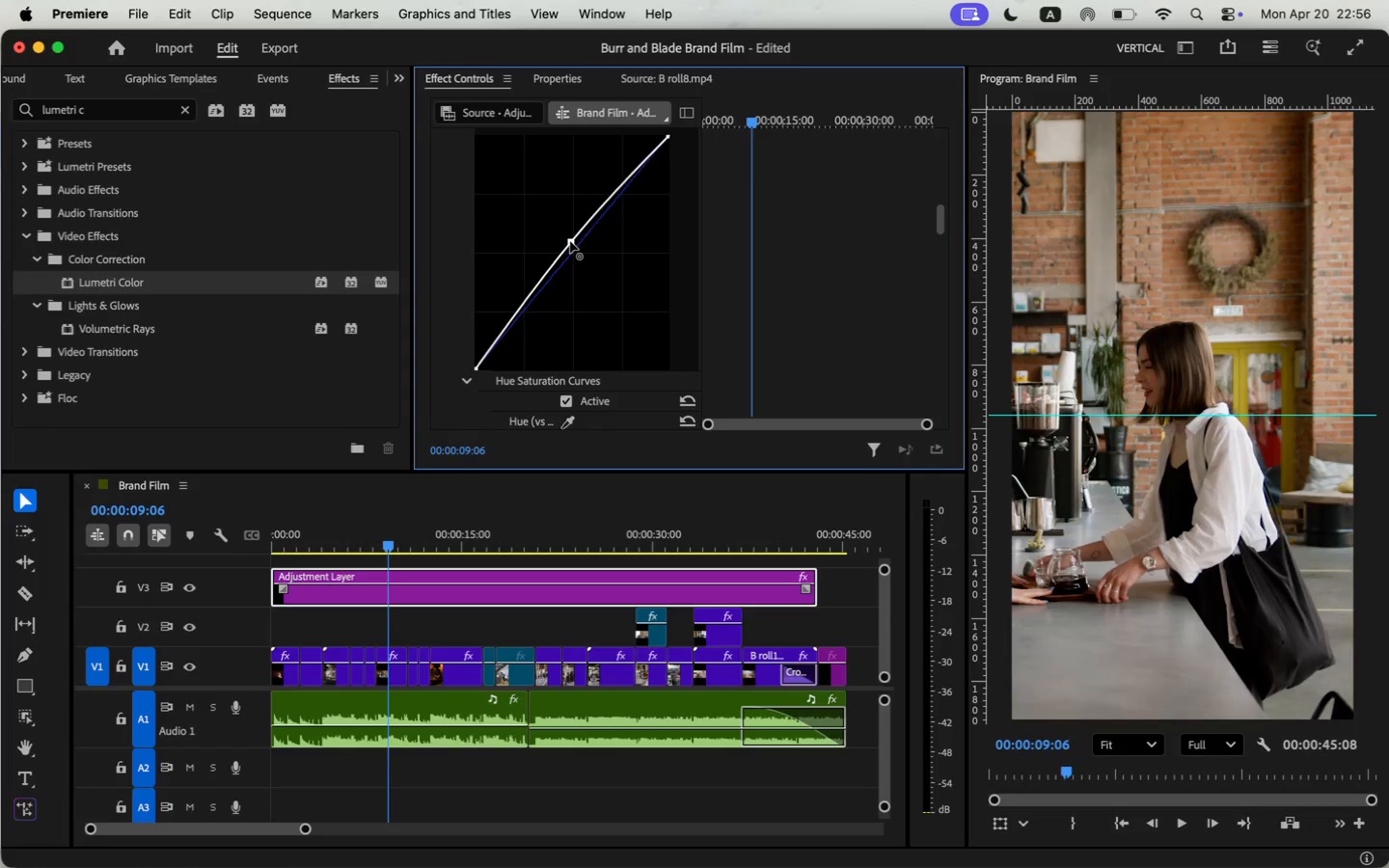 
scroll: coordinate [460, 376], scroll_direction: down, amount: 4.0
 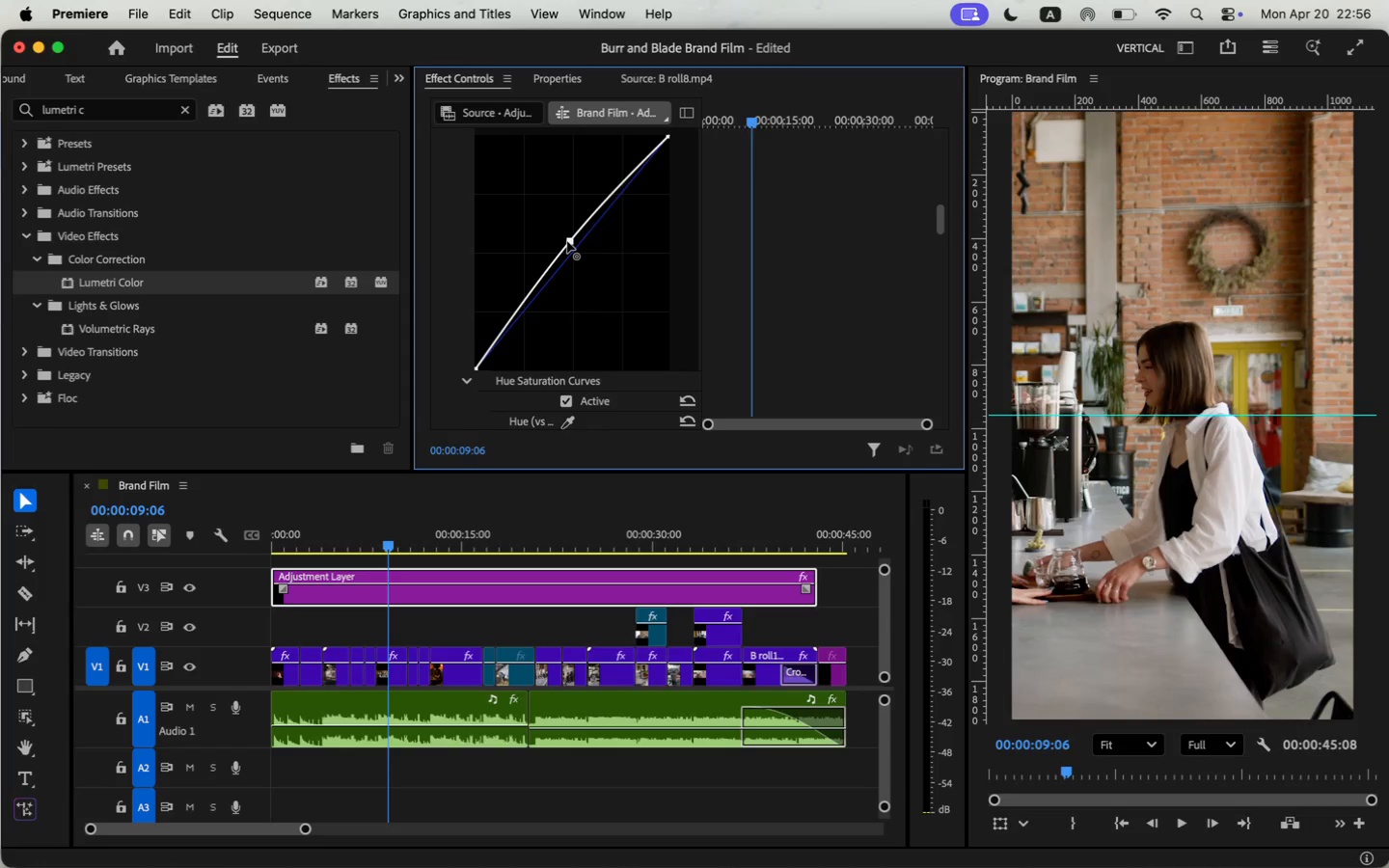 
scroll: coordinate [460, 381], scroll_direction: up, amount: 18.0
 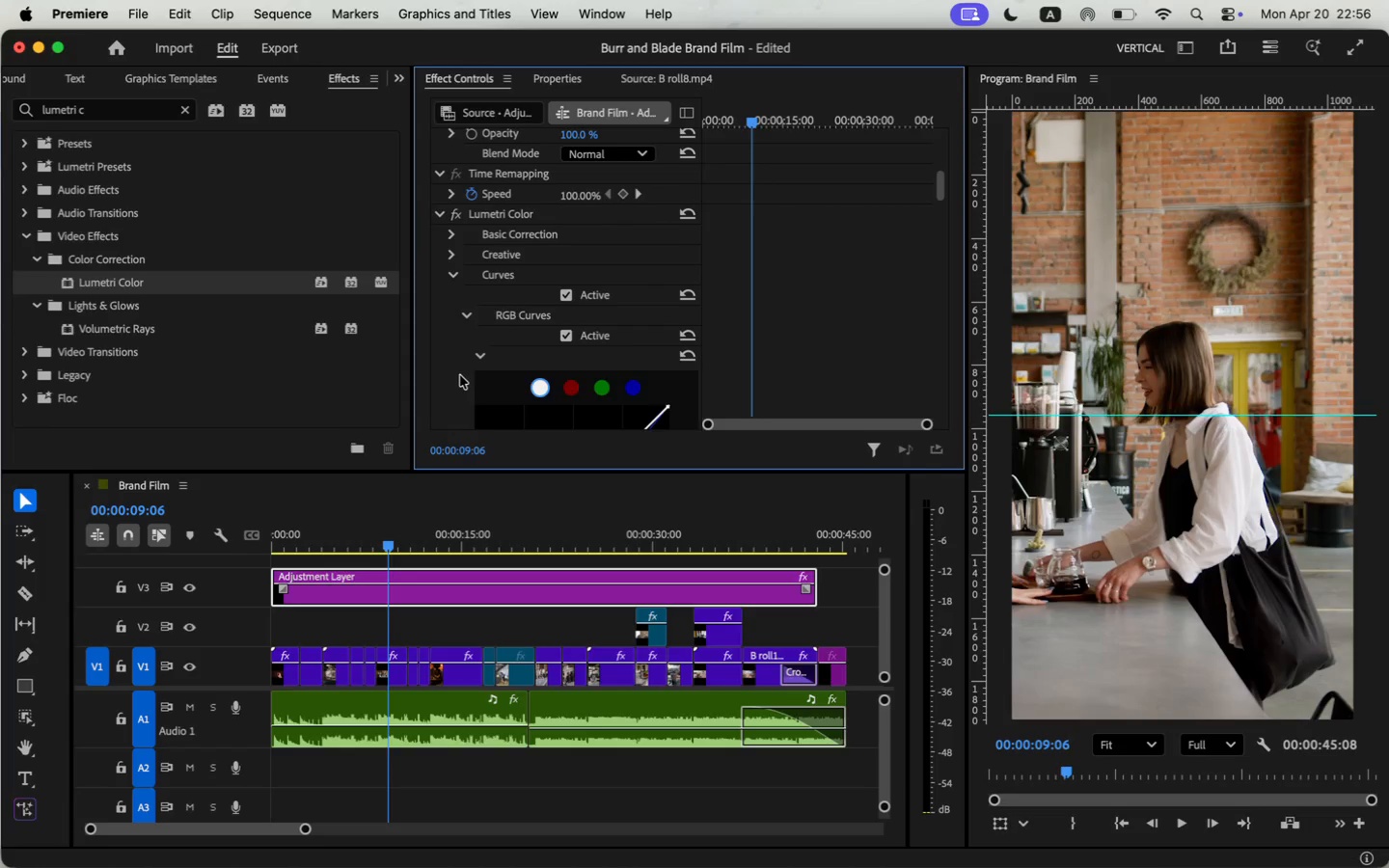 
left_click([455, 281])
 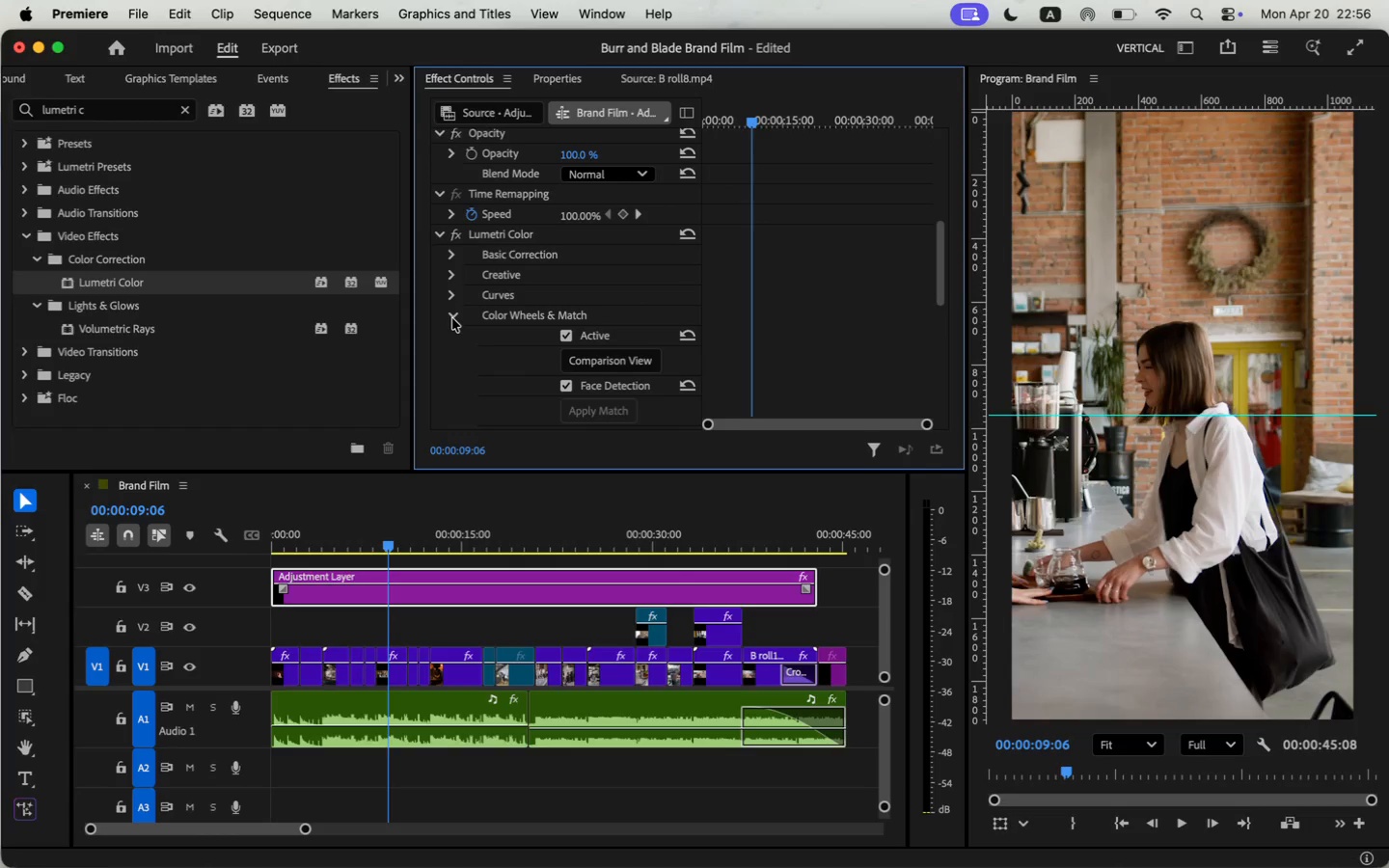 
left_click([451, 316])
 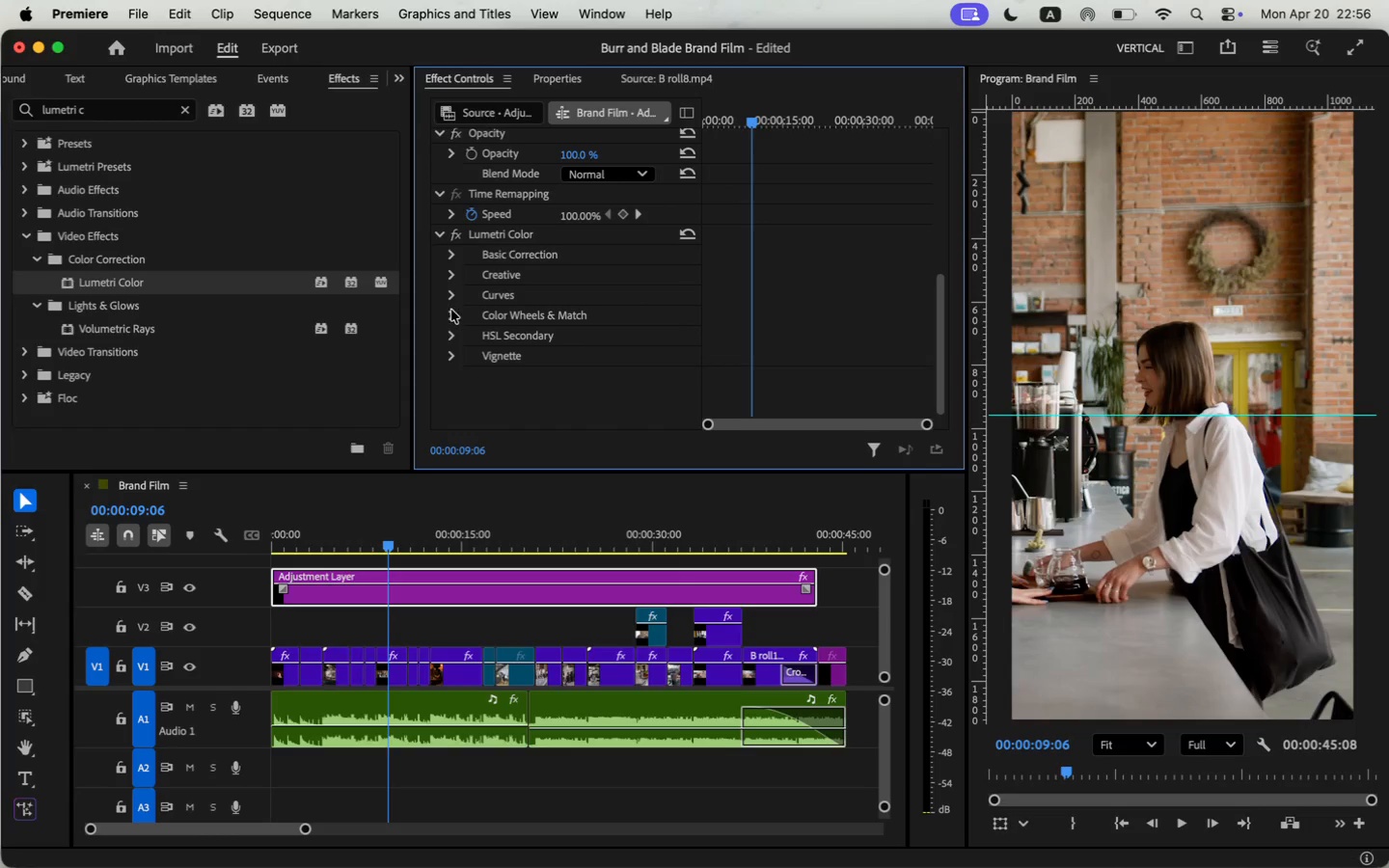 
left_click([451, 304])
 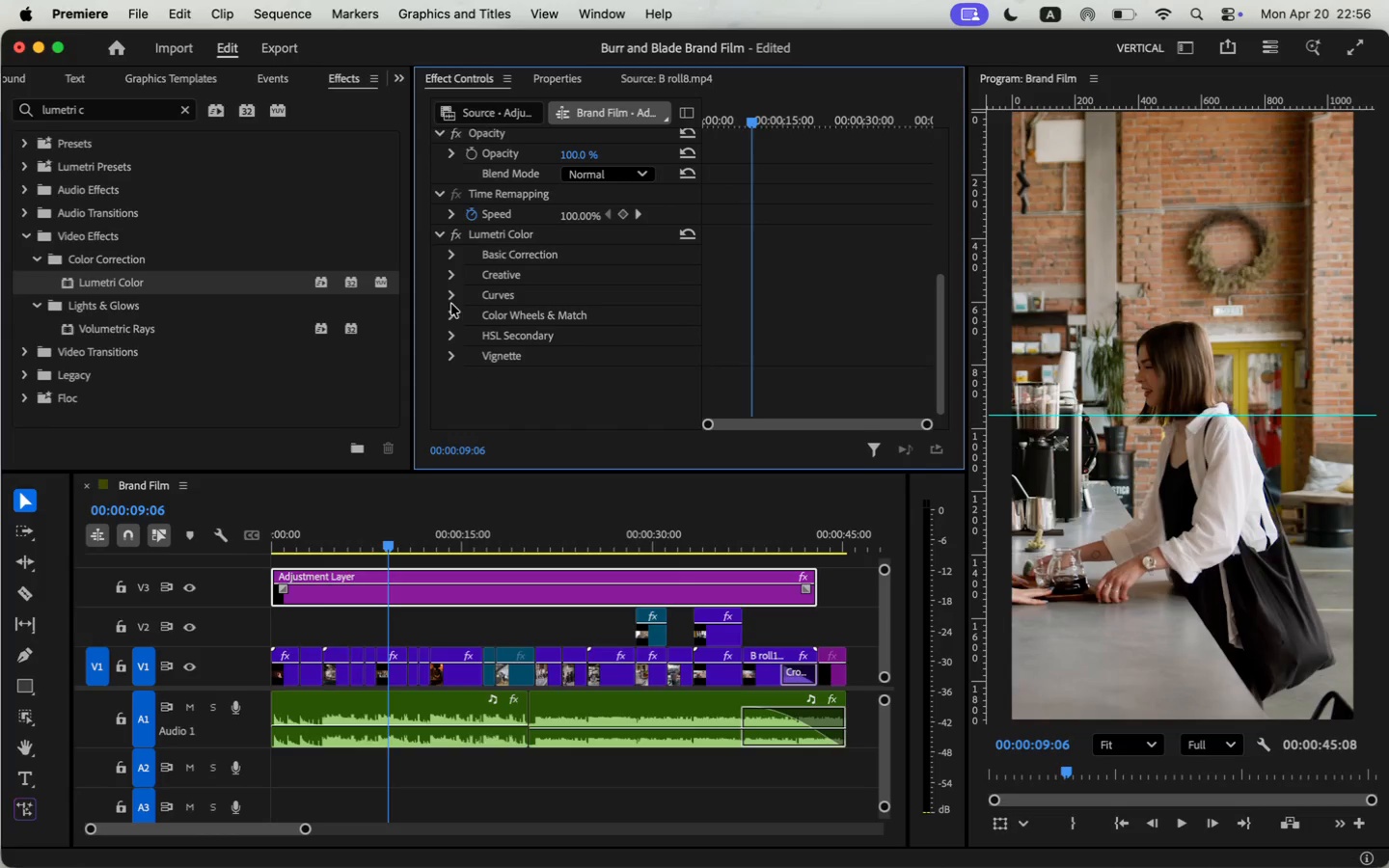 
left_click([451, 300])
 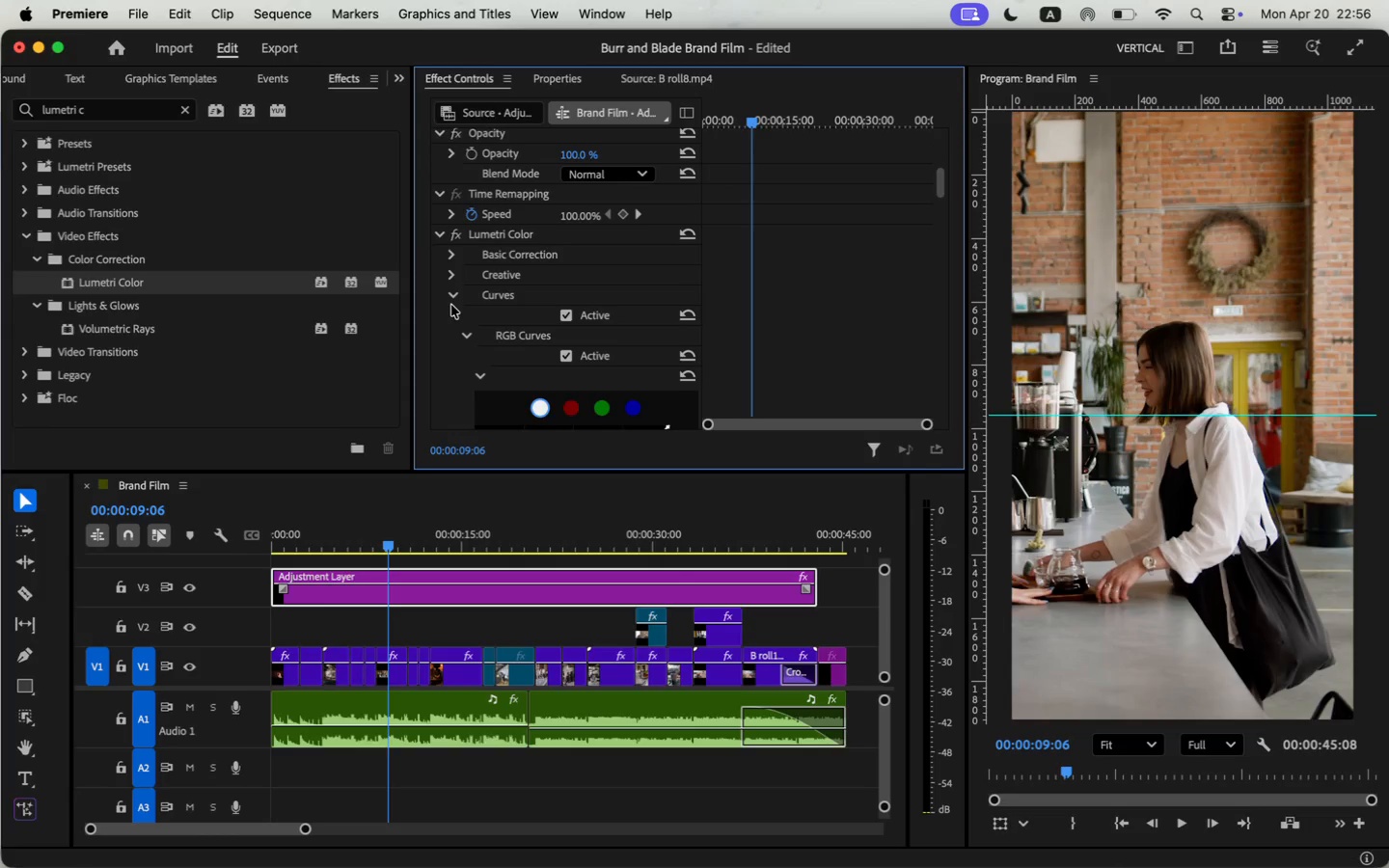 
scroll: coordinate [450, 308], scroll_direction: down, amount: 18.0
 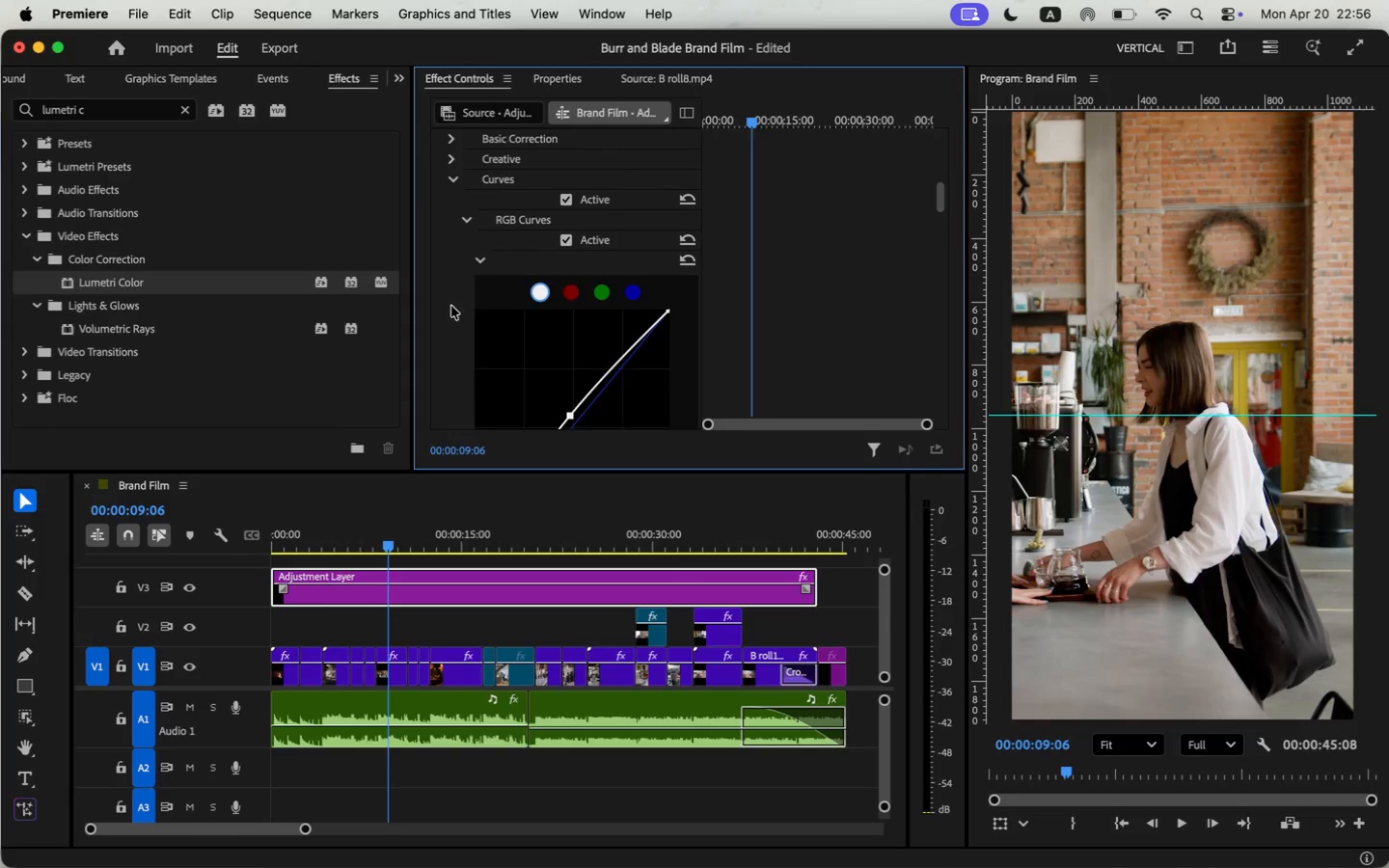 
scroll: coordinate [449, 313], scroll_direction: up, amount: 16.0
 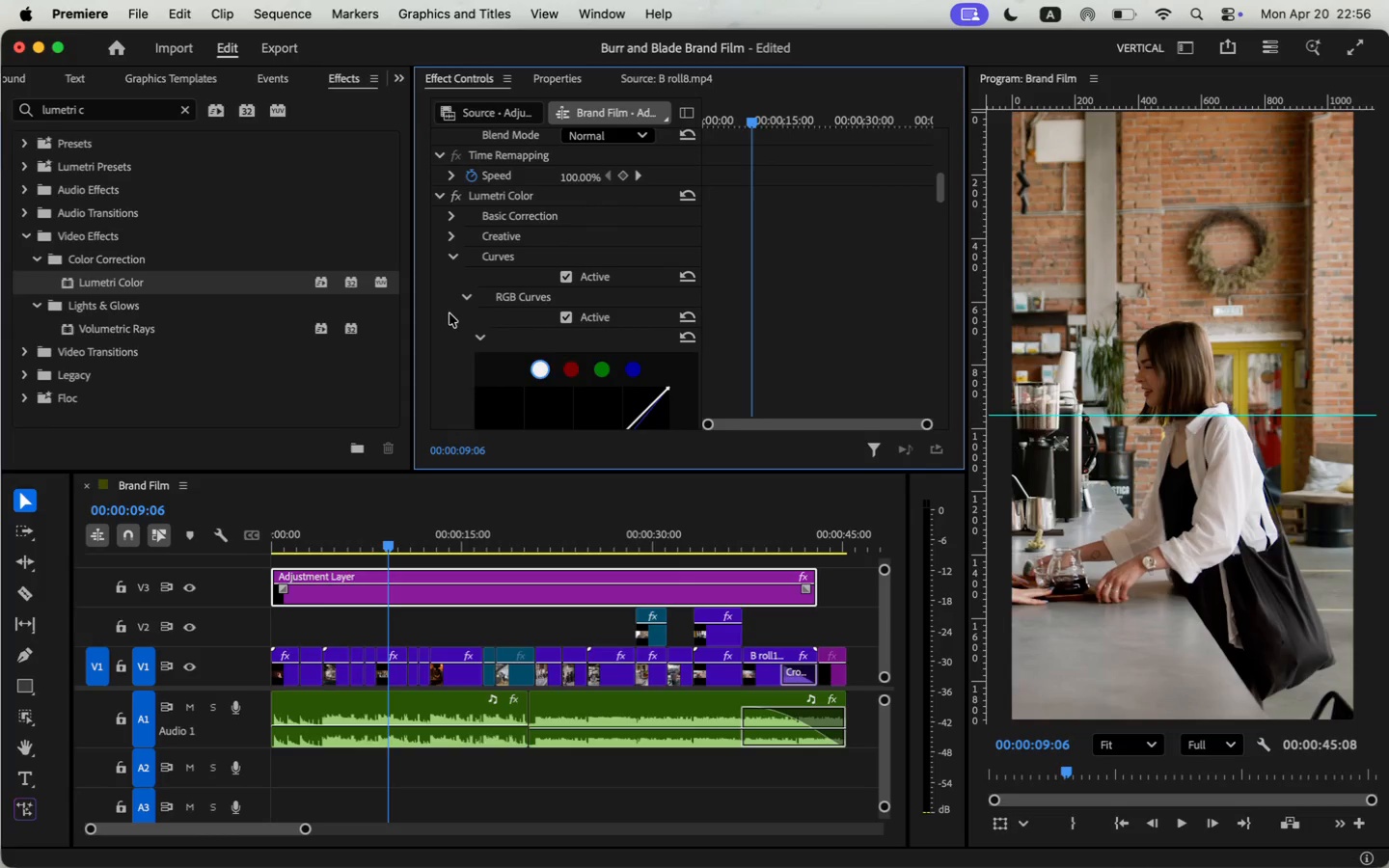 
left_click([450, 263])
 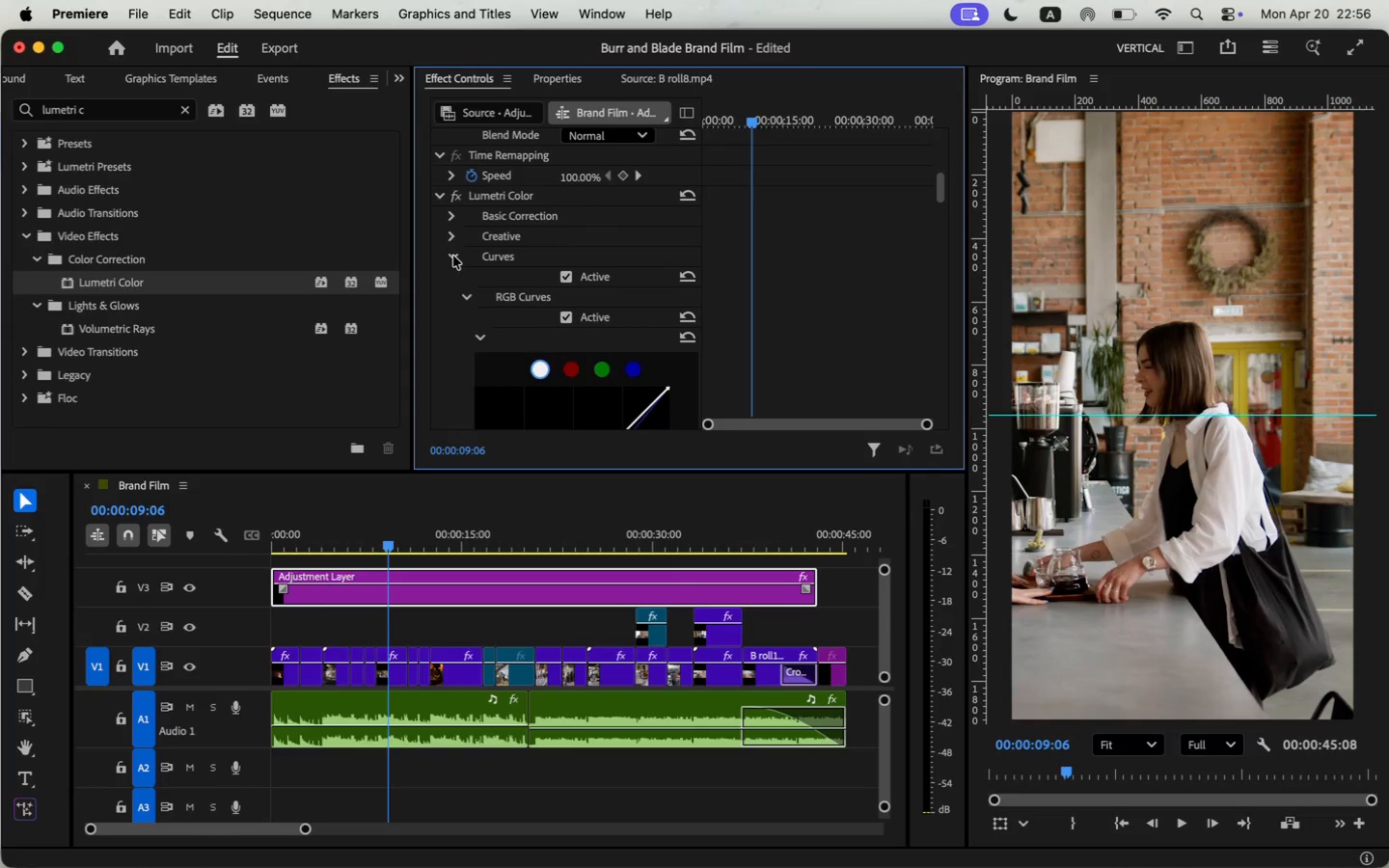 
scroll: coordinate [454, 321], scroll_direction: down, amount: 4.0
 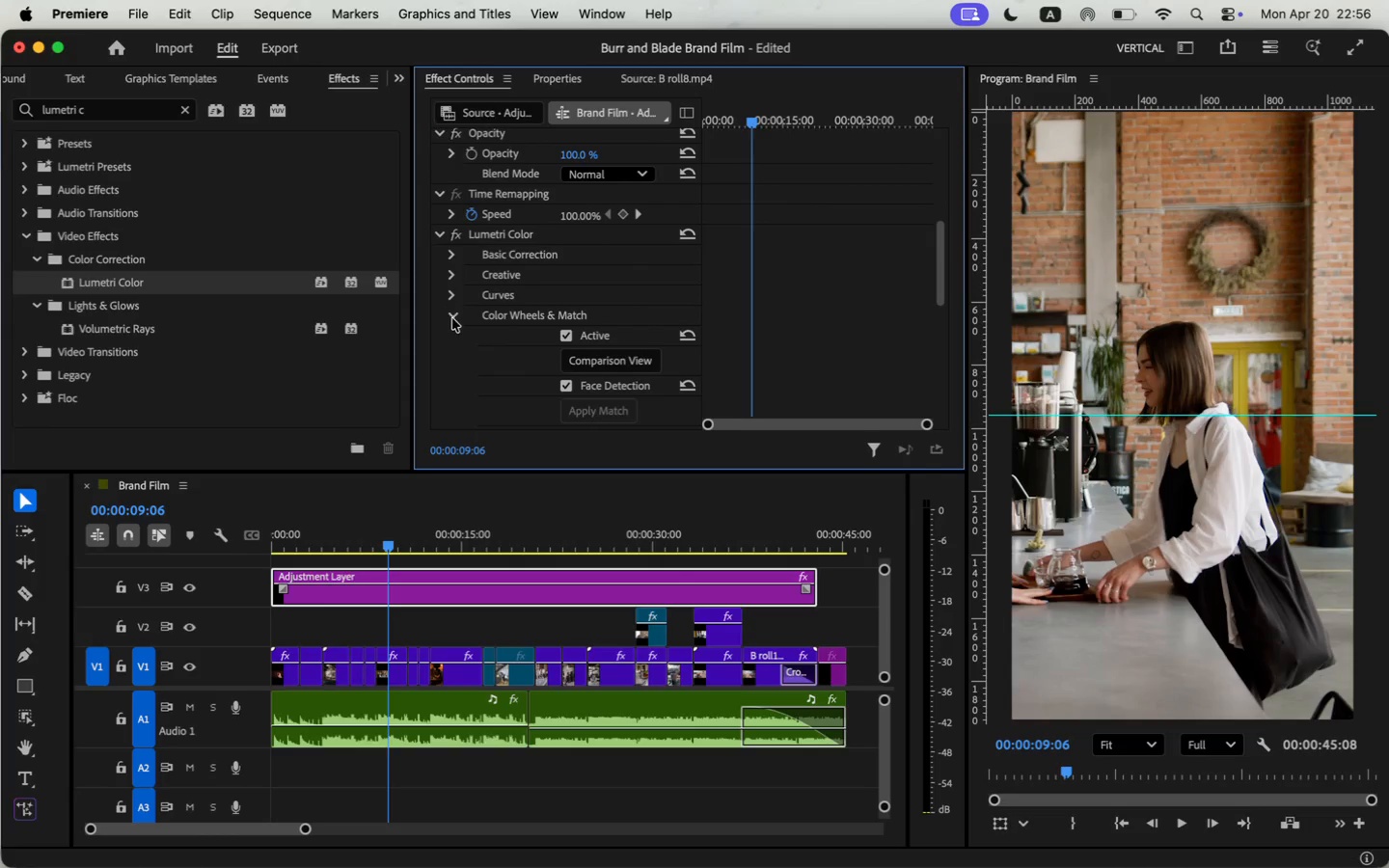 
left_click_drag(start_coordinate=[412, 317], to_coordinate=[343, 317])
 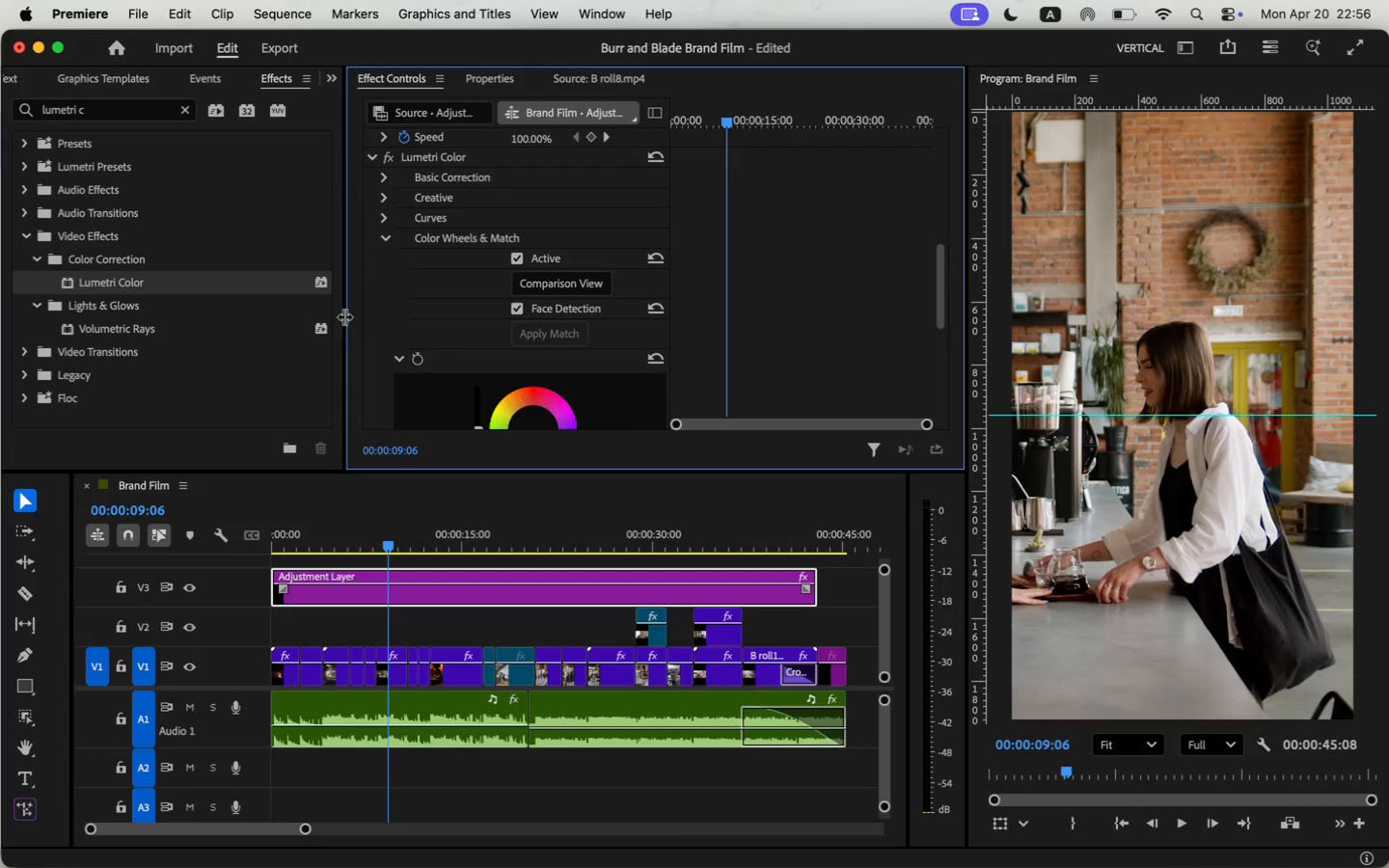 
mouse_move([602, 58])
 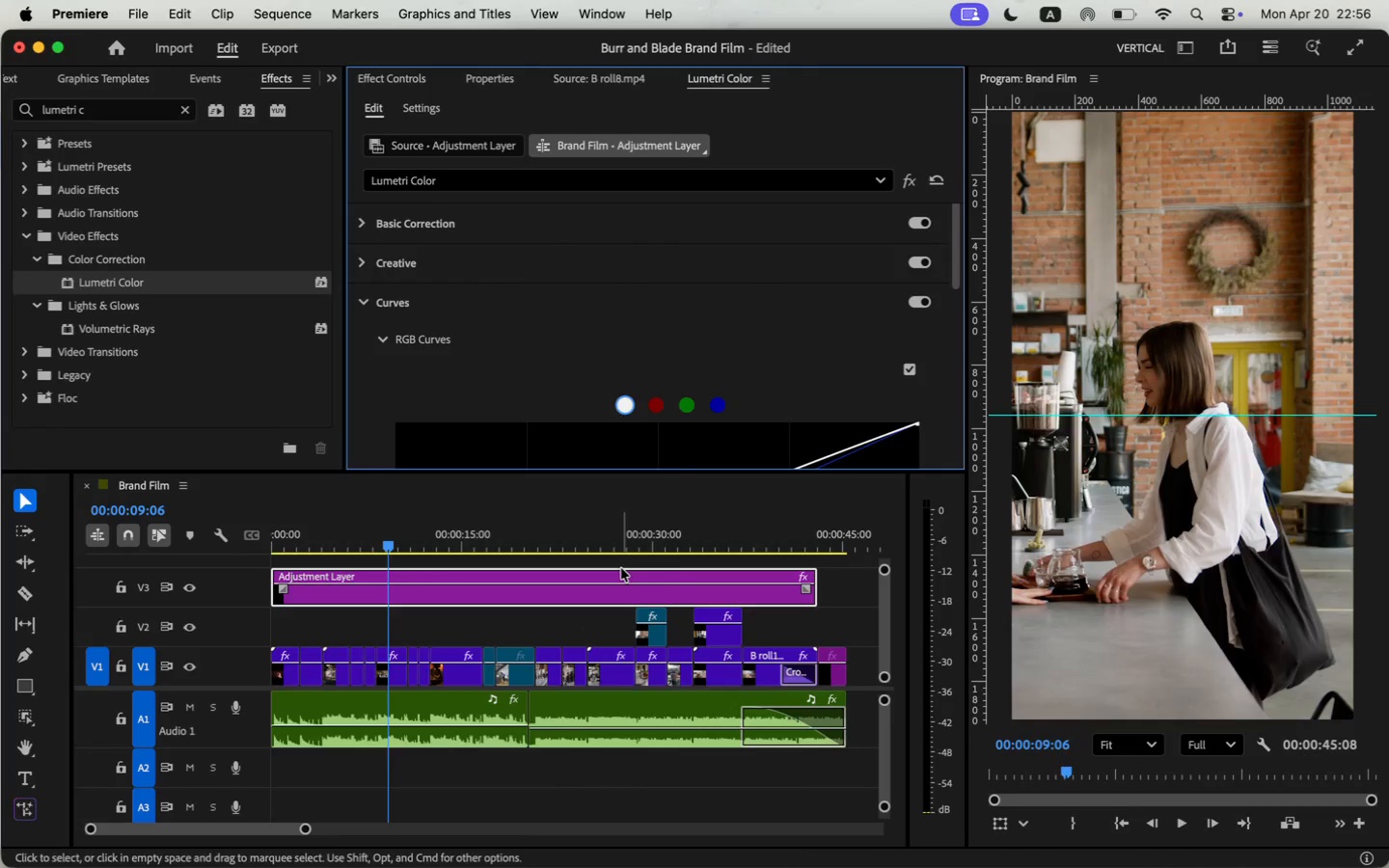 
scroll: coordinate [664, 383], scroll_direction: down, amount: 22.0
 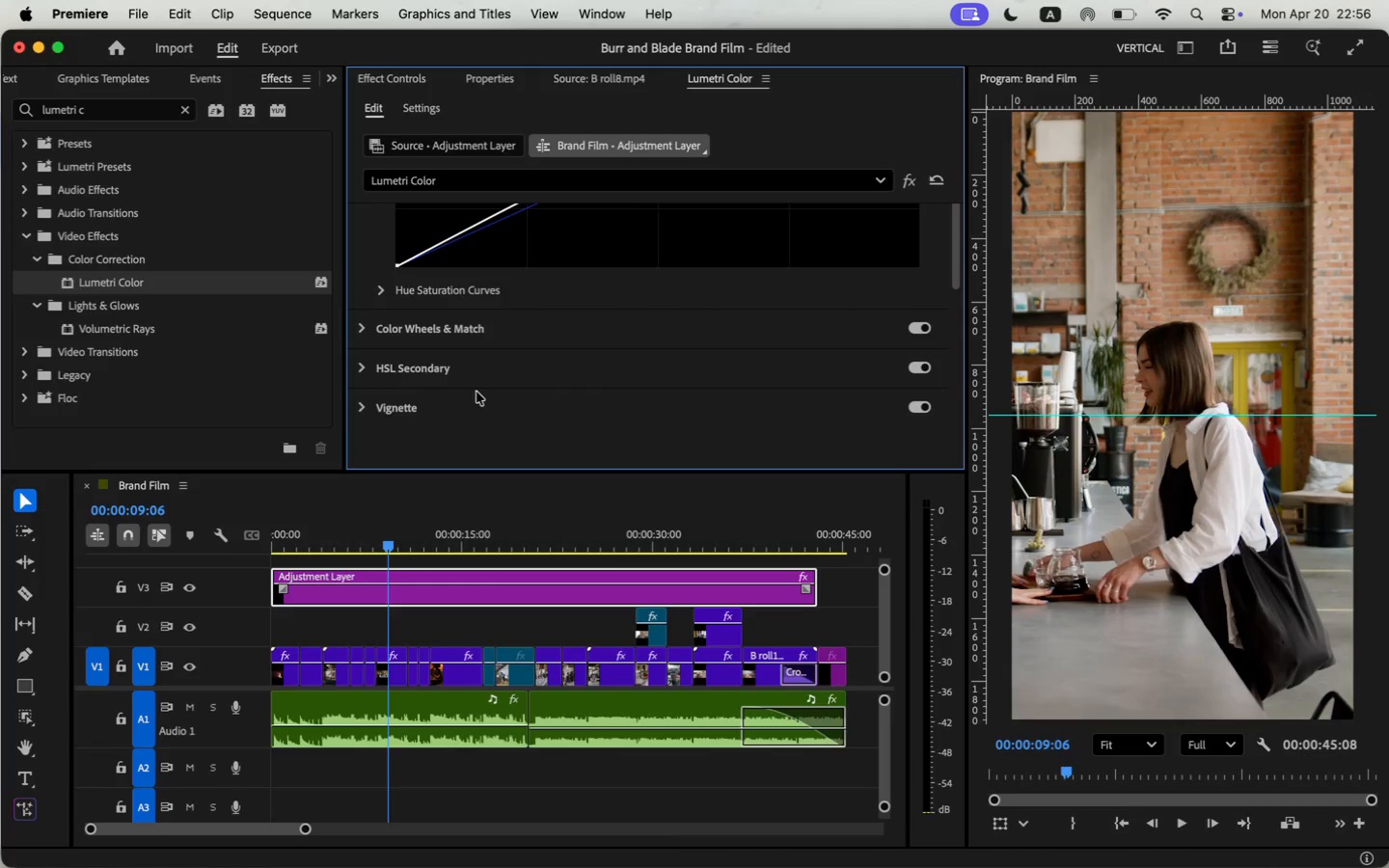 
left_click([361, 333])
 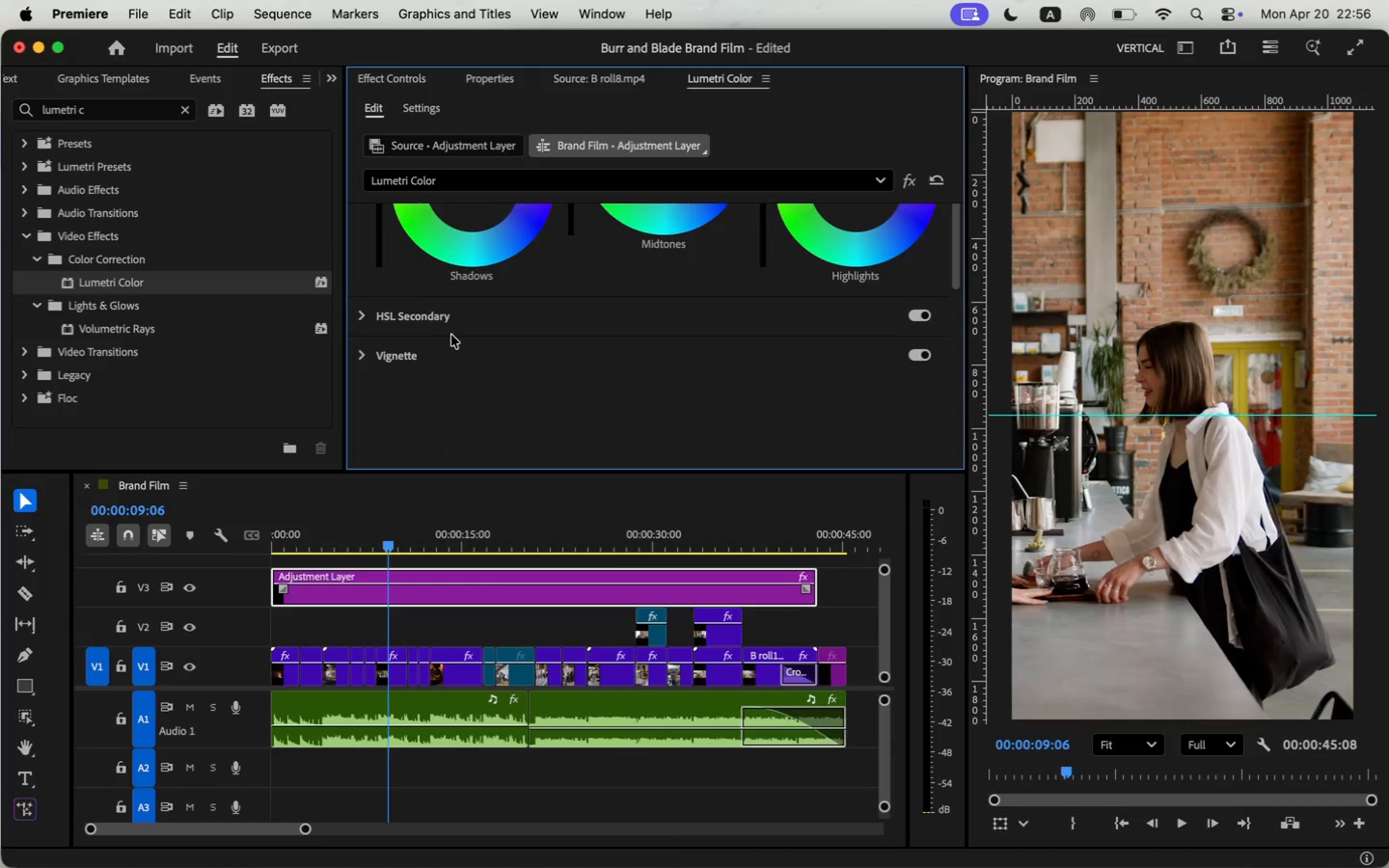 
scroll: coordinate [415, 250], scroll_direction: up, amount: 22.0
 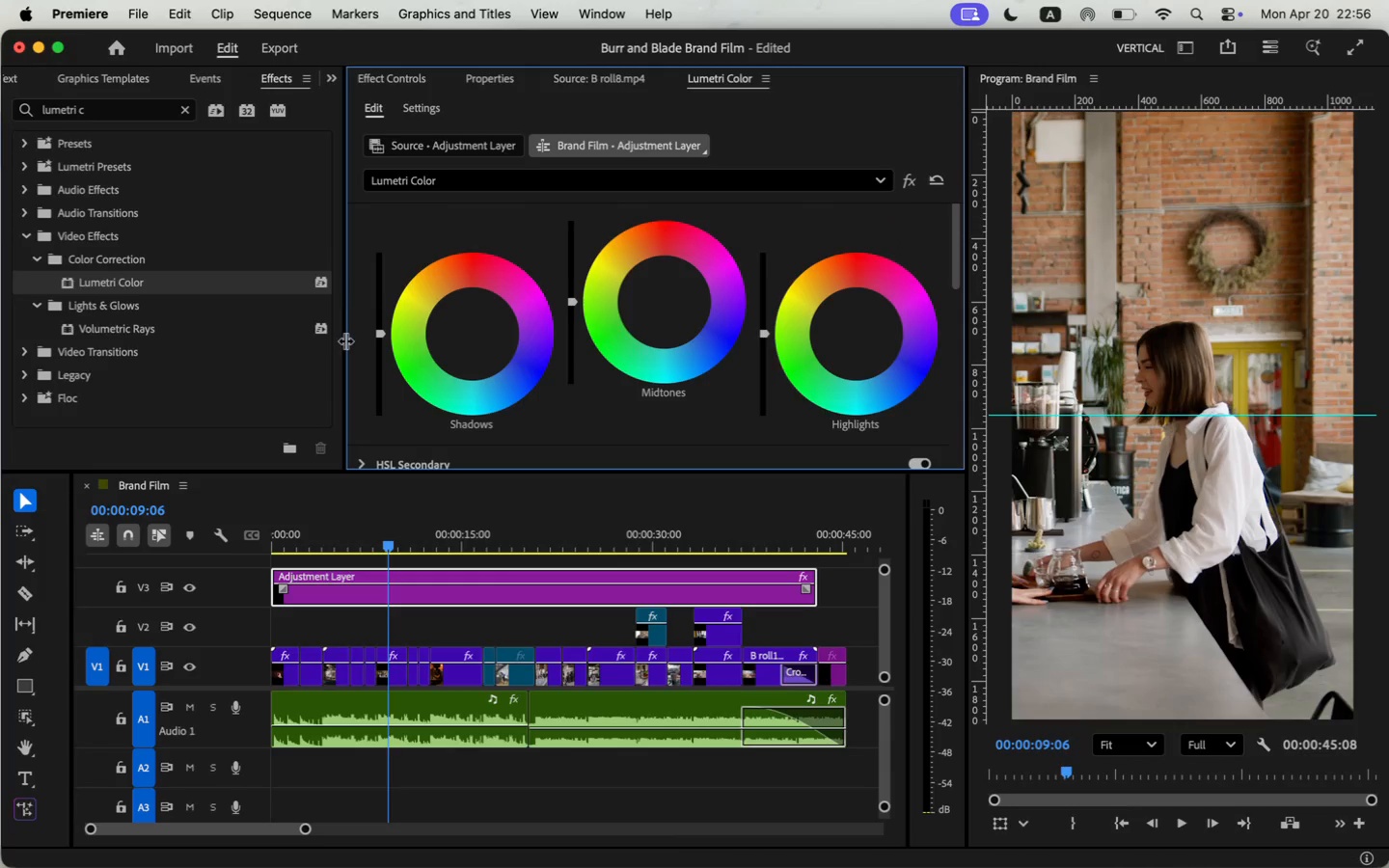 
scroll: coordinate [848, 277], scroll_direction: down, amount: 6.0
 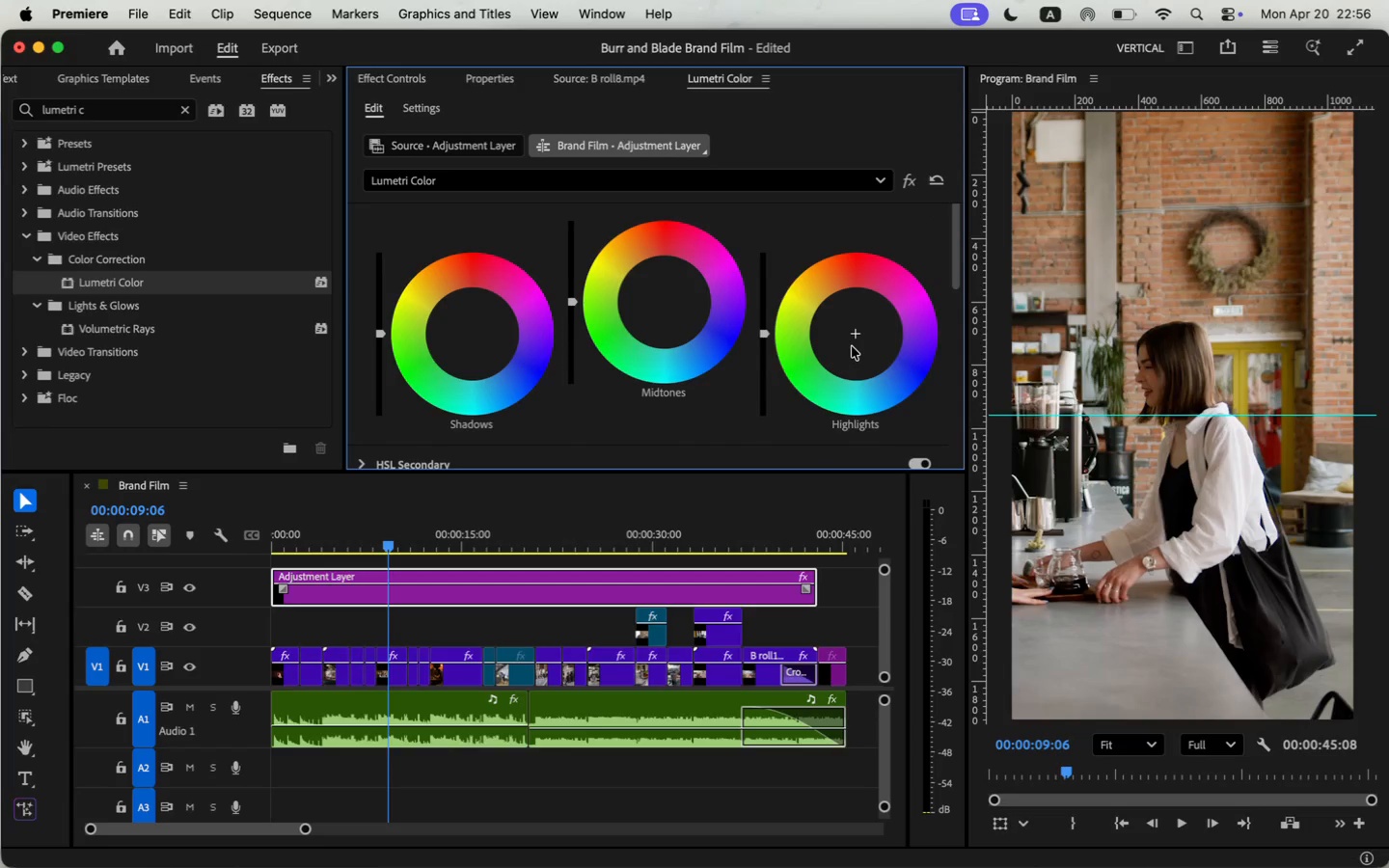 
left_click([833, 275])
 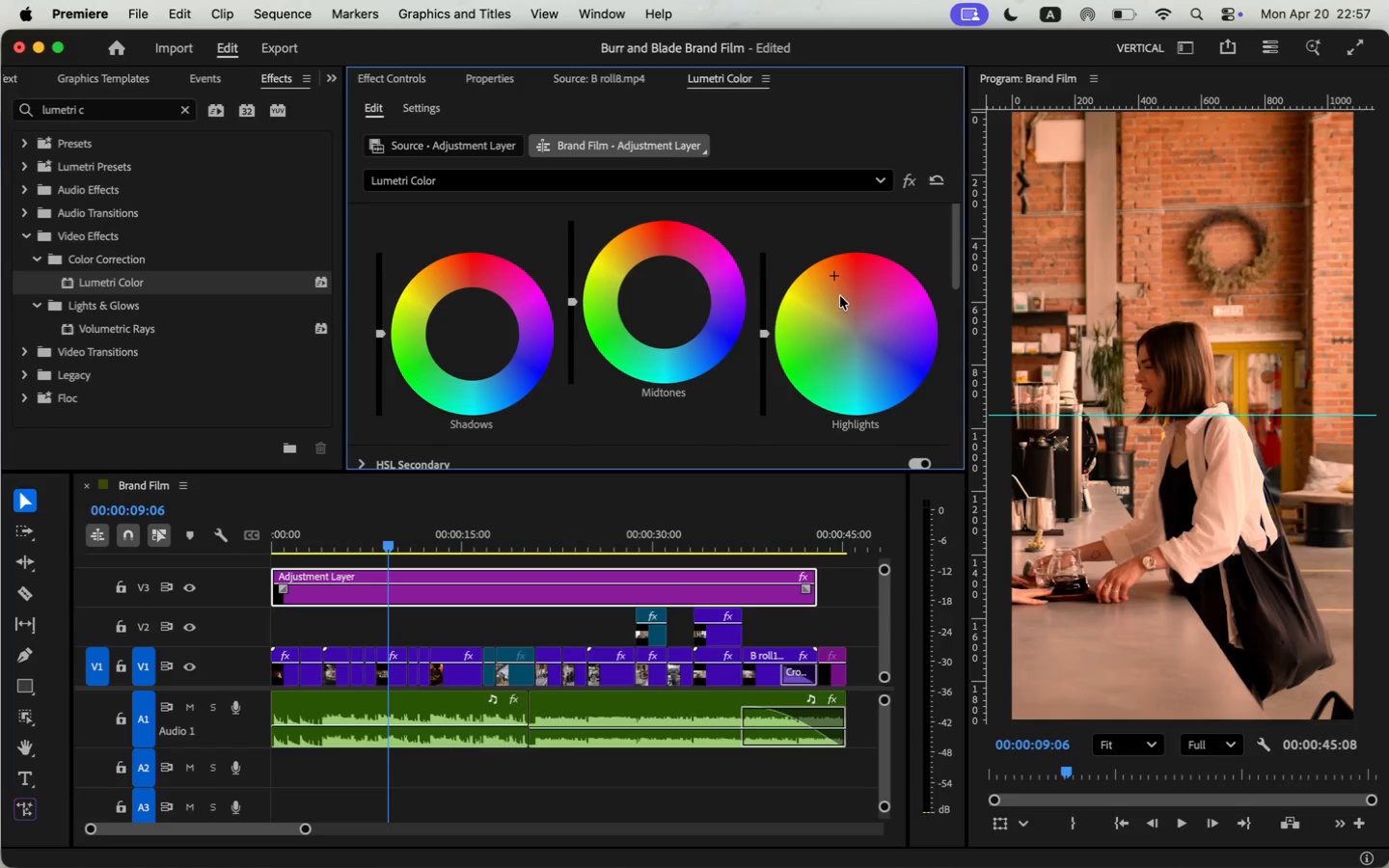 
left_click([844, 307])
 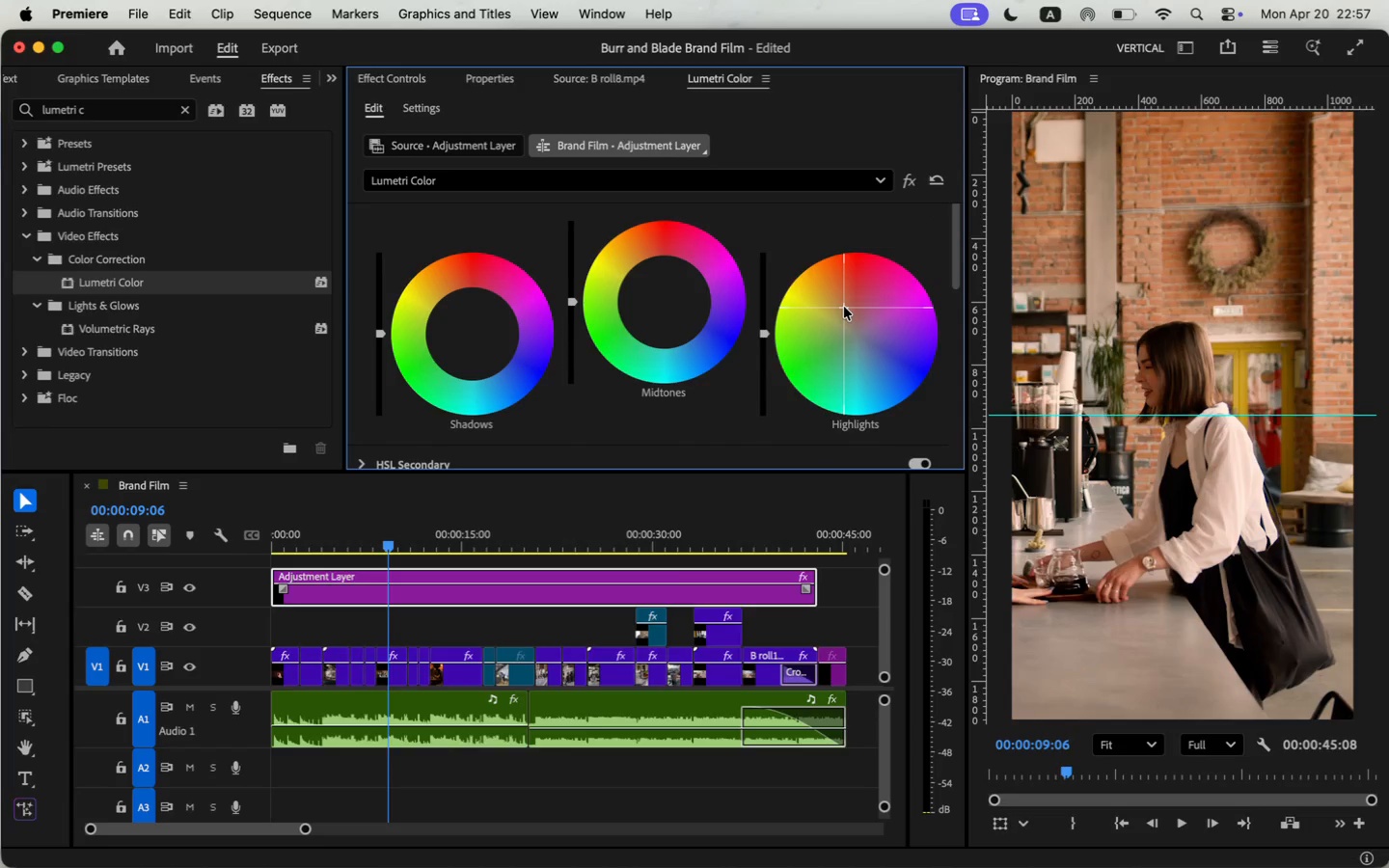 
left_click_drag(start_coordinate=[765, 332], to_coordinate=[767, 280])
 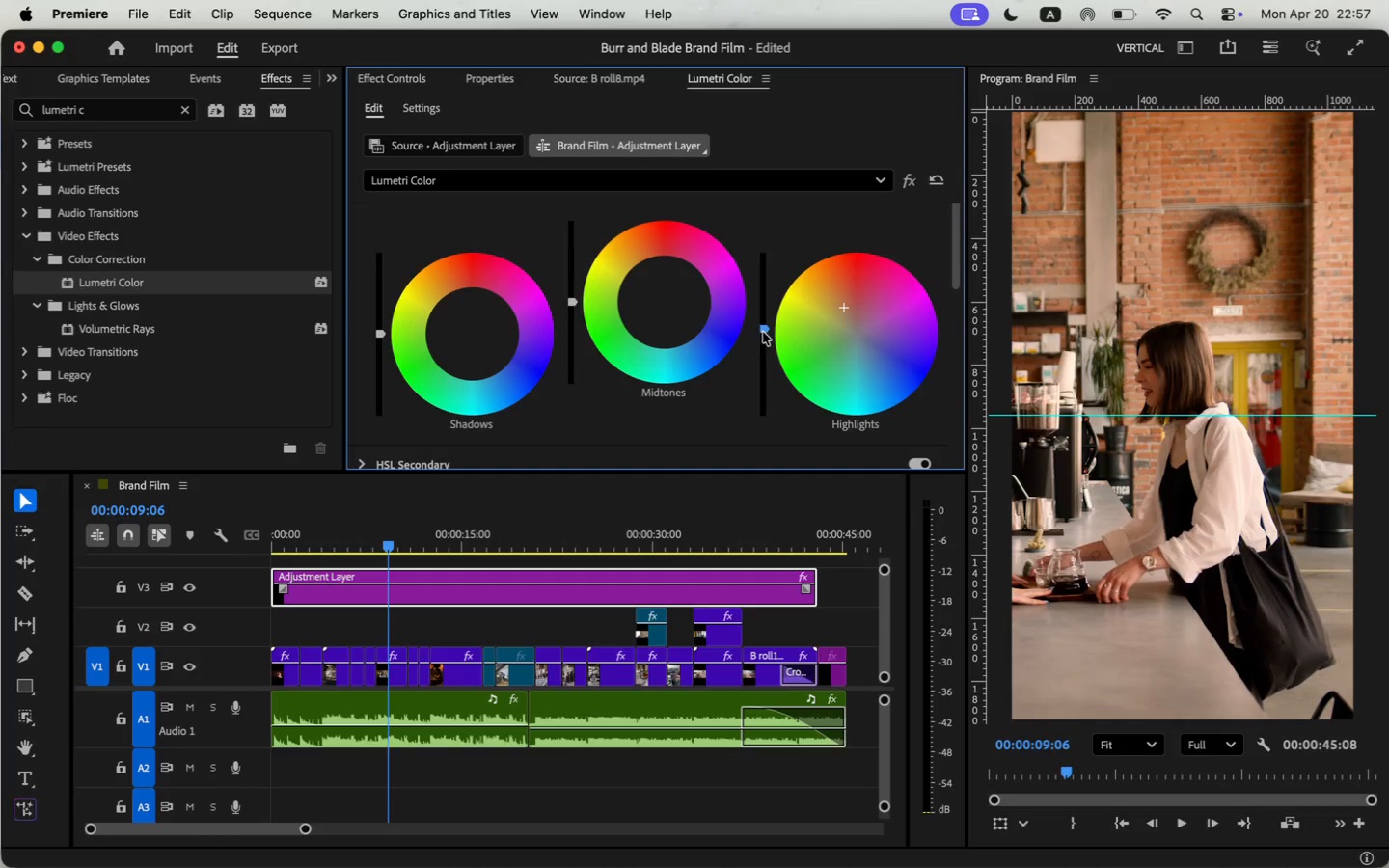 
left_click([764, 290])
 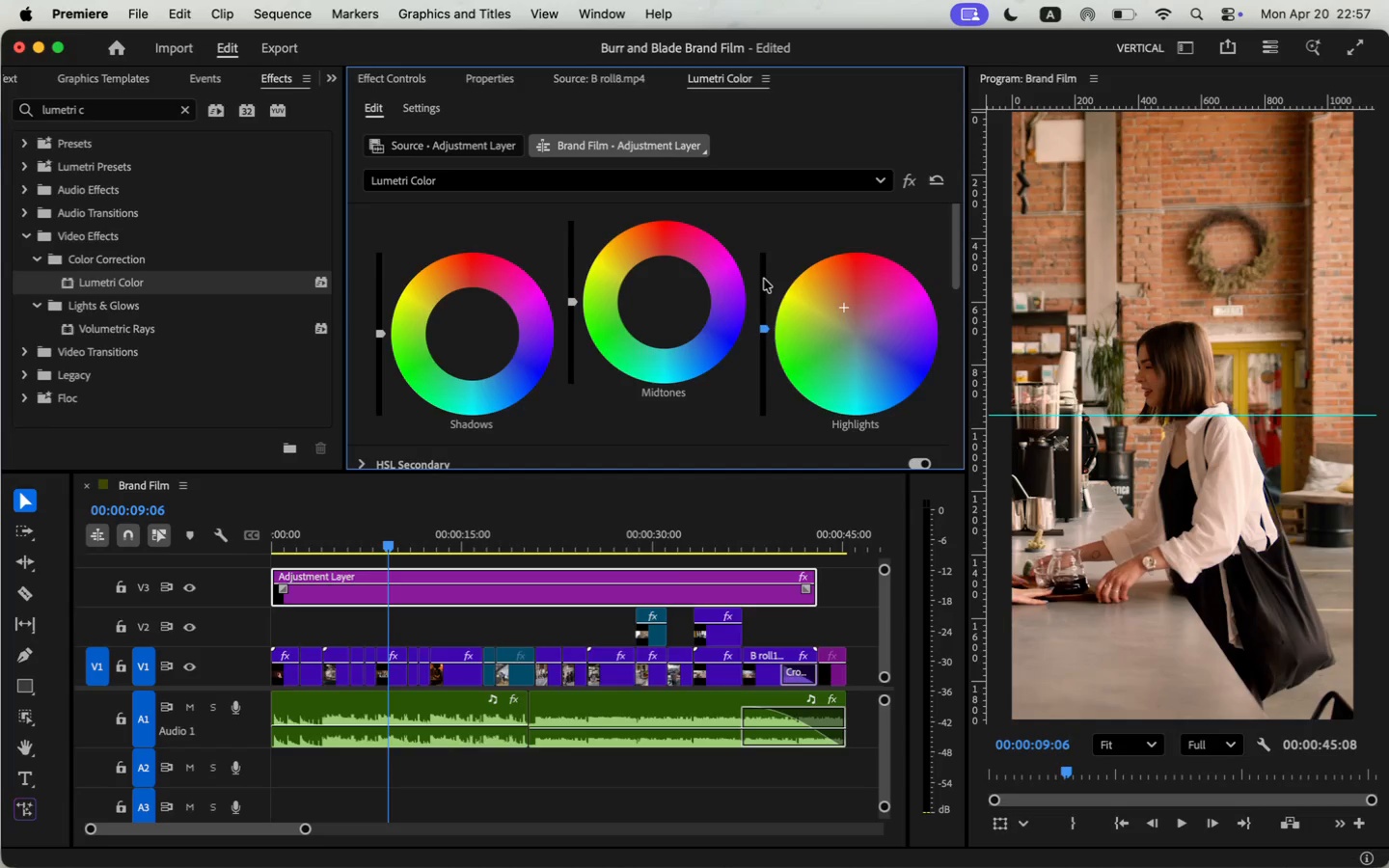 
left_click([764, 278])
 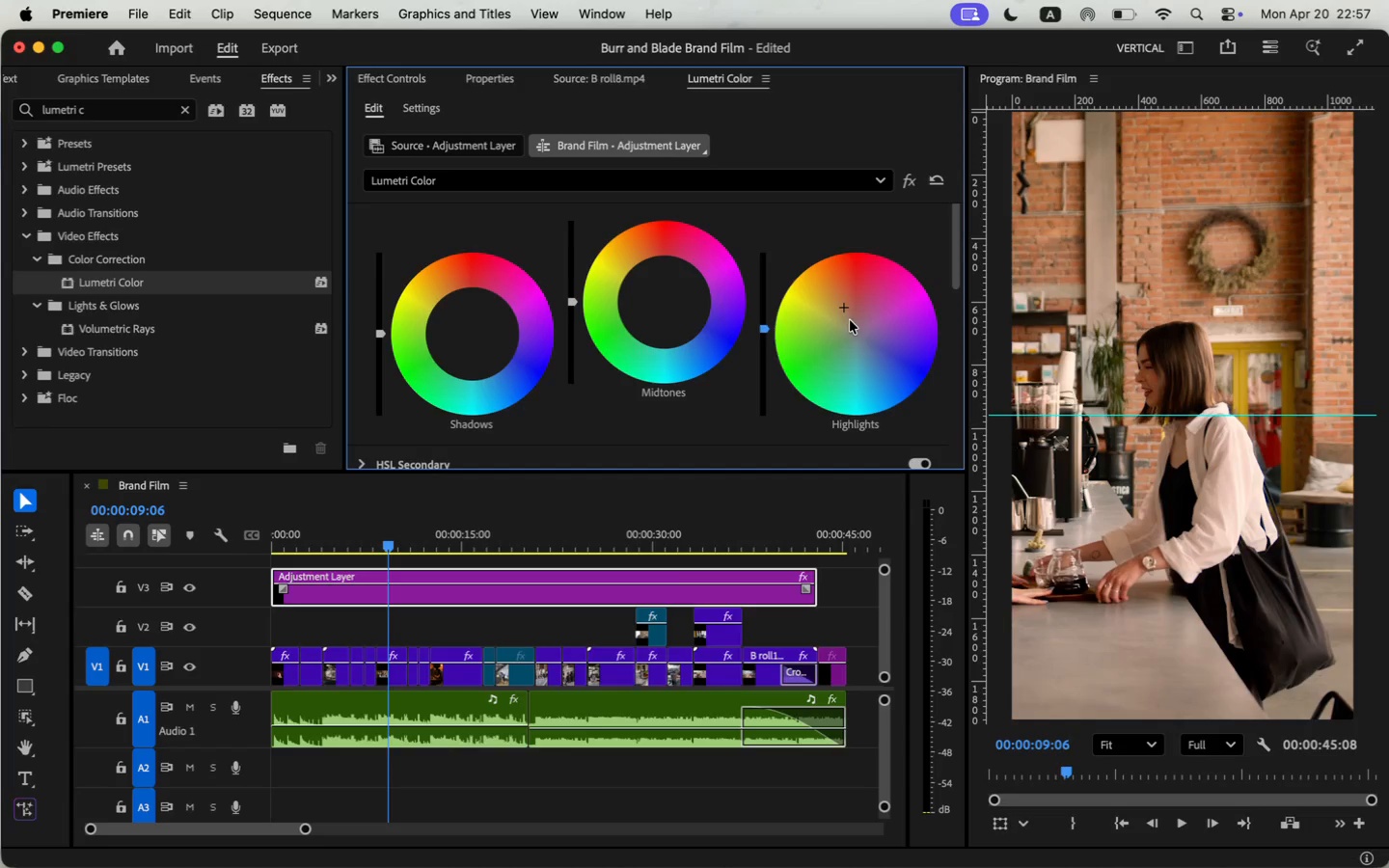 
left_click([849, 321])
 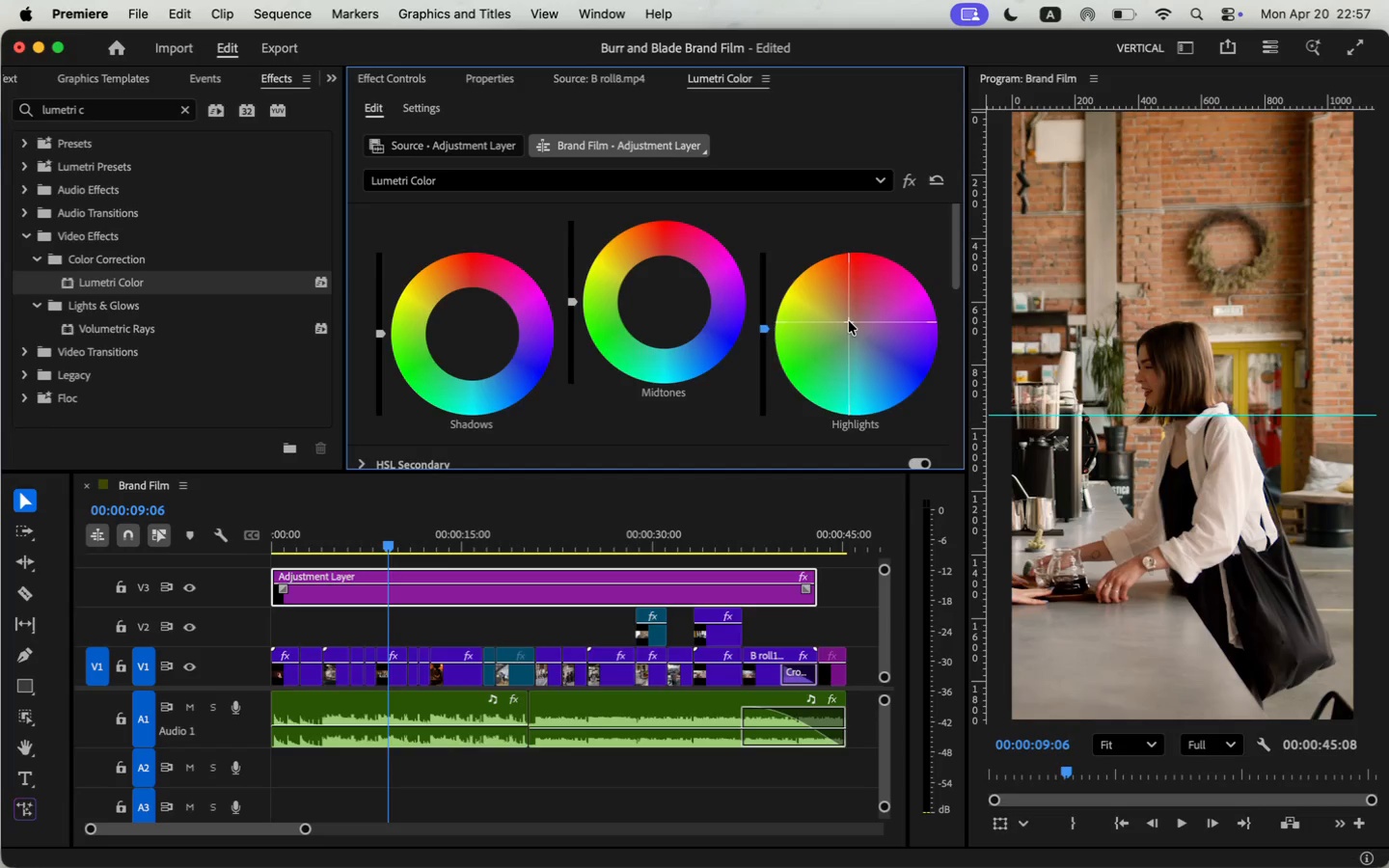 
scroll: coordinate [742, 419], scroll_direction: down, amount: 6.0
 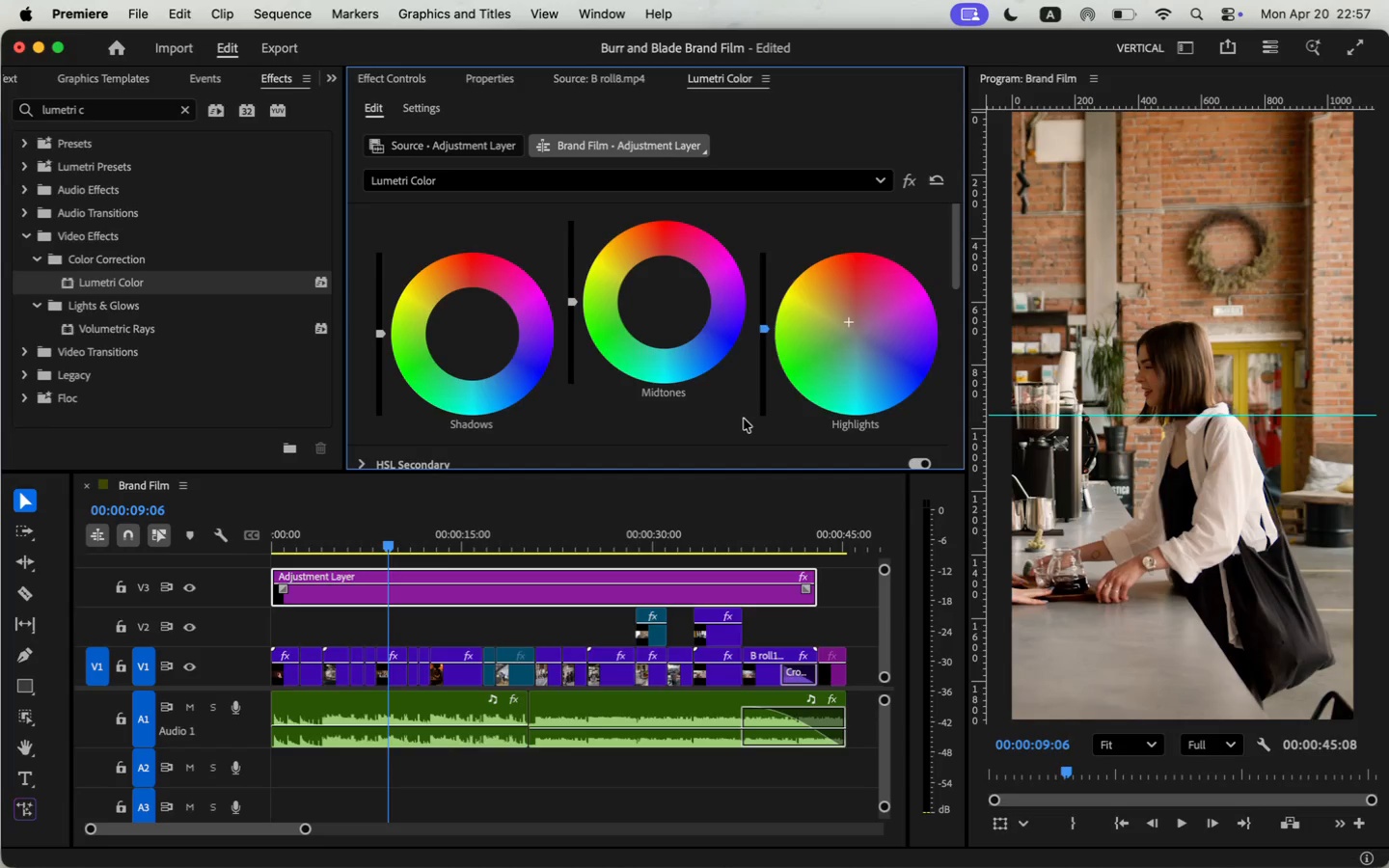 
scroll: coordinate [562, 396], scroll_direction: up, amount: 4.0
 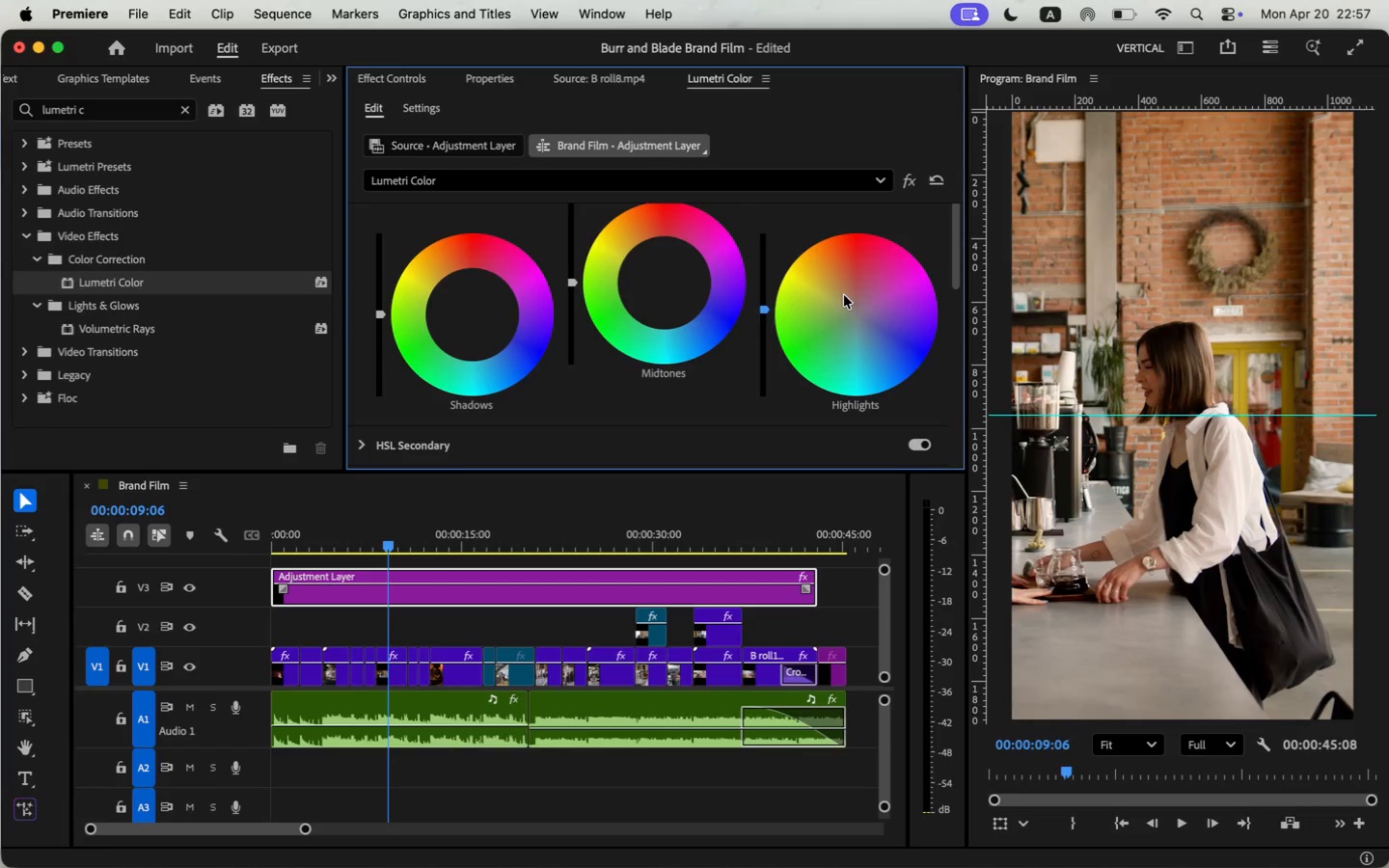 
left_click([854, 298])
 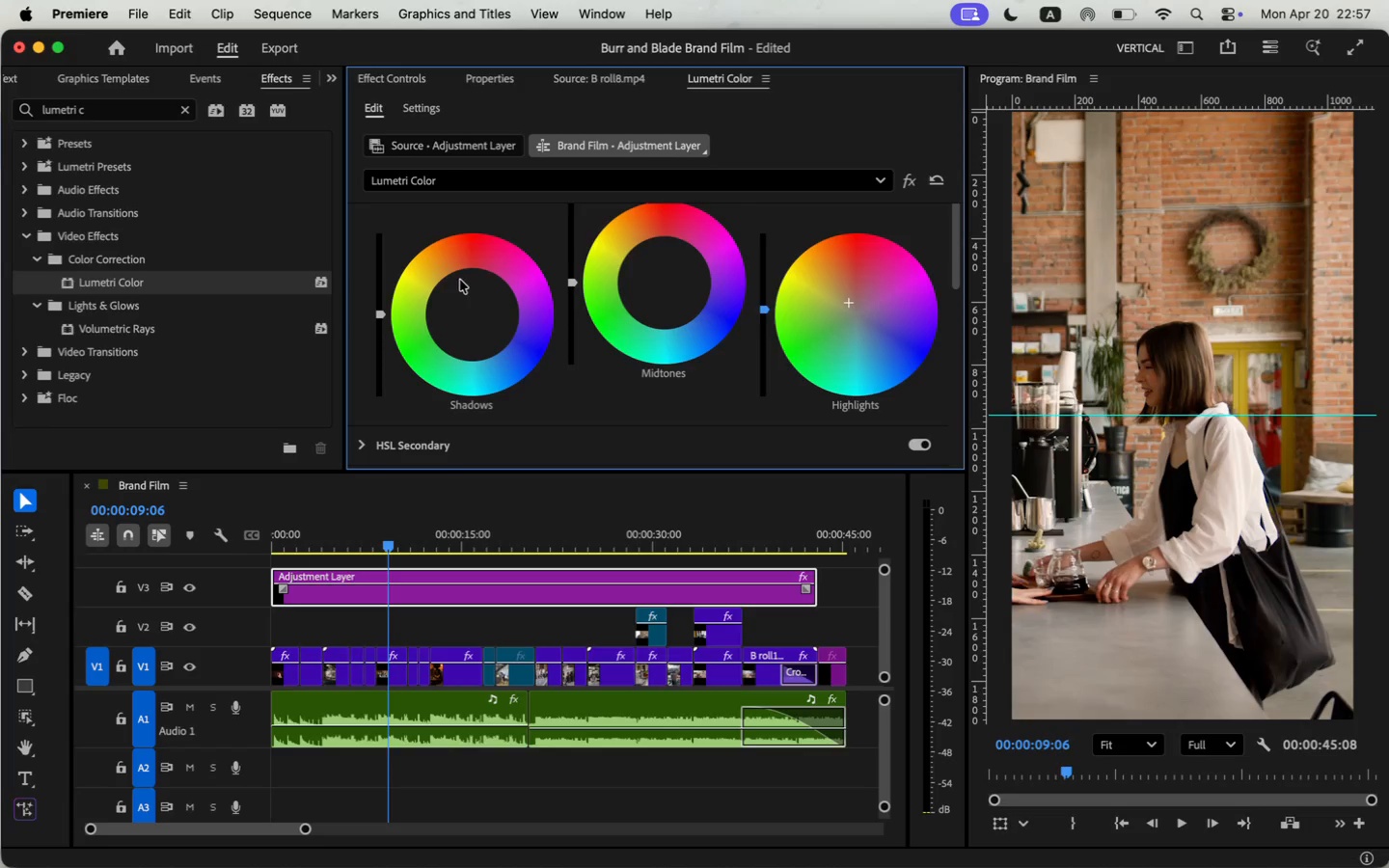 
wait(6.67)
 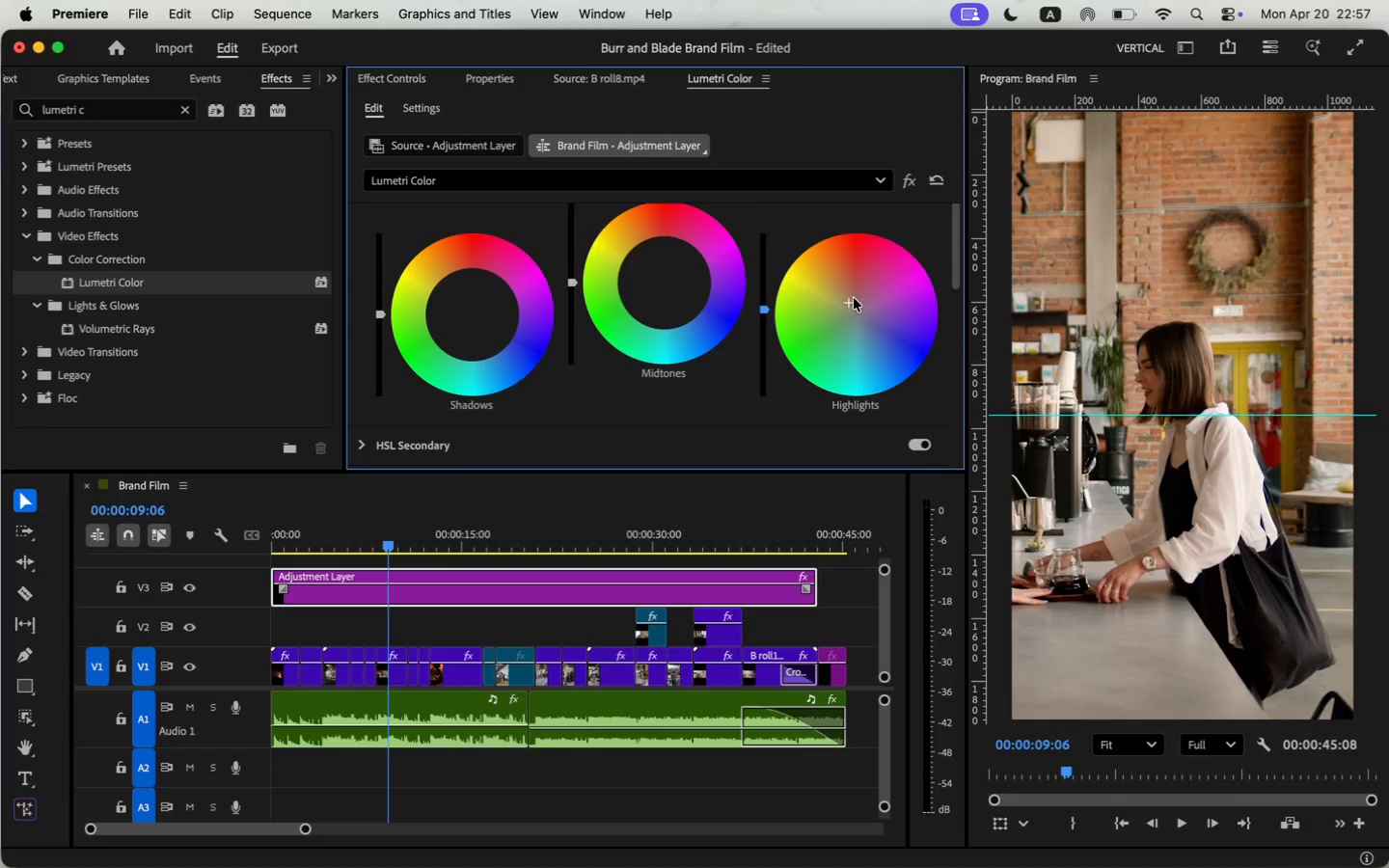 
left_click([523, 341])
 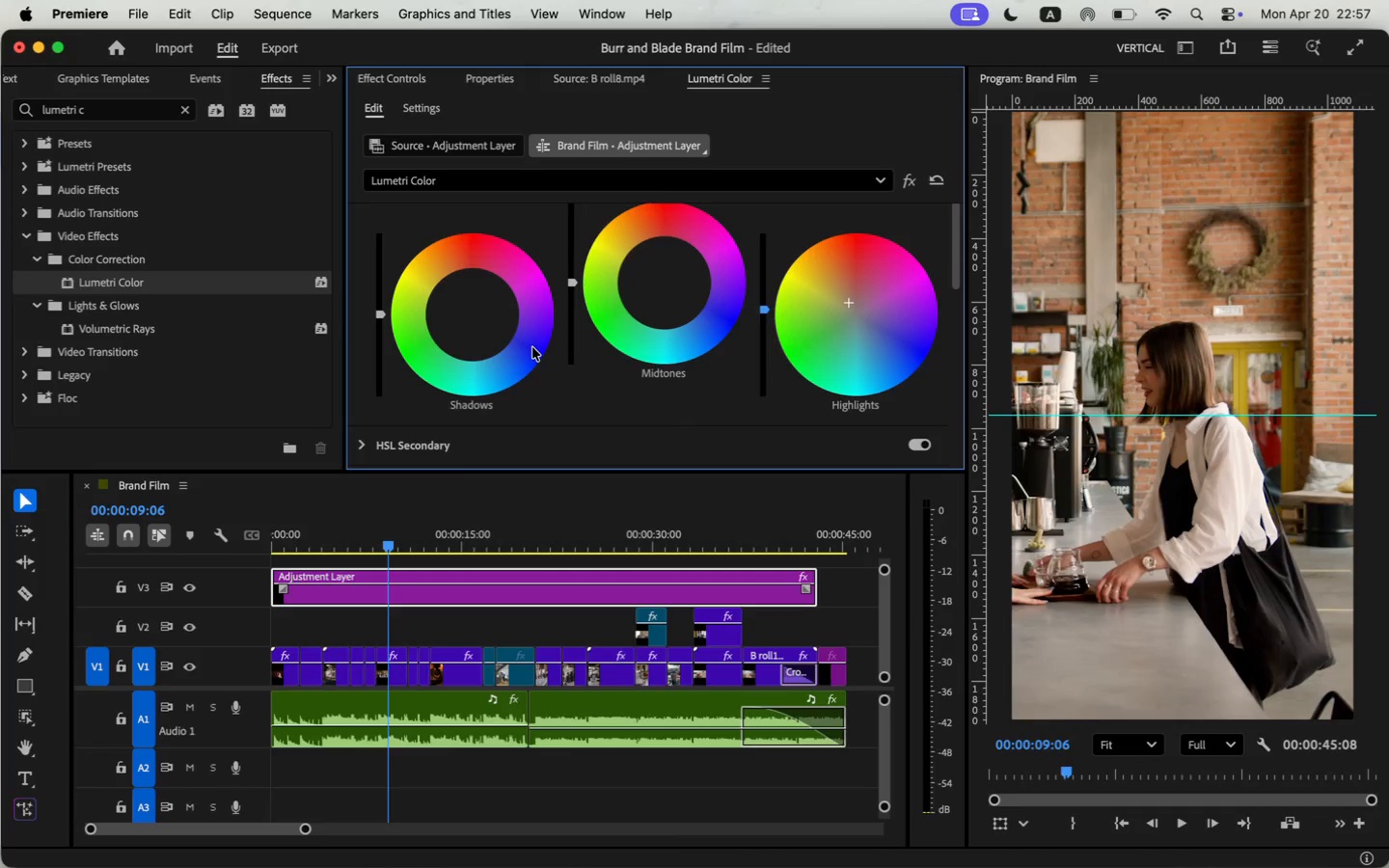 
left_click([532, 344])
 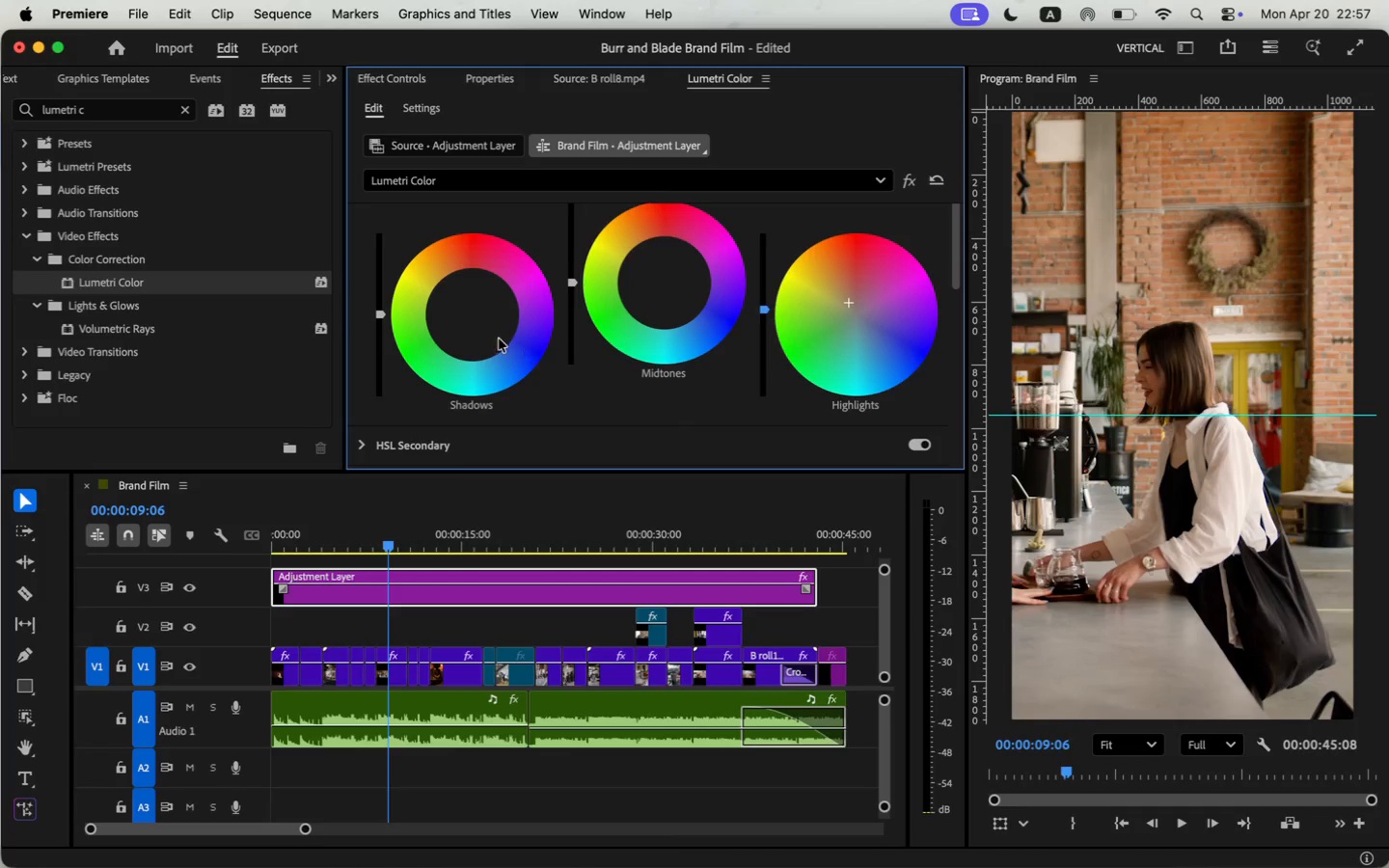 
left_click([480, 330])
 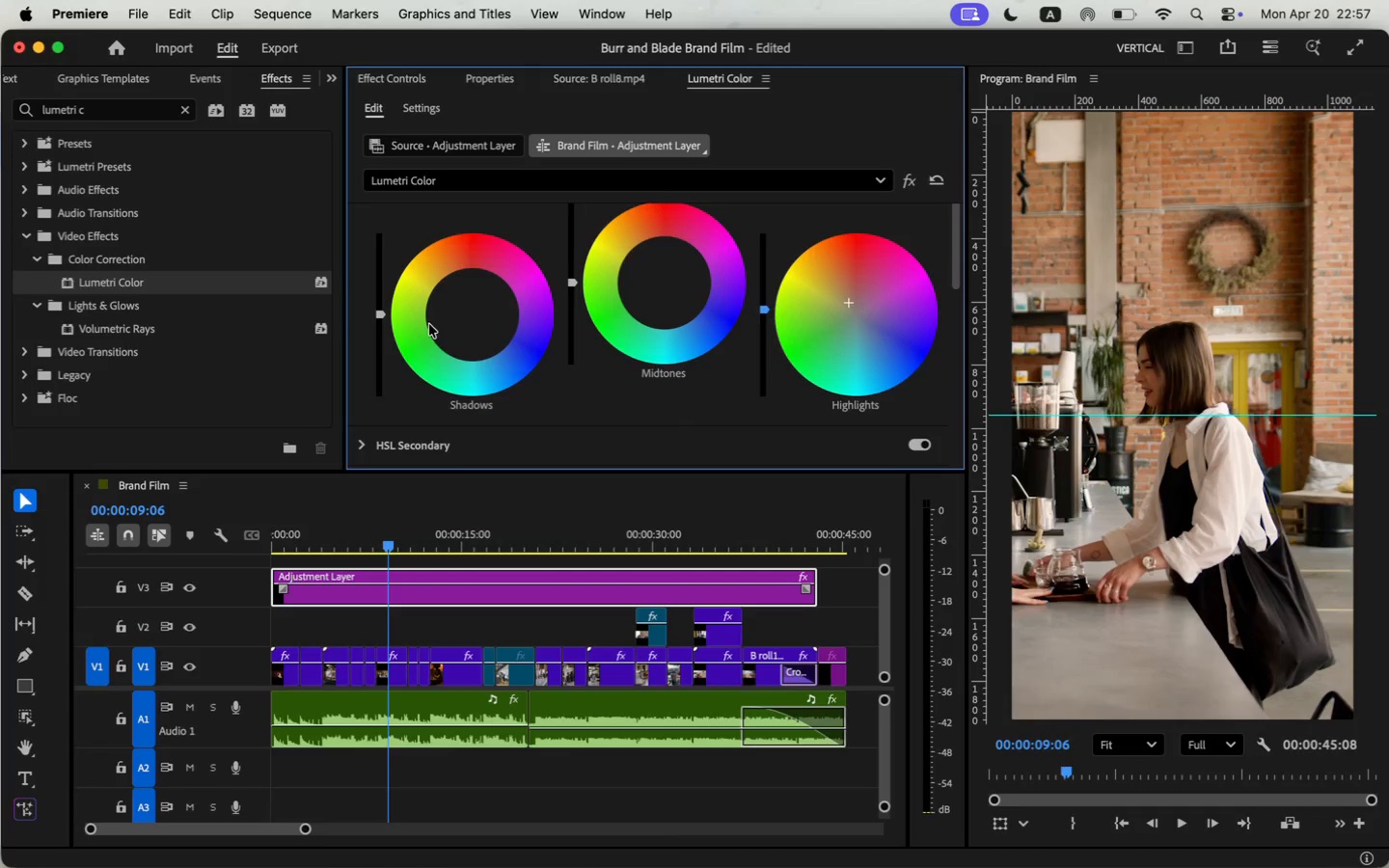 
left_click_drag(start_coordinate=[490, 322], to_coordinate=[531, 353])
 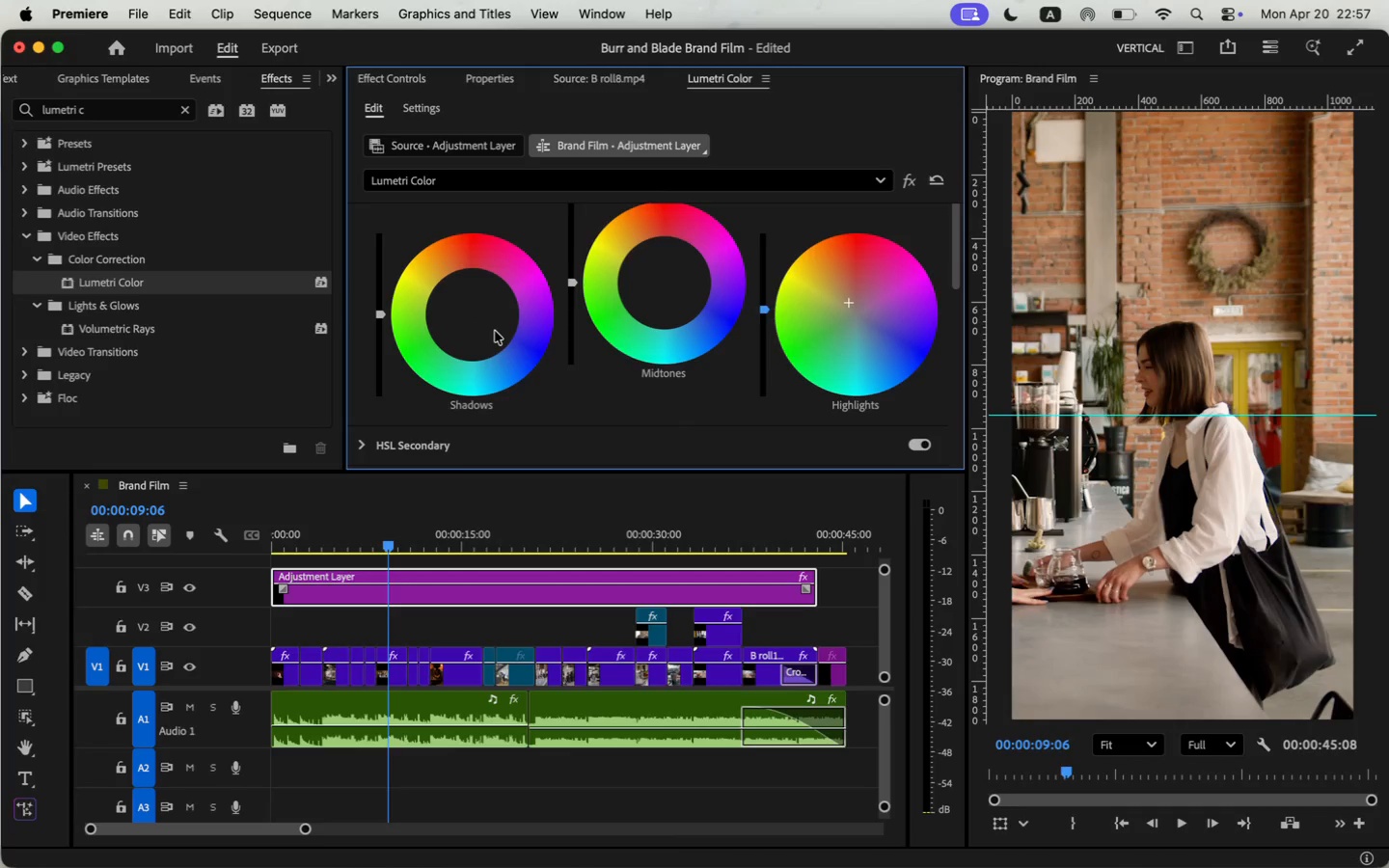 
left_click([531, 353])
 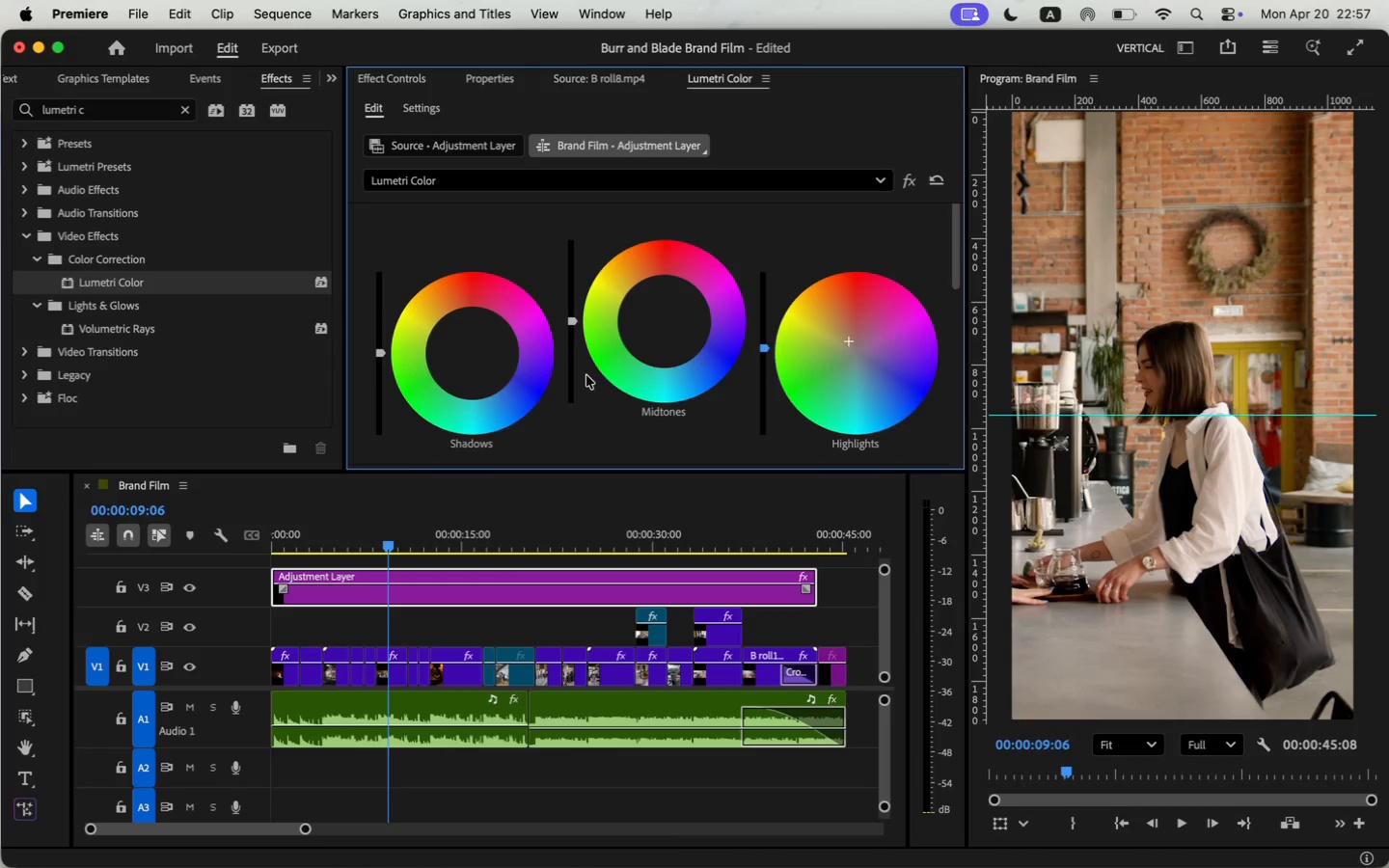 
scroll: coordinate [589, 385], scroll_direction: up, amount: 2.0
 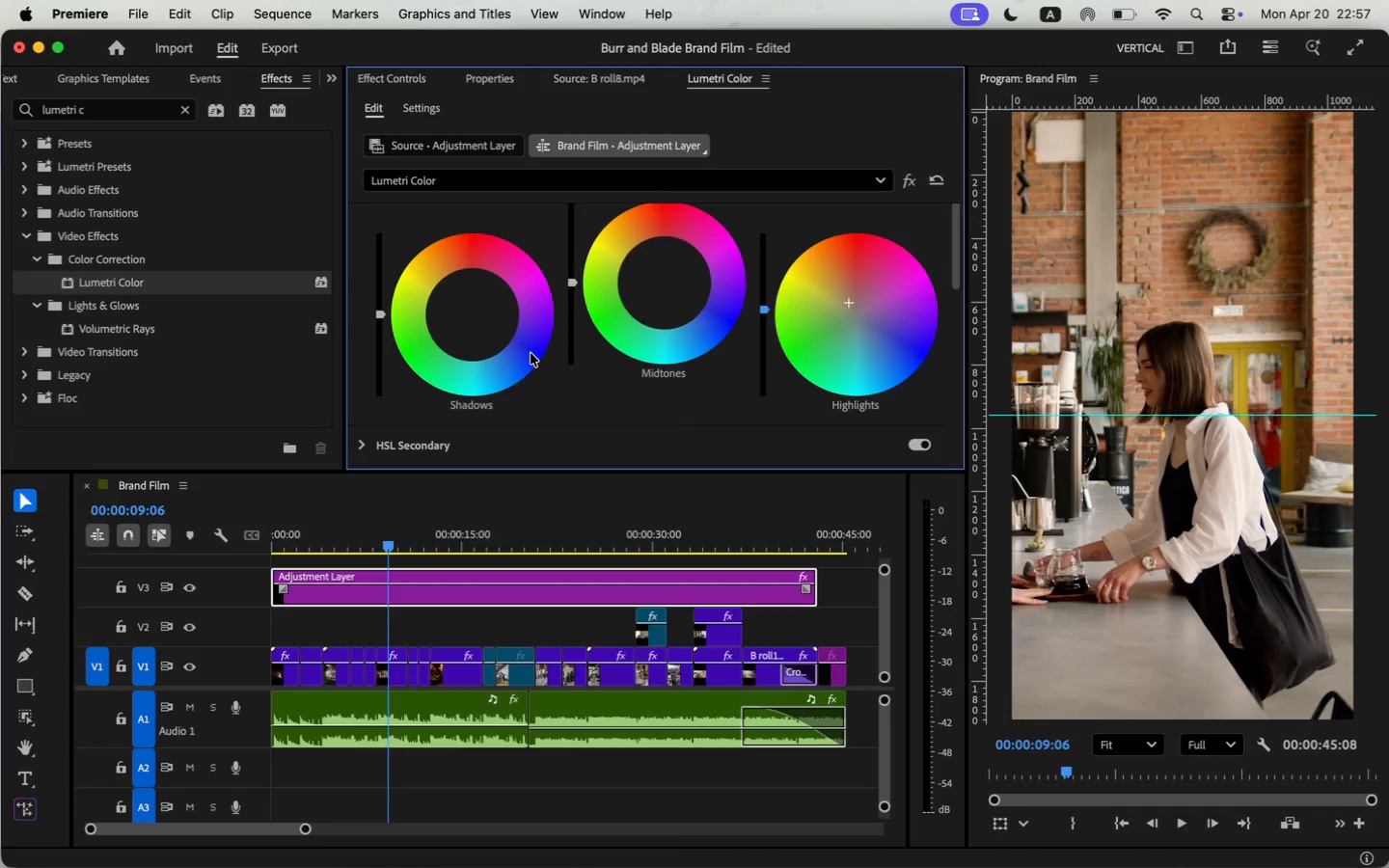 
left_click([129, 5])
 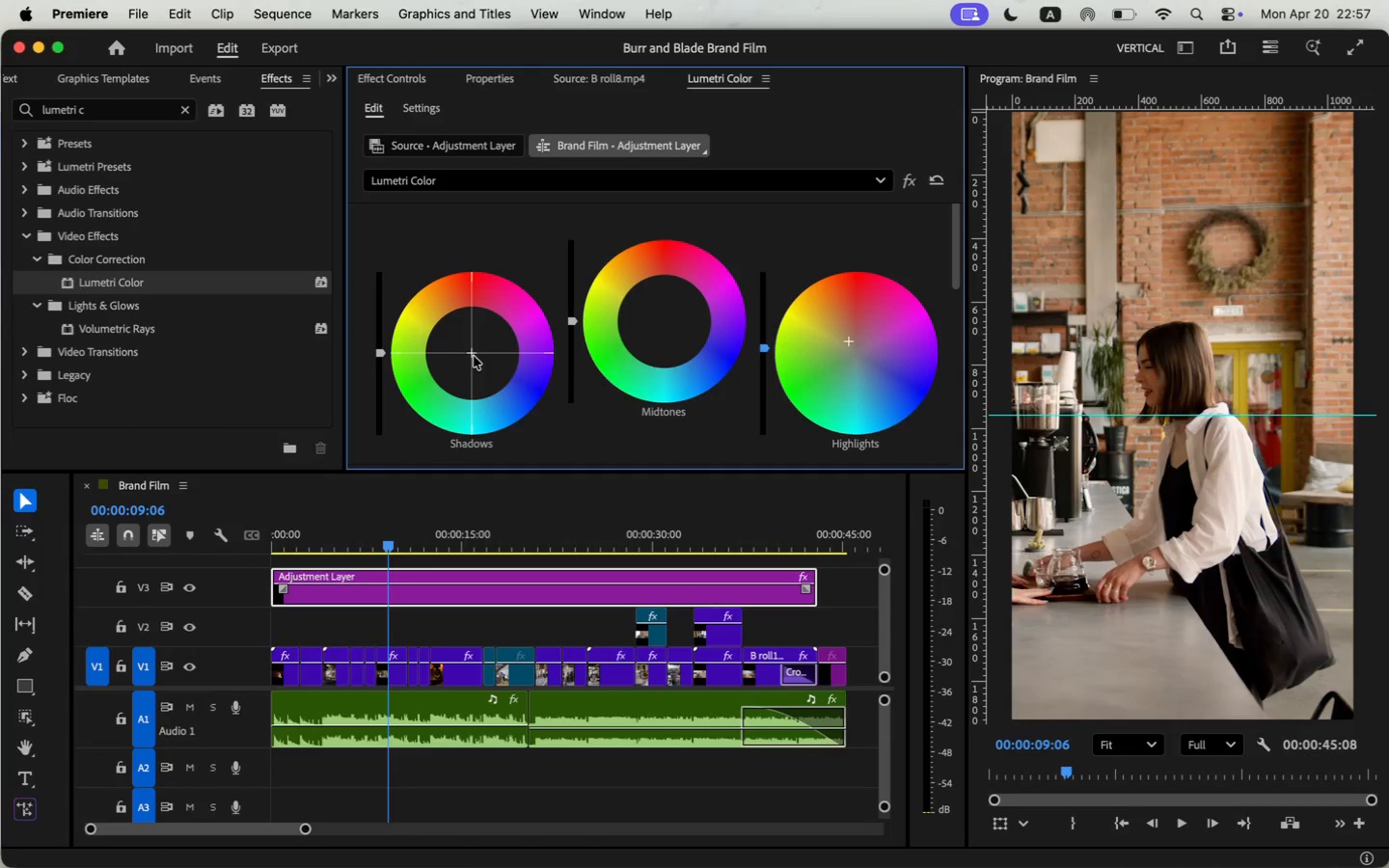 
left_click([513, 387])
 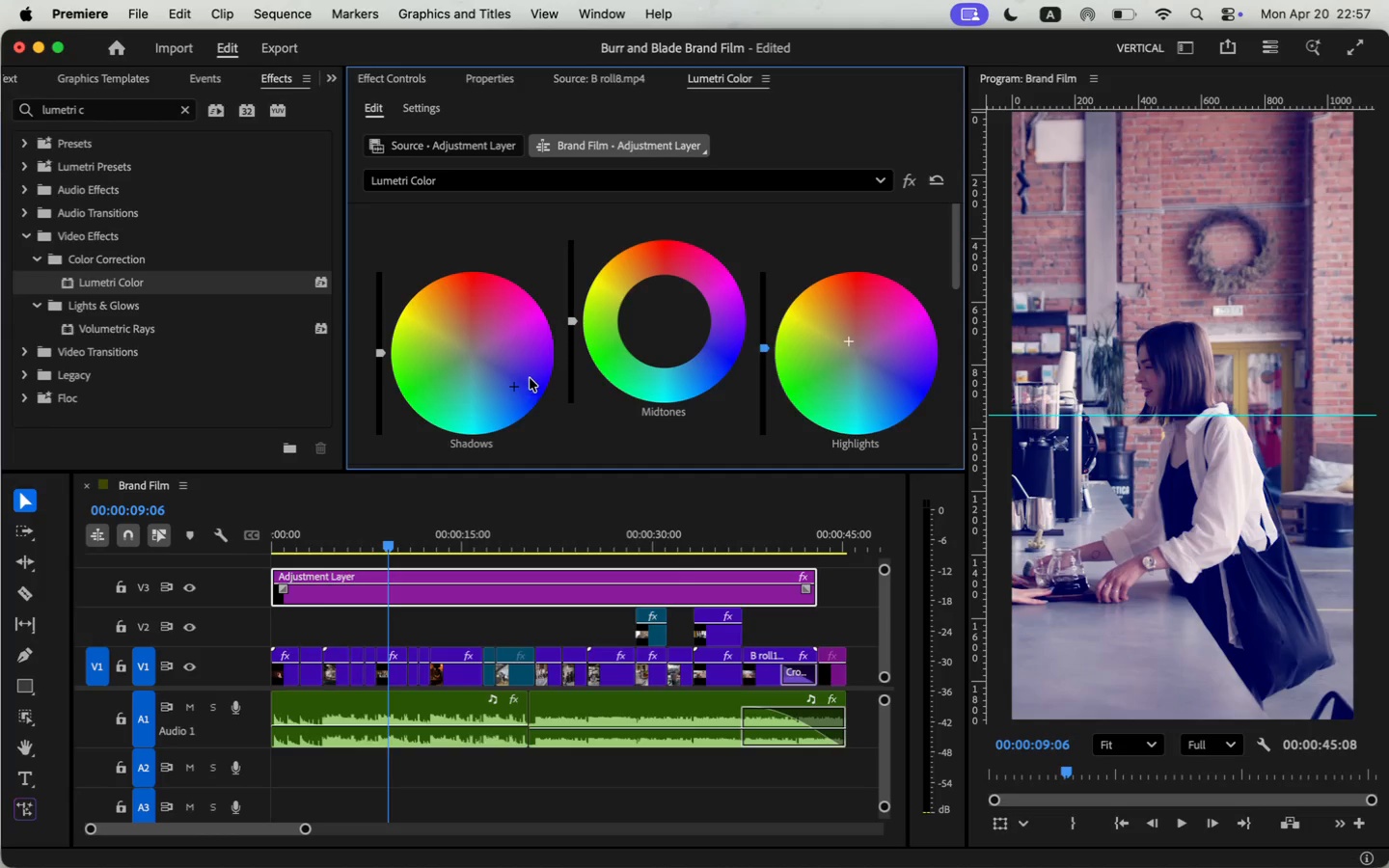 
left_click([536, 366])
 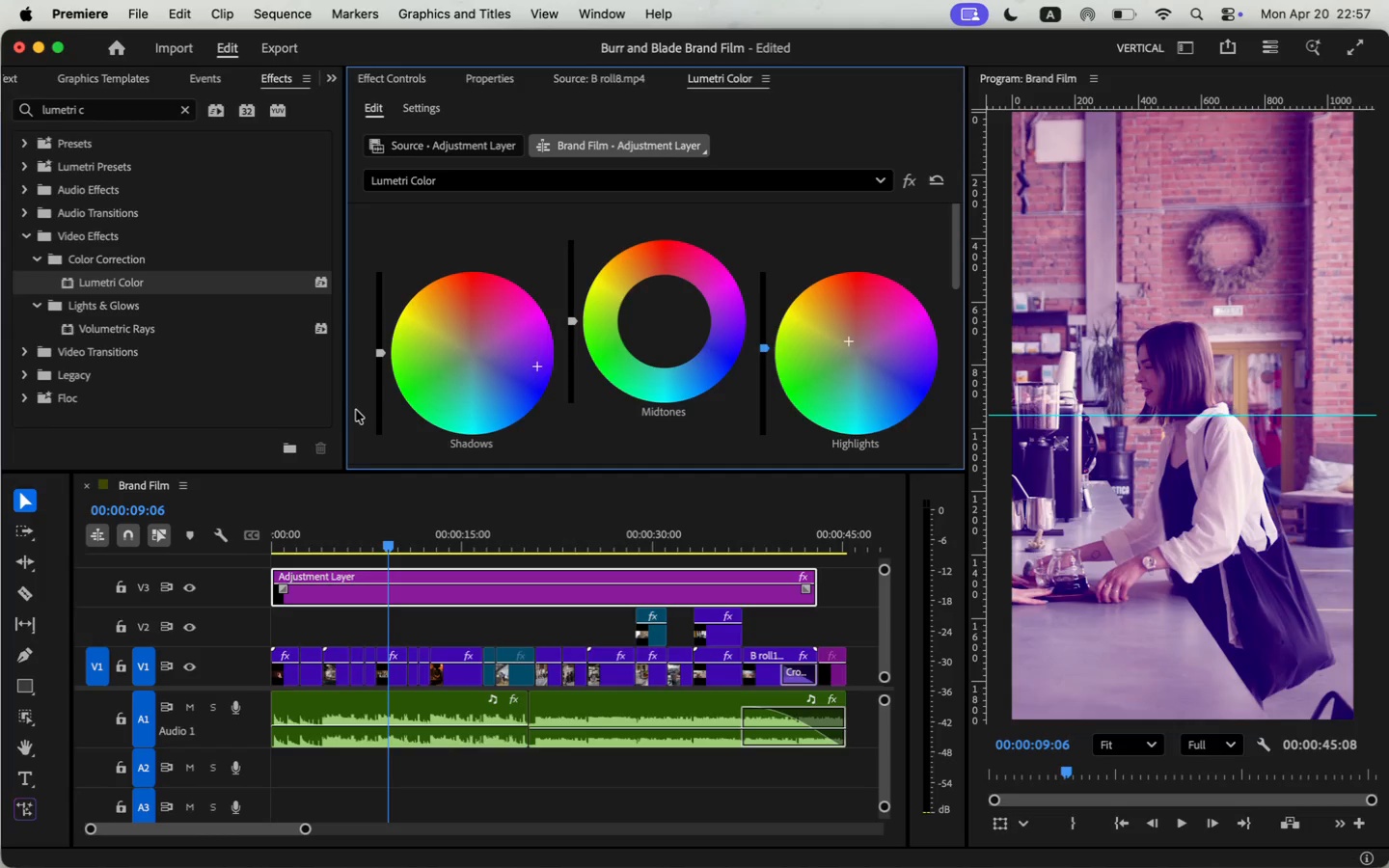 
left_click([374, 409])
 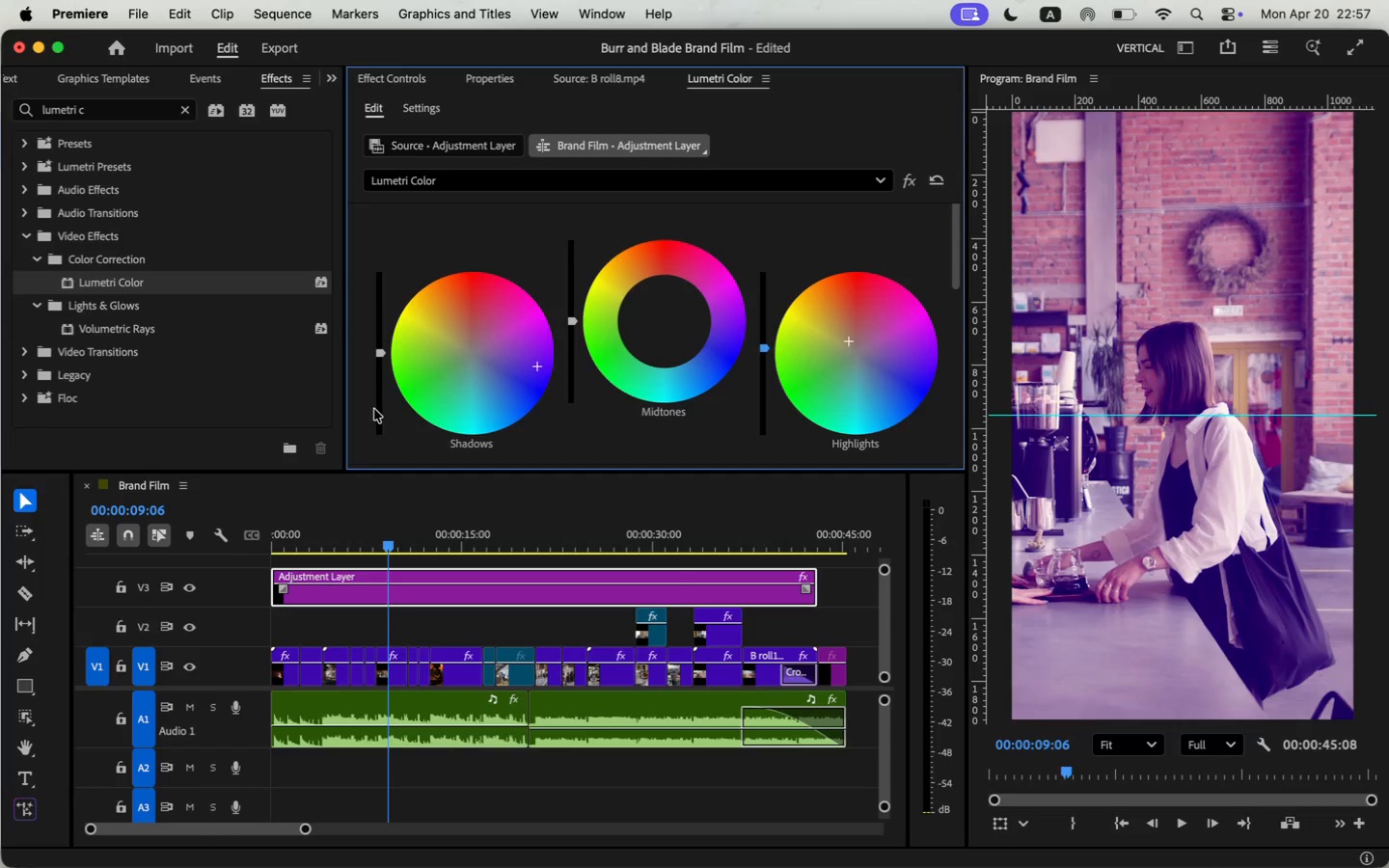 
left_click([379, 411])
 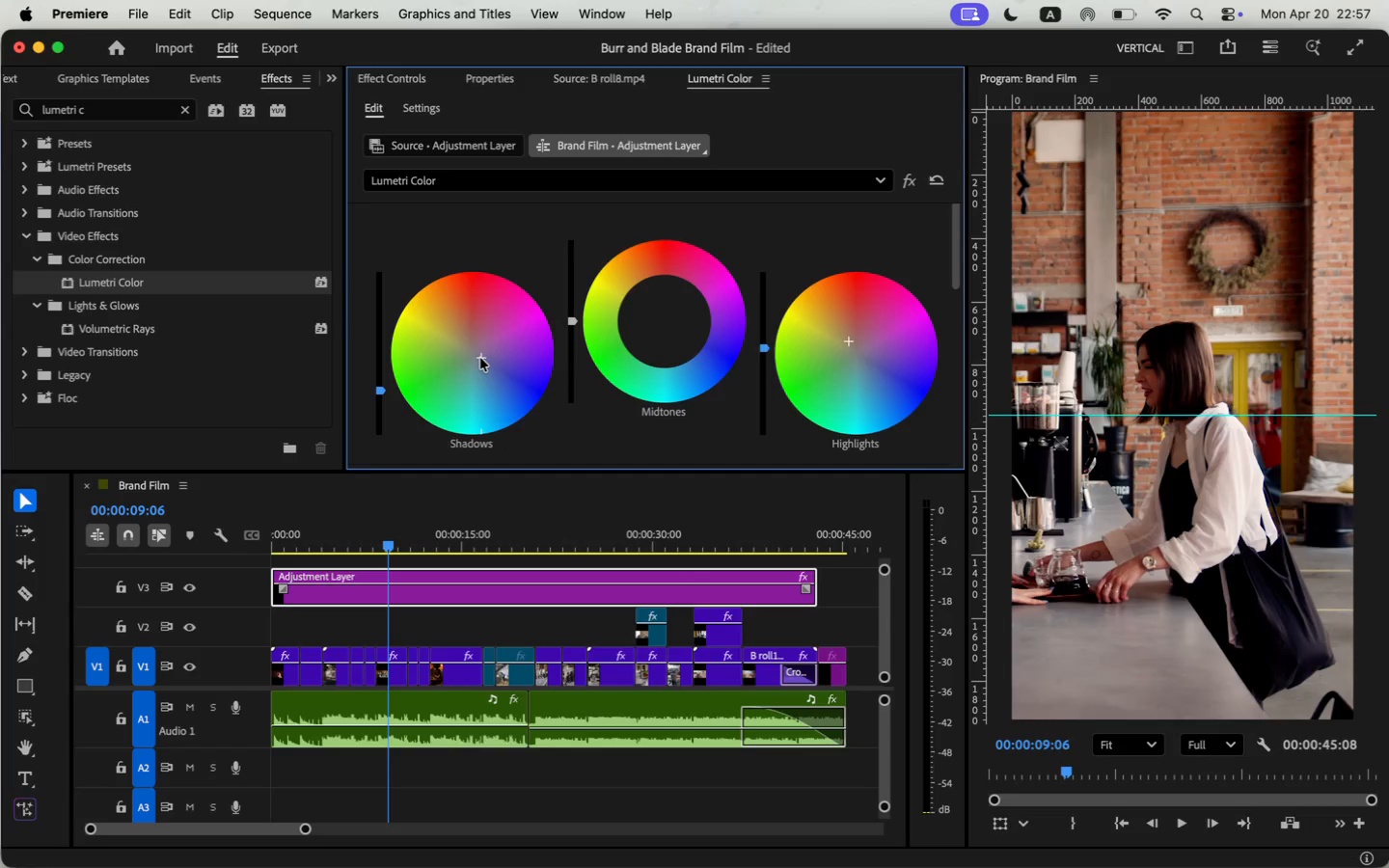 
left_click_drag(start_coordinate=[382, 355], to_coordinate=[410, 736])
 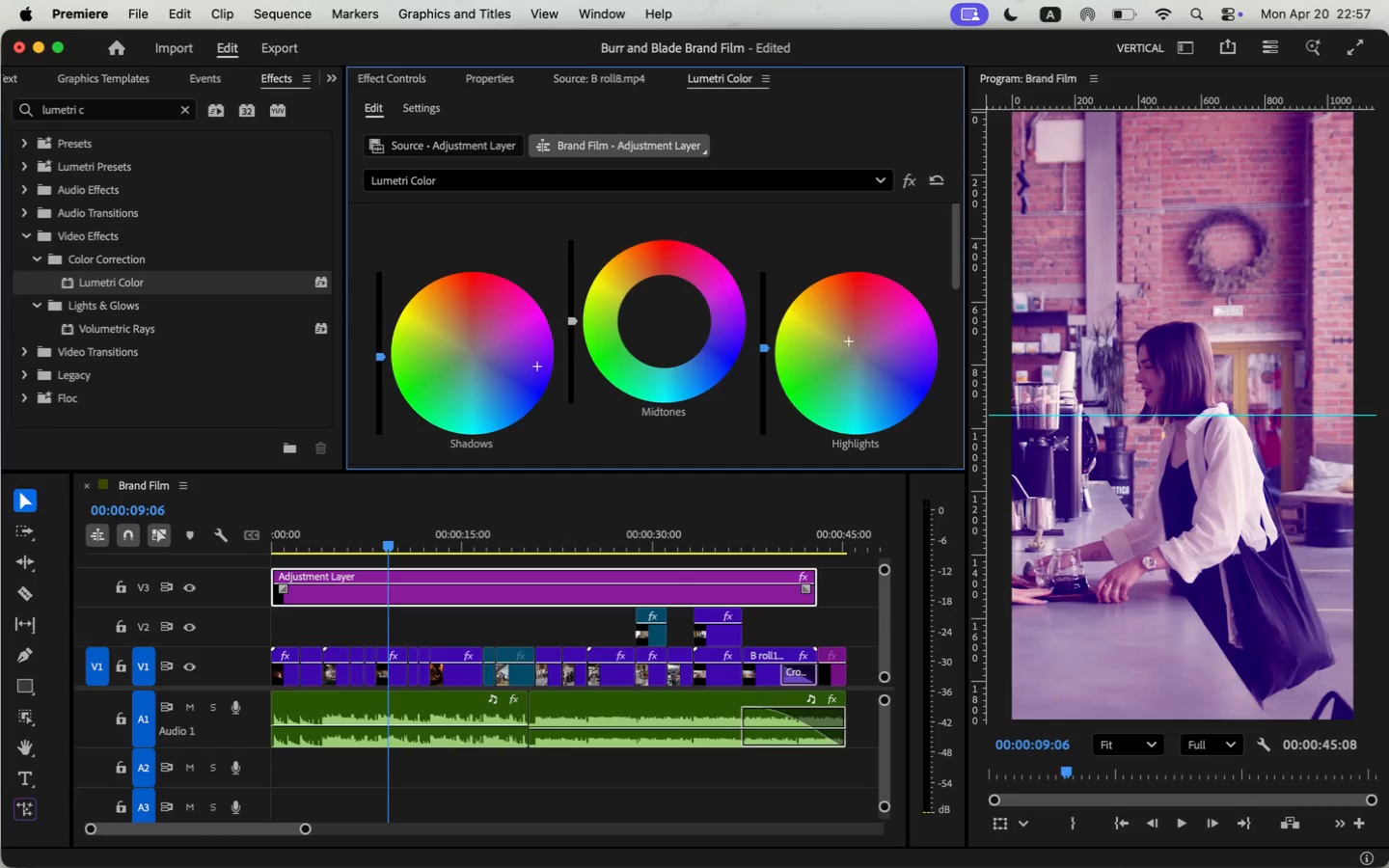 
left_click([487, 363])
 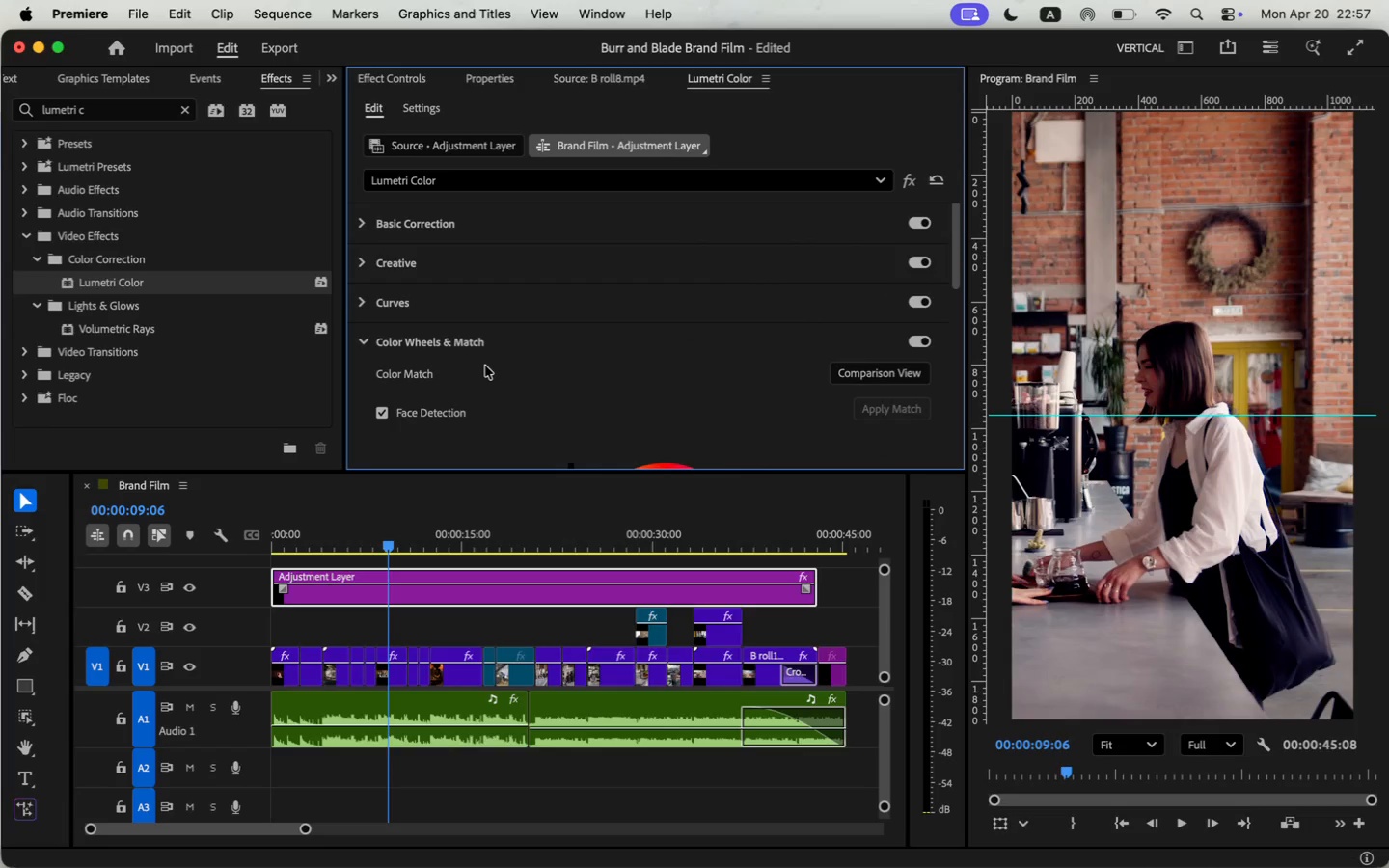 
scroll: coordinate [485, 366], scroll_direction: up, amount: 23.0
 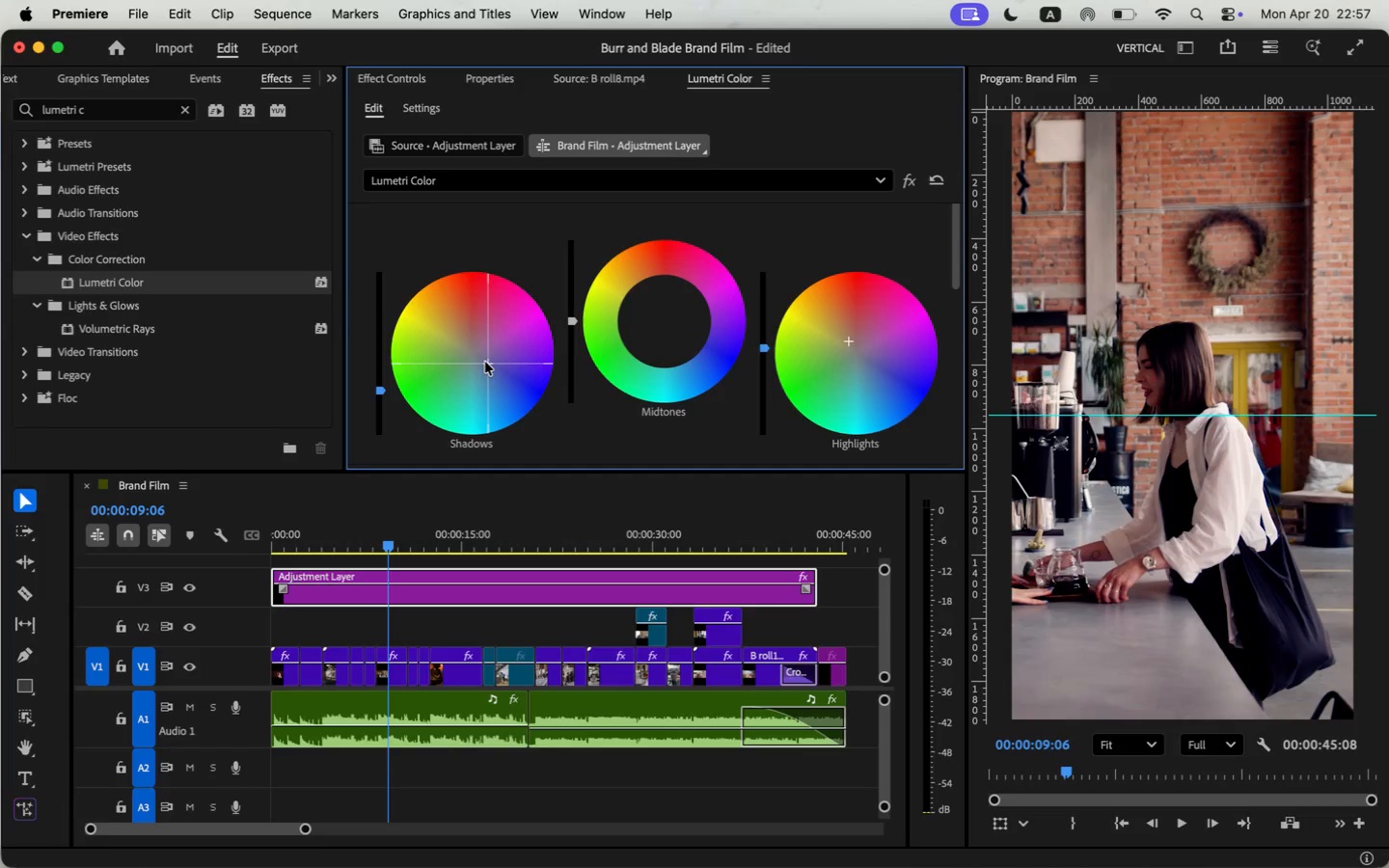 
scroll: coordinate [569, 276], scroll_direction: down, amount: 13.0
 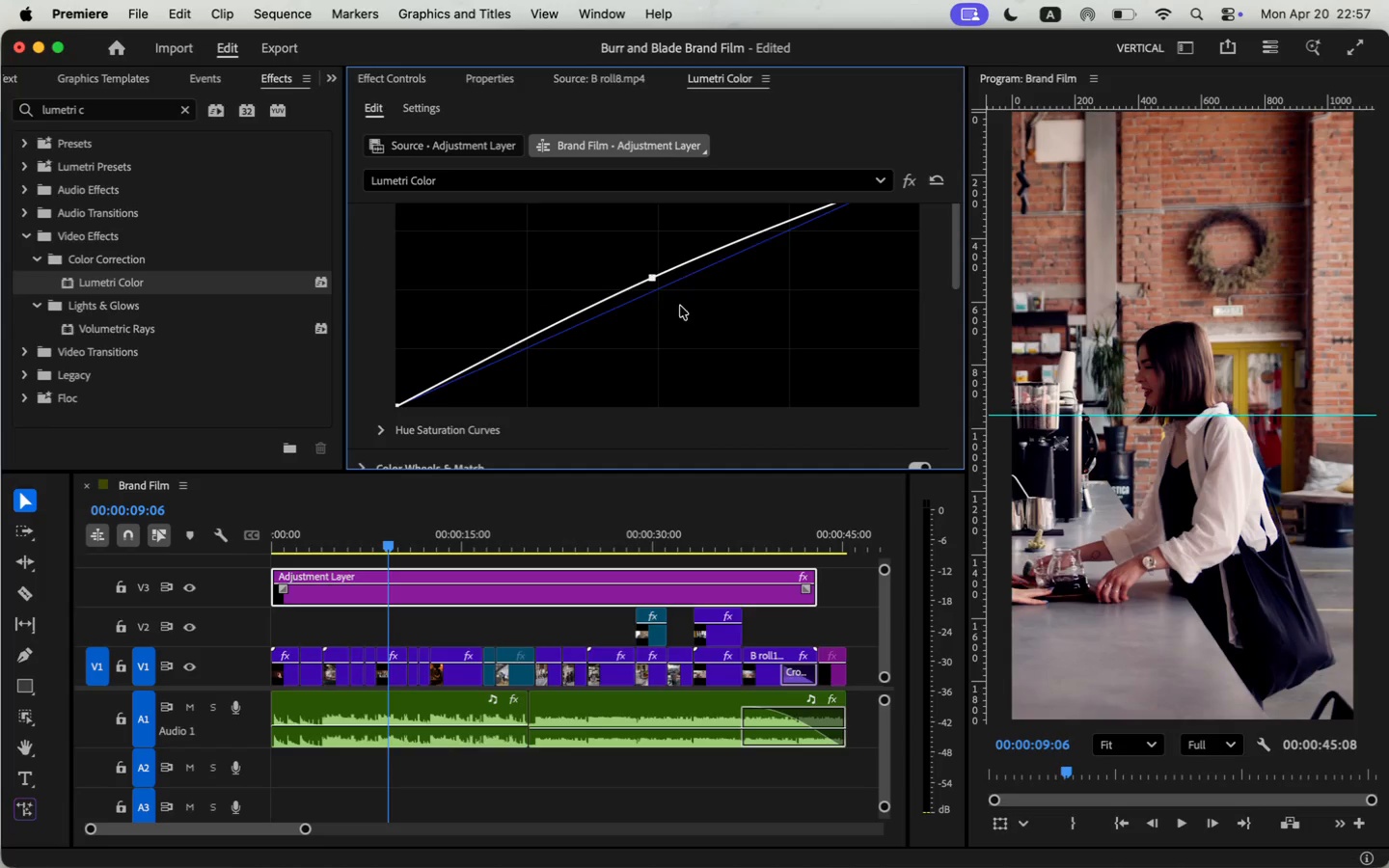 
left_click([654, 276])
 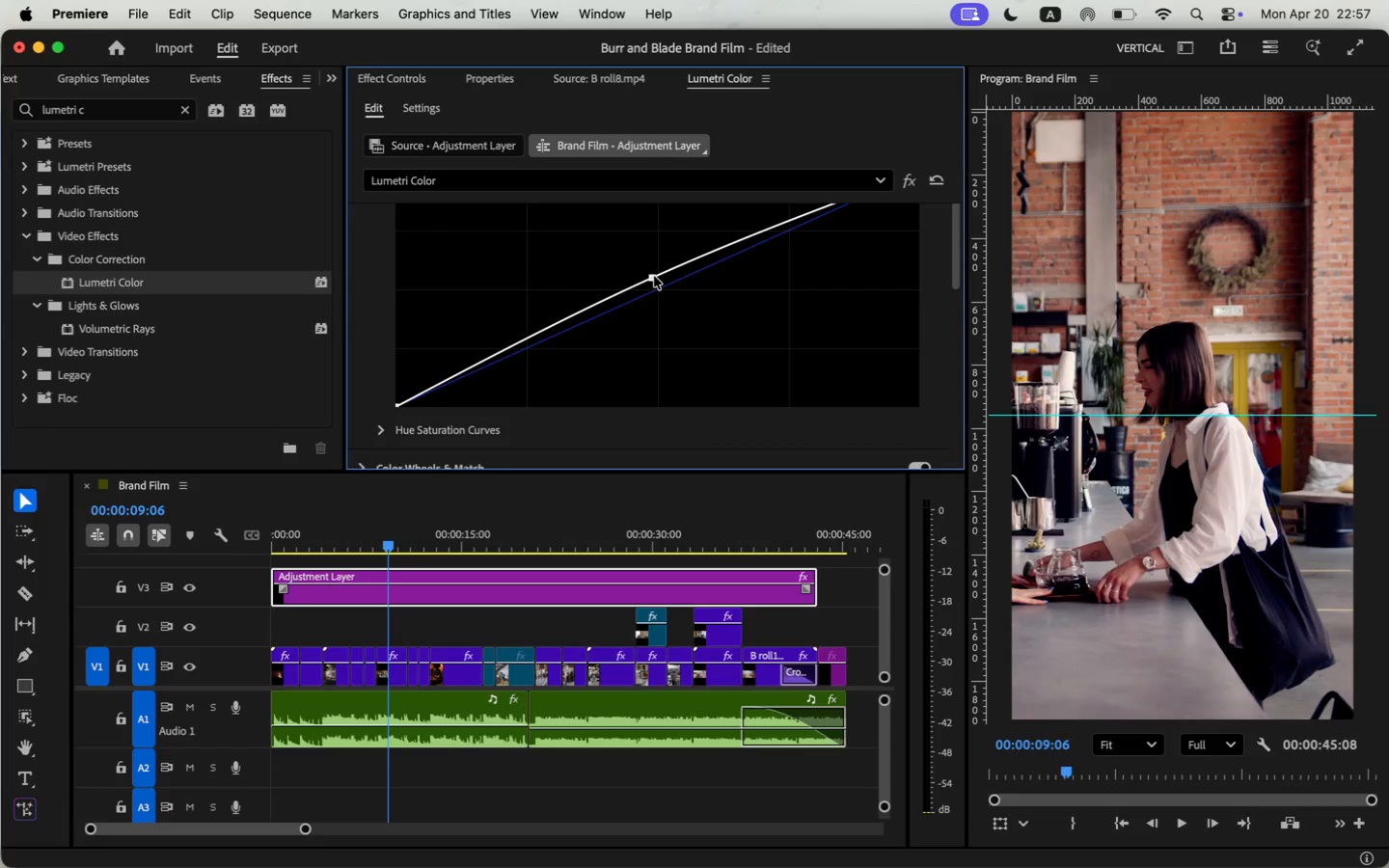 
key(Backspace)
 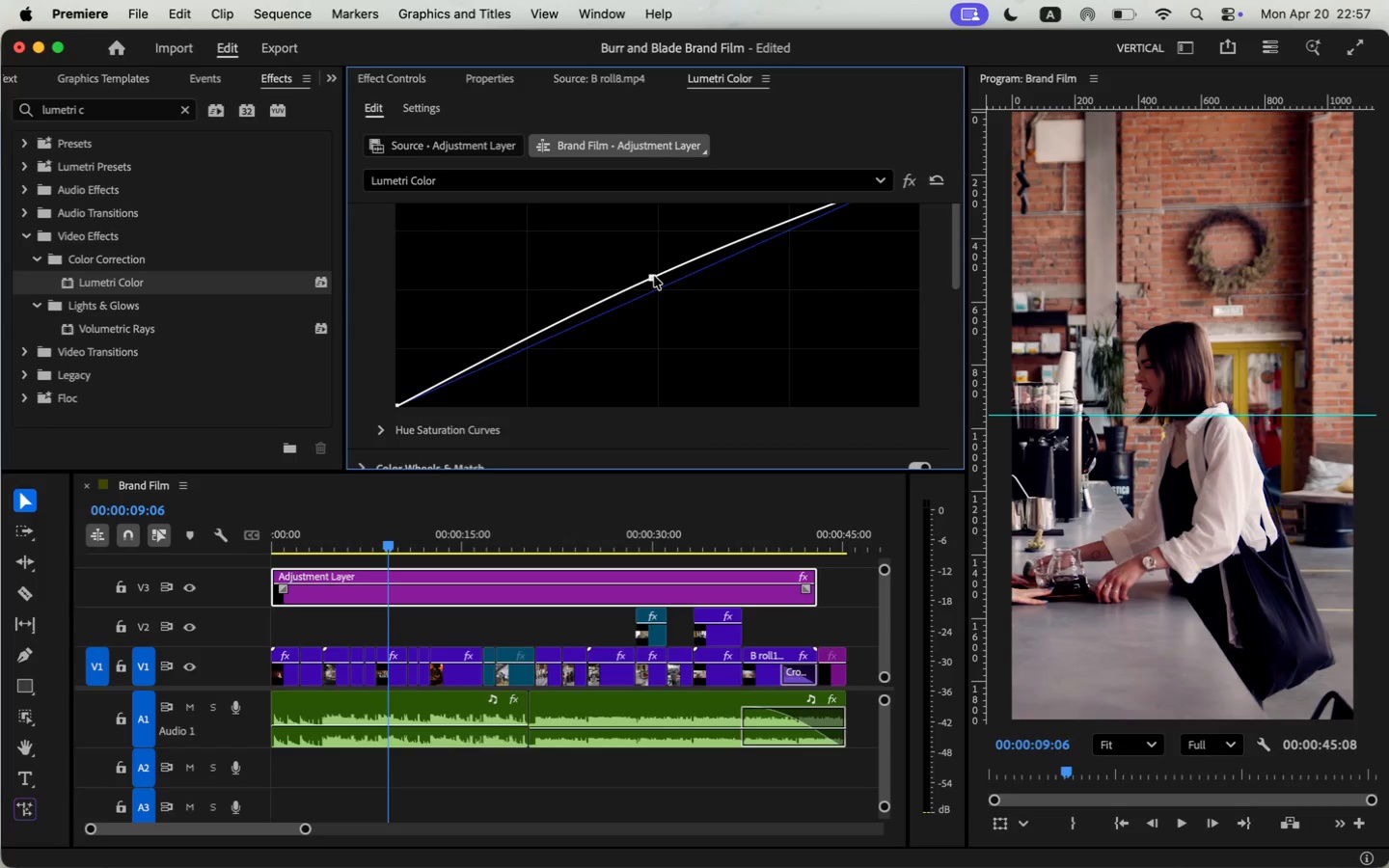 
left_click([654, 276])
 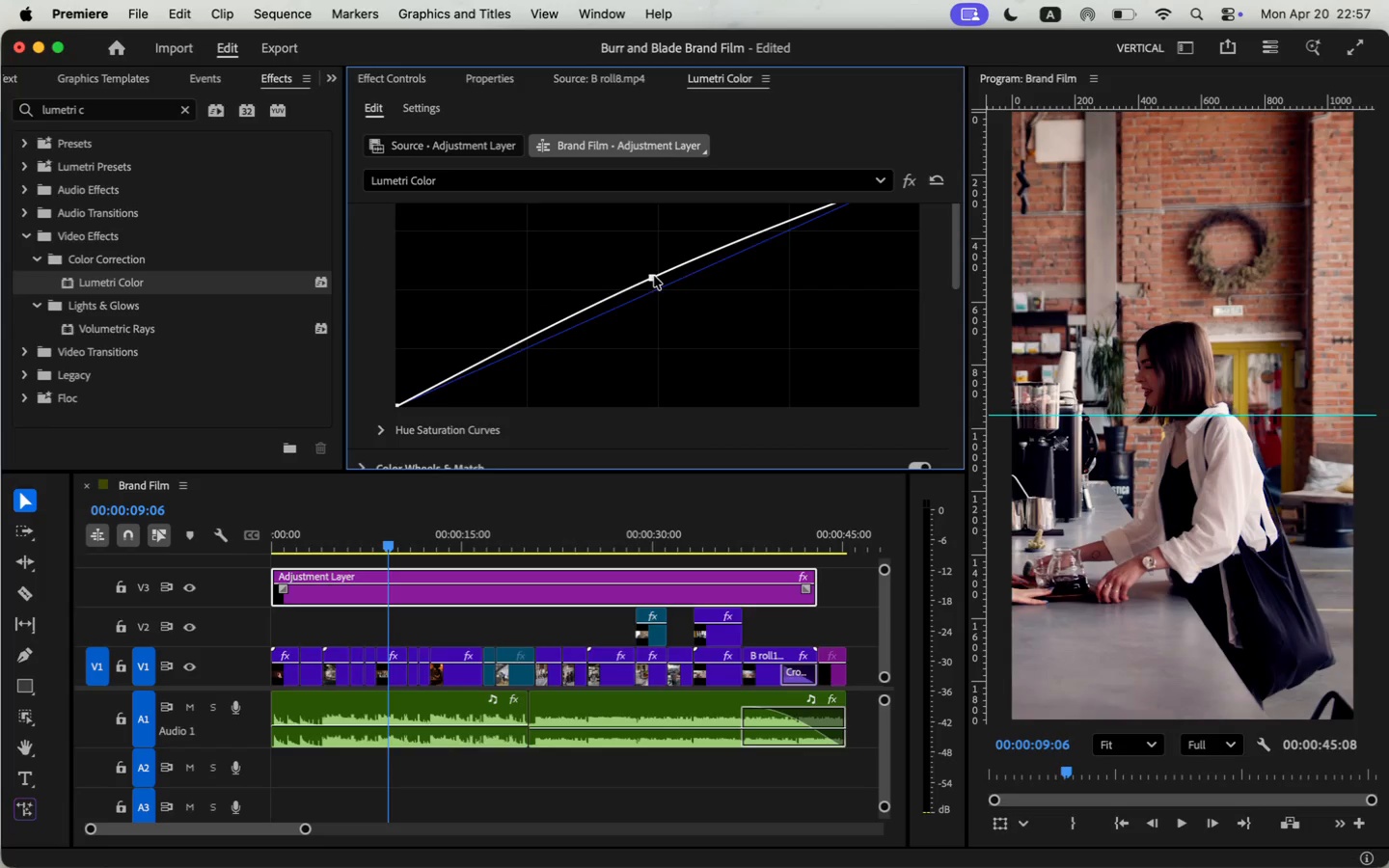 
left_click_drag(start_coordinate=[651, 278], to_coordinate=[661, 288])
 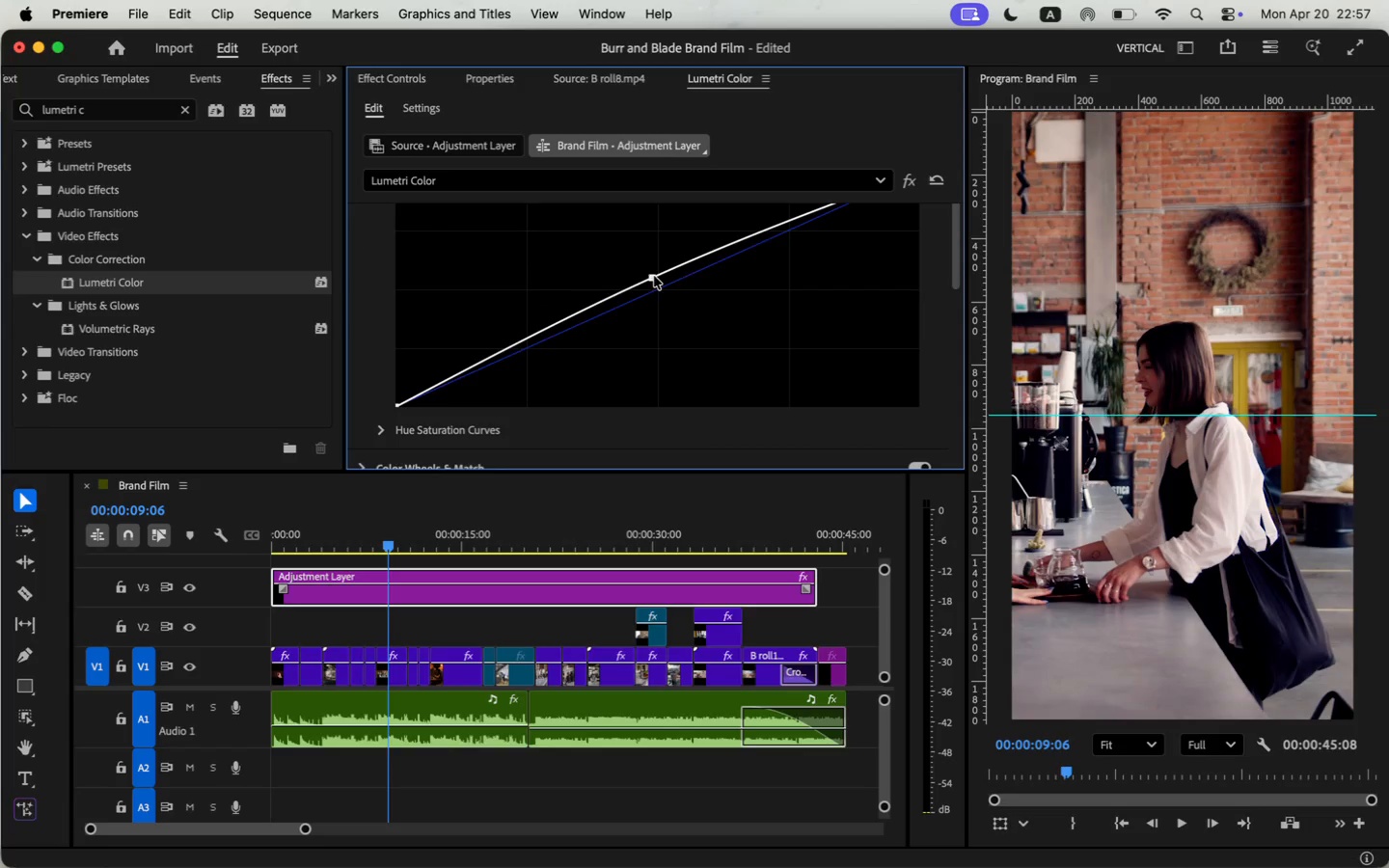 
left_click_drag(start_coordinate=[649, 277], to_coordinate=[653, 283])
 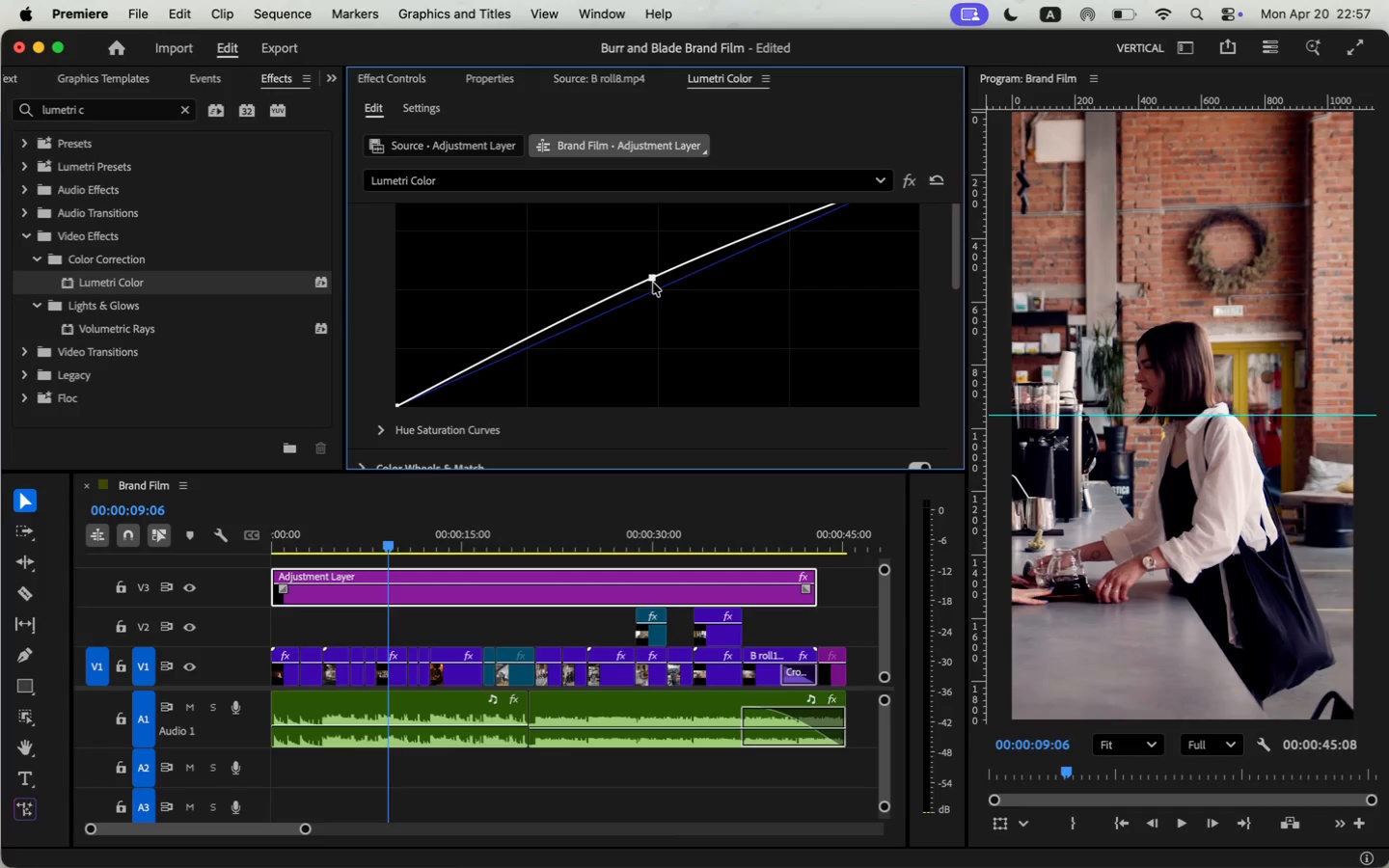 
left_click_drag(start_coordinate=[652, 278], to_coordinate=[659, 285])
 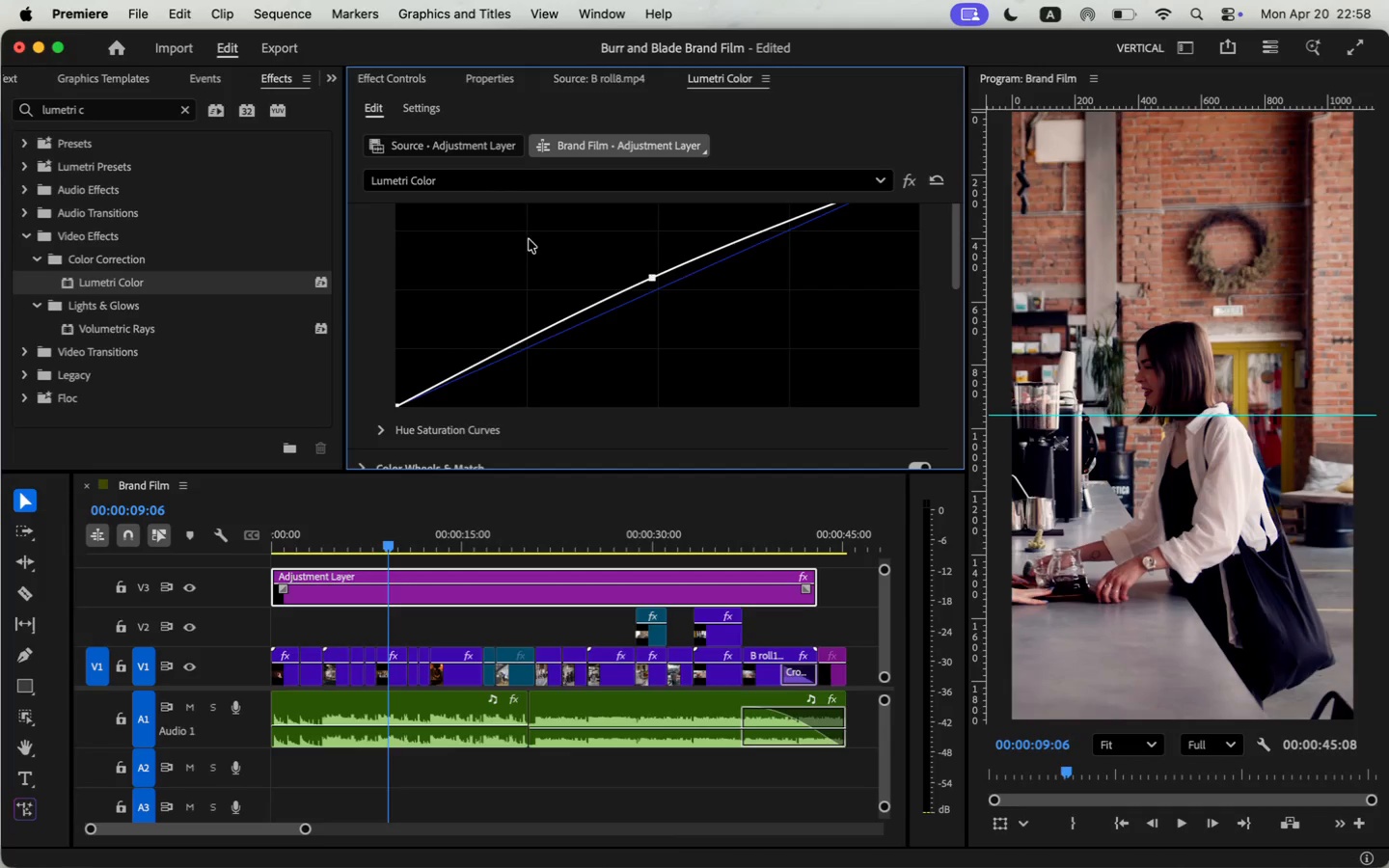 
left_click([122, 14])
 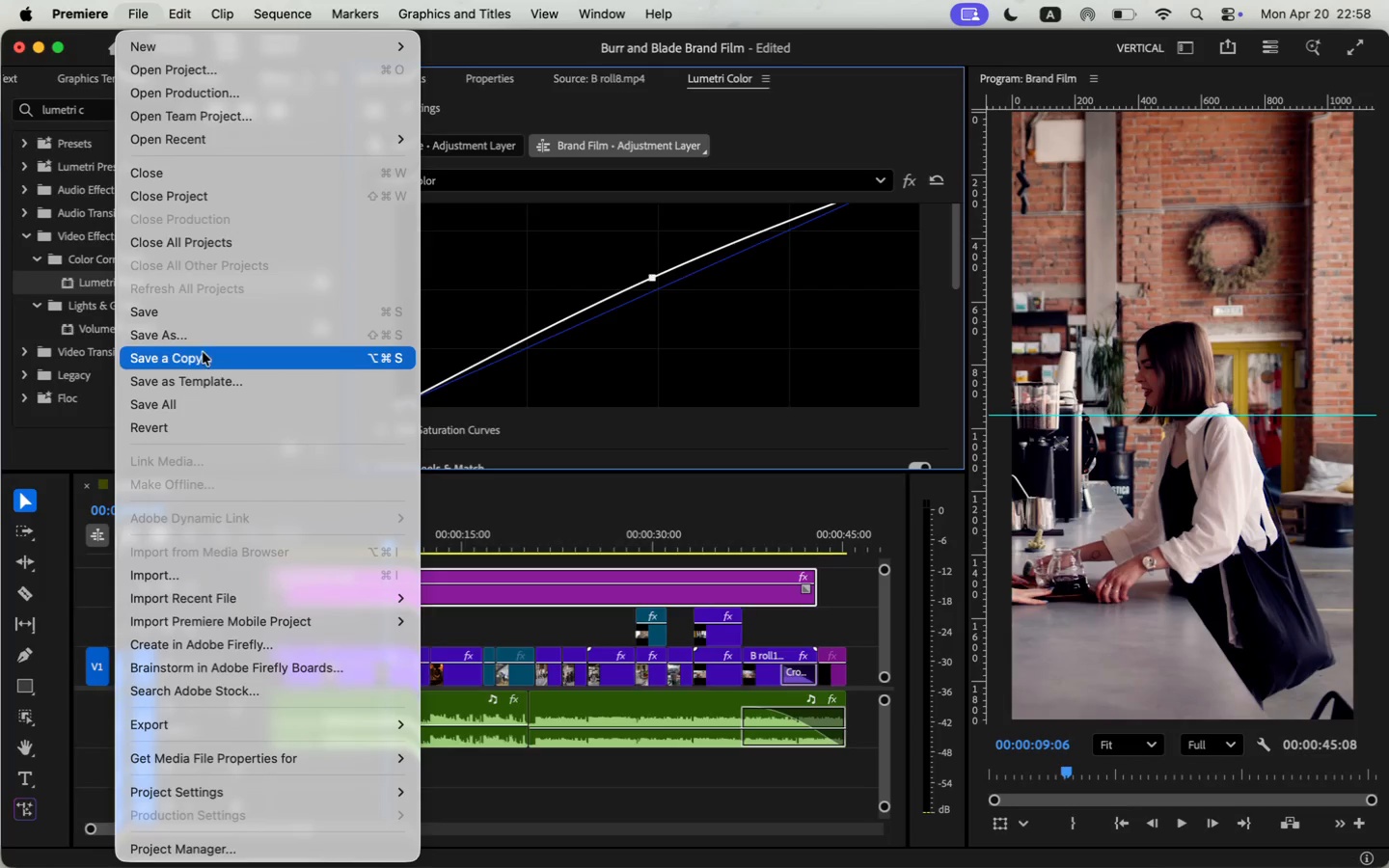 
left_click([208, 320])
 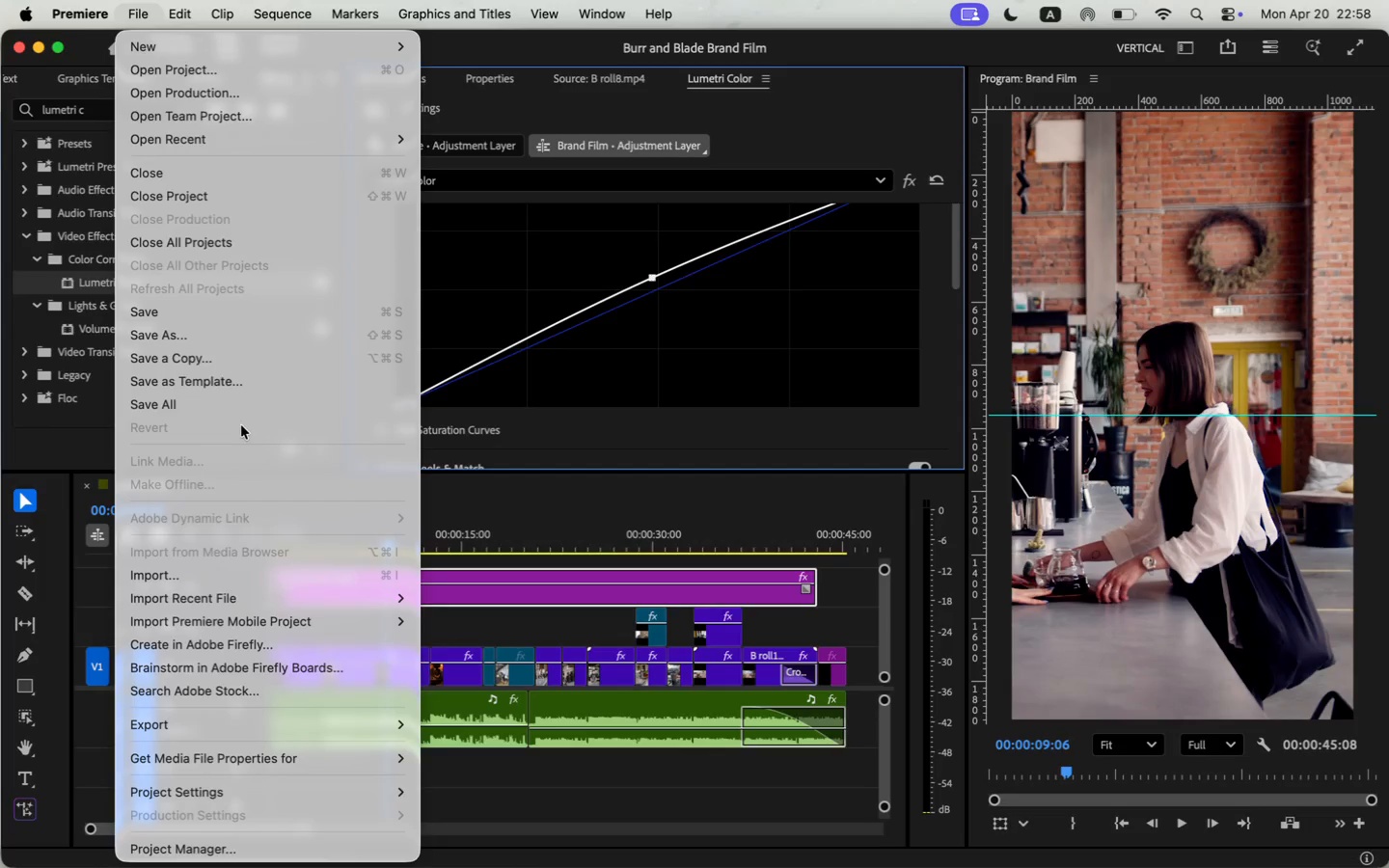 
wait(5.0)
 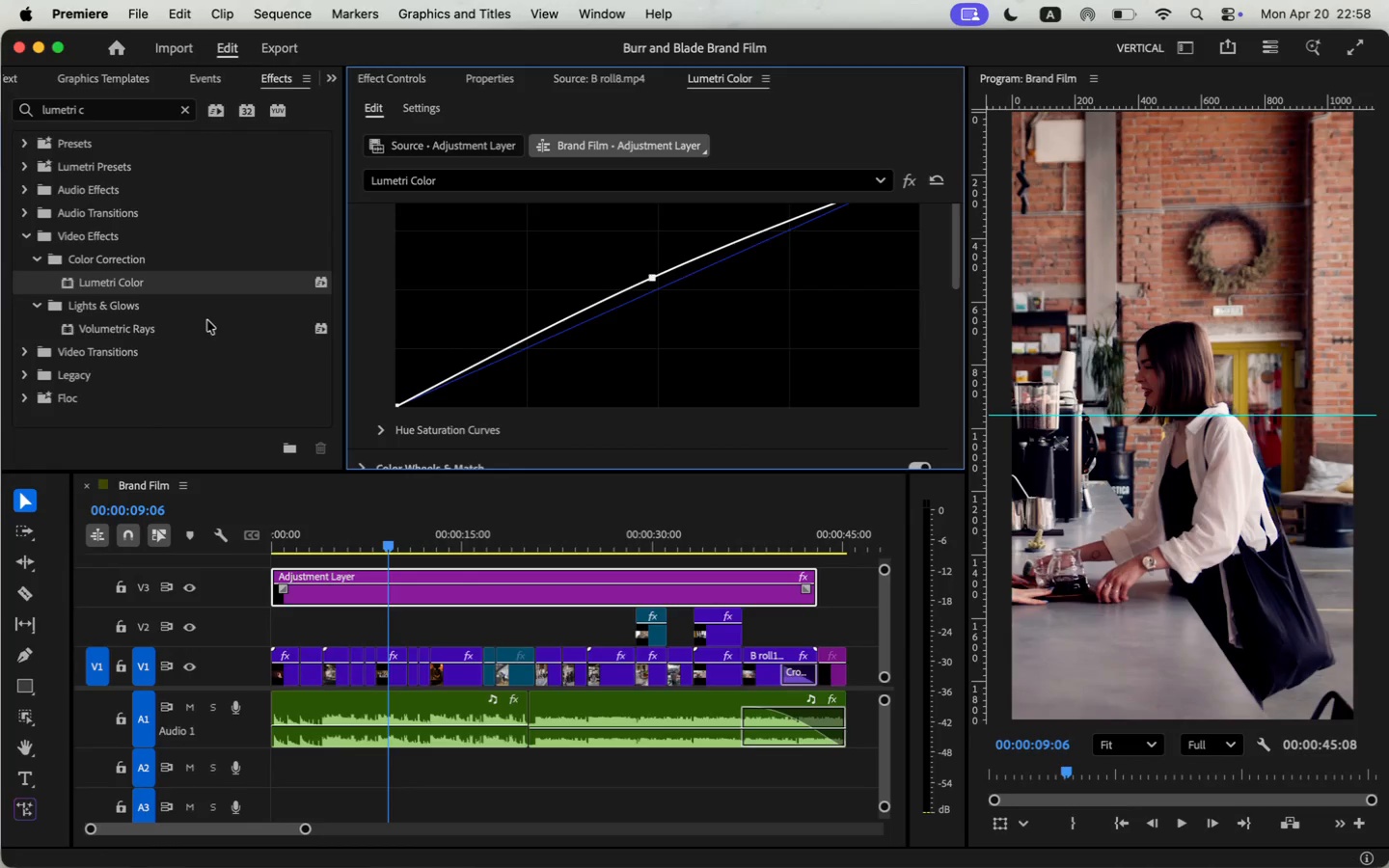 
left_click([210, 186])
 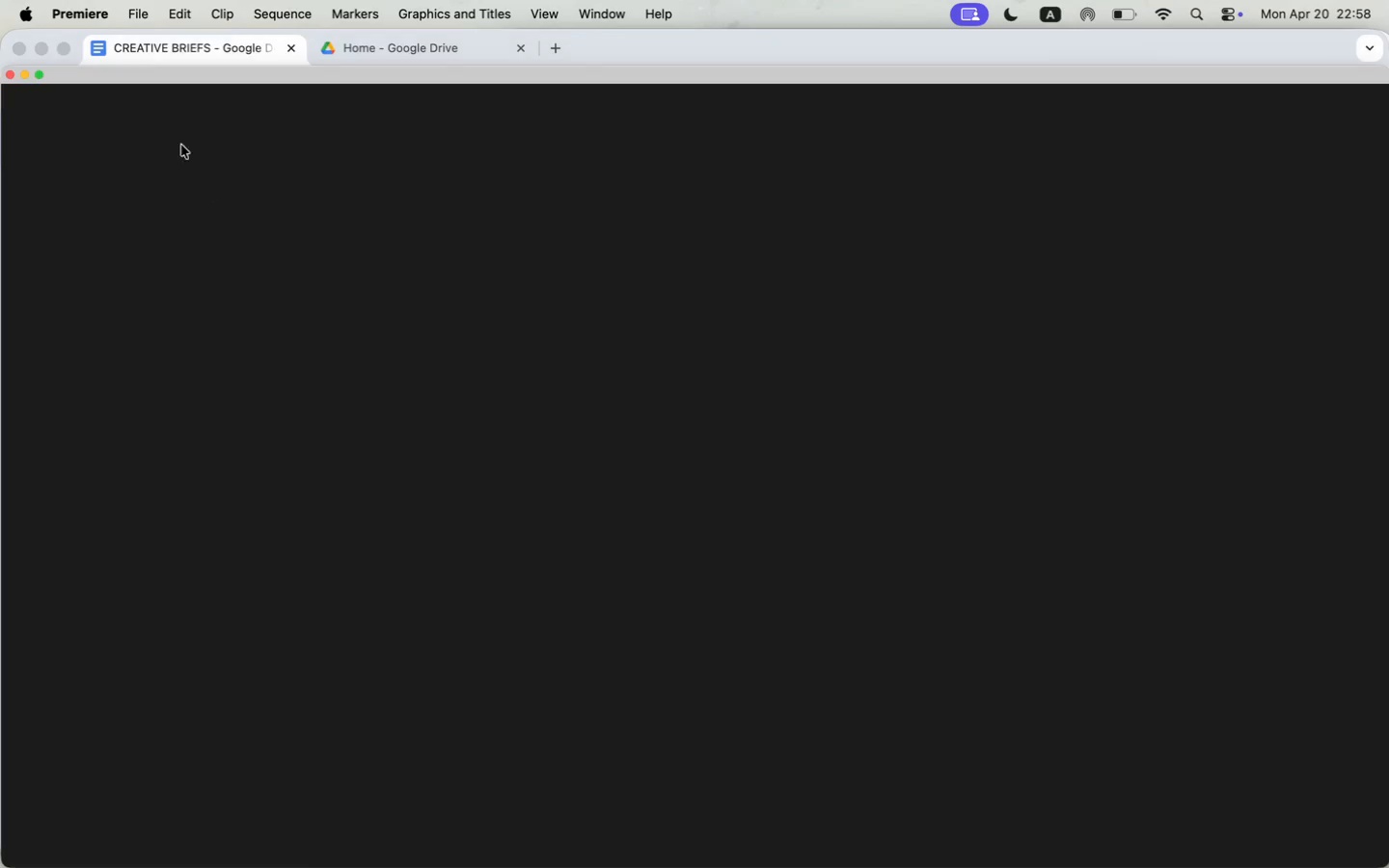 
left_click([138, 0])
 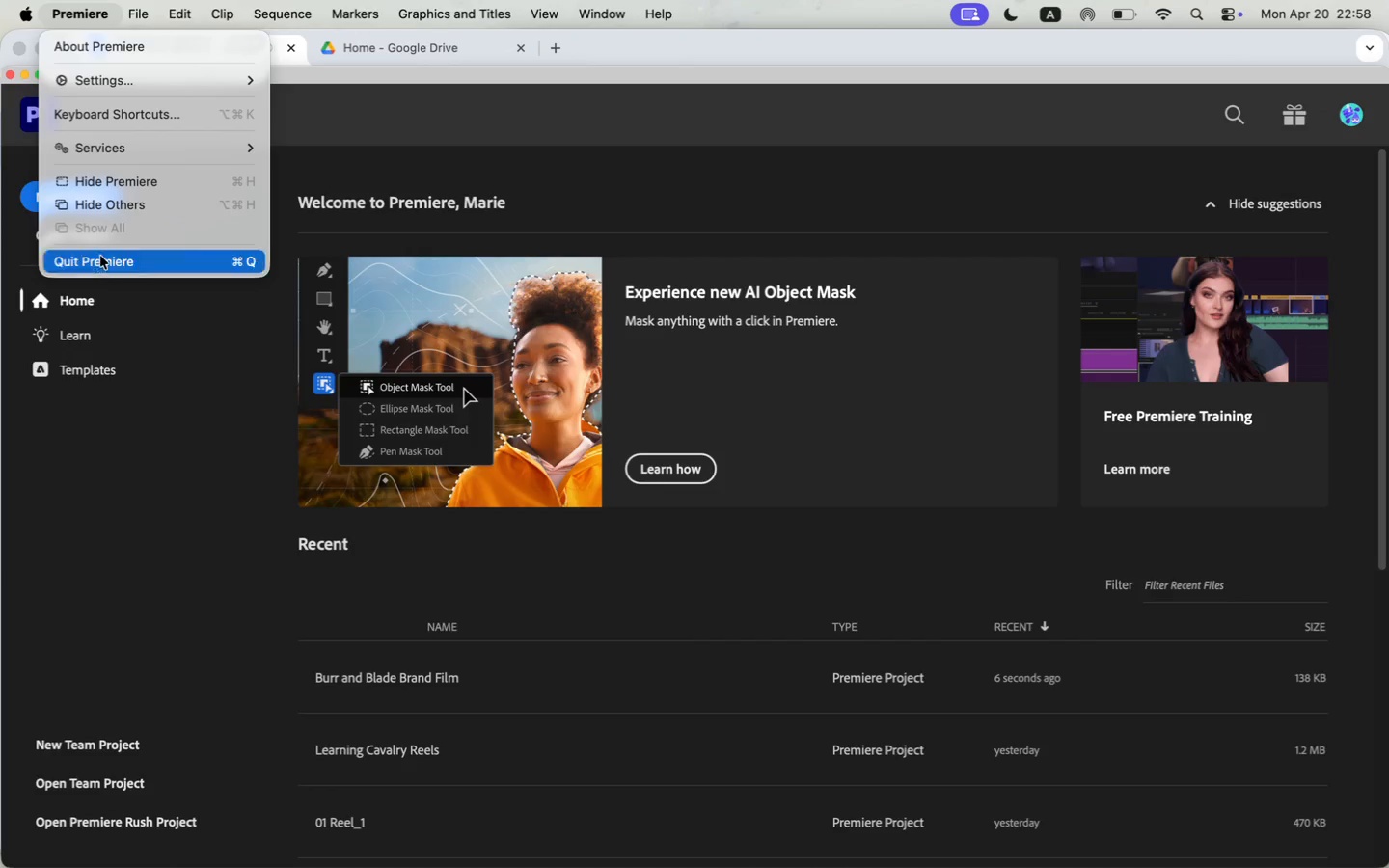 
left_click([111, 267])
 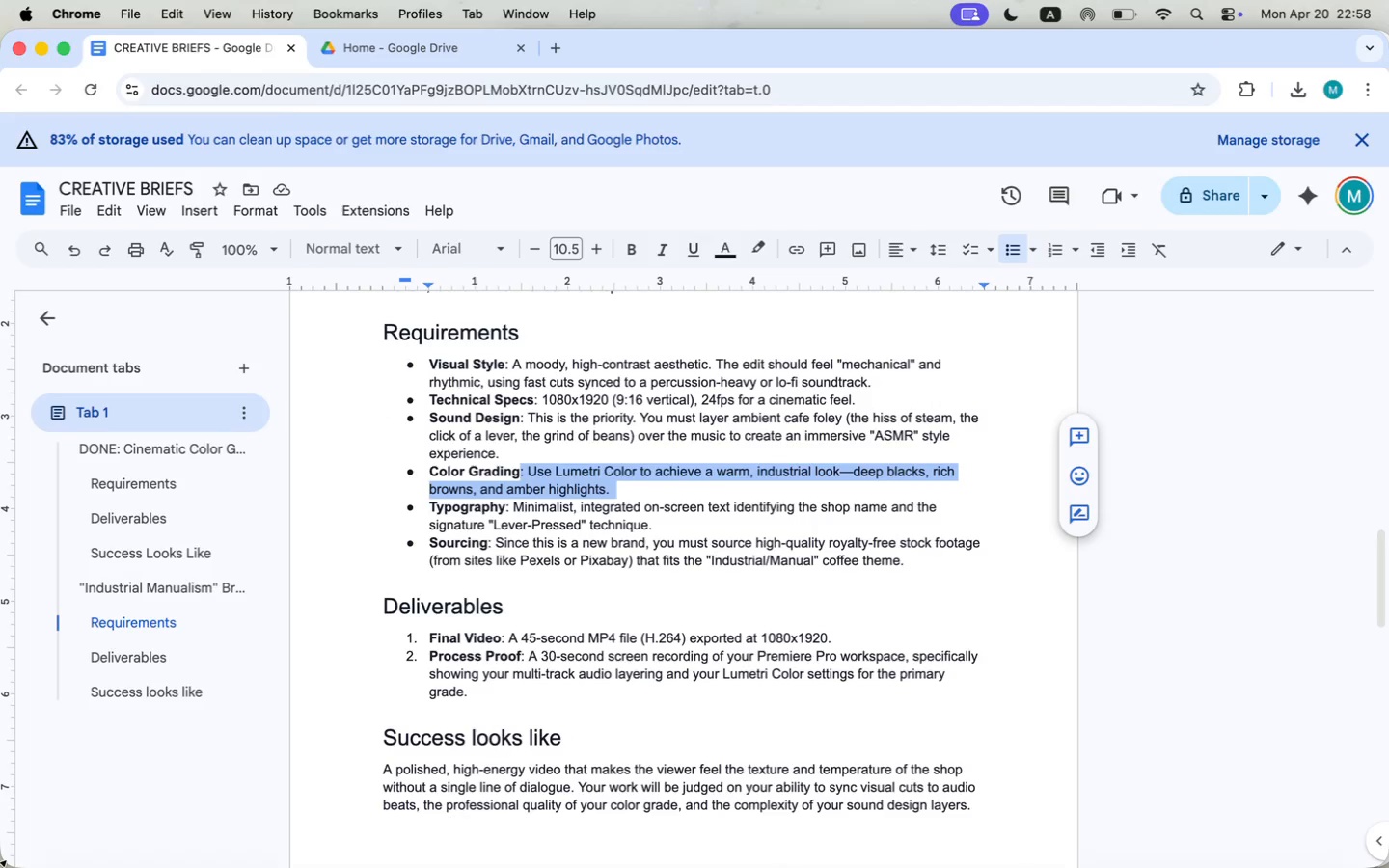 
left_click([1238, 647])
 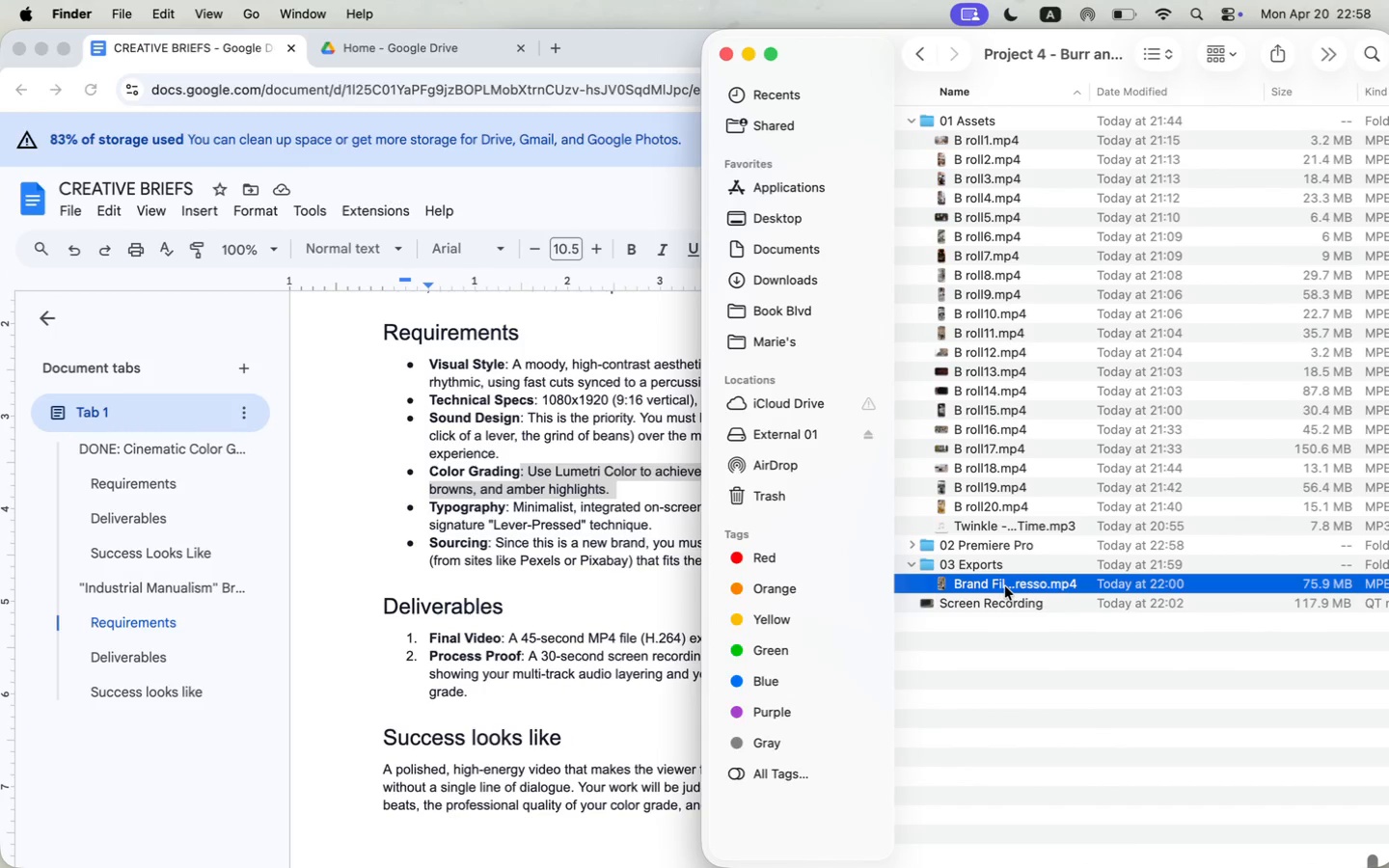 
scroll: coordinate [1023, 464], scroll_direction: down, amount: 7.0
 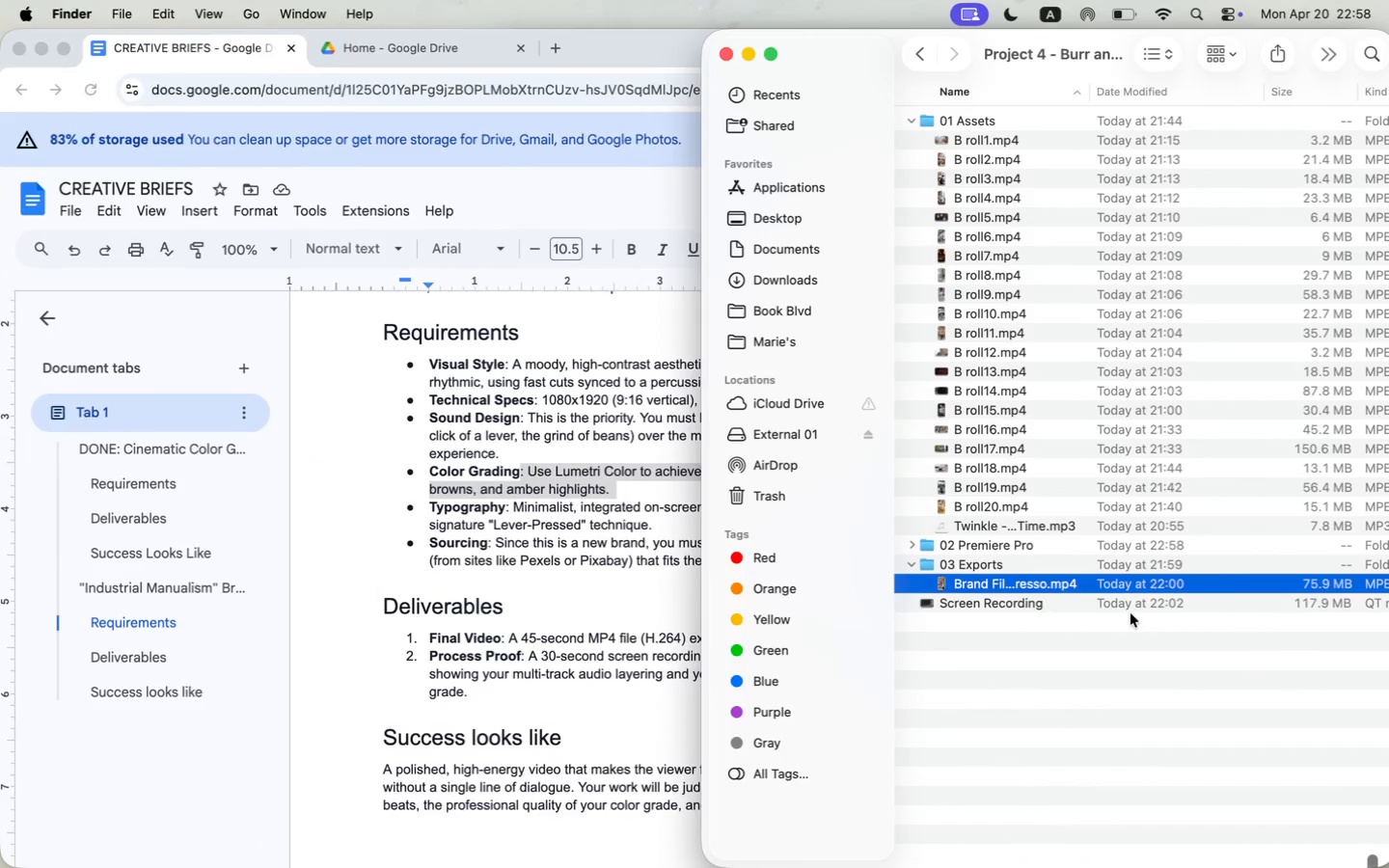 
left_click([912, 563])
 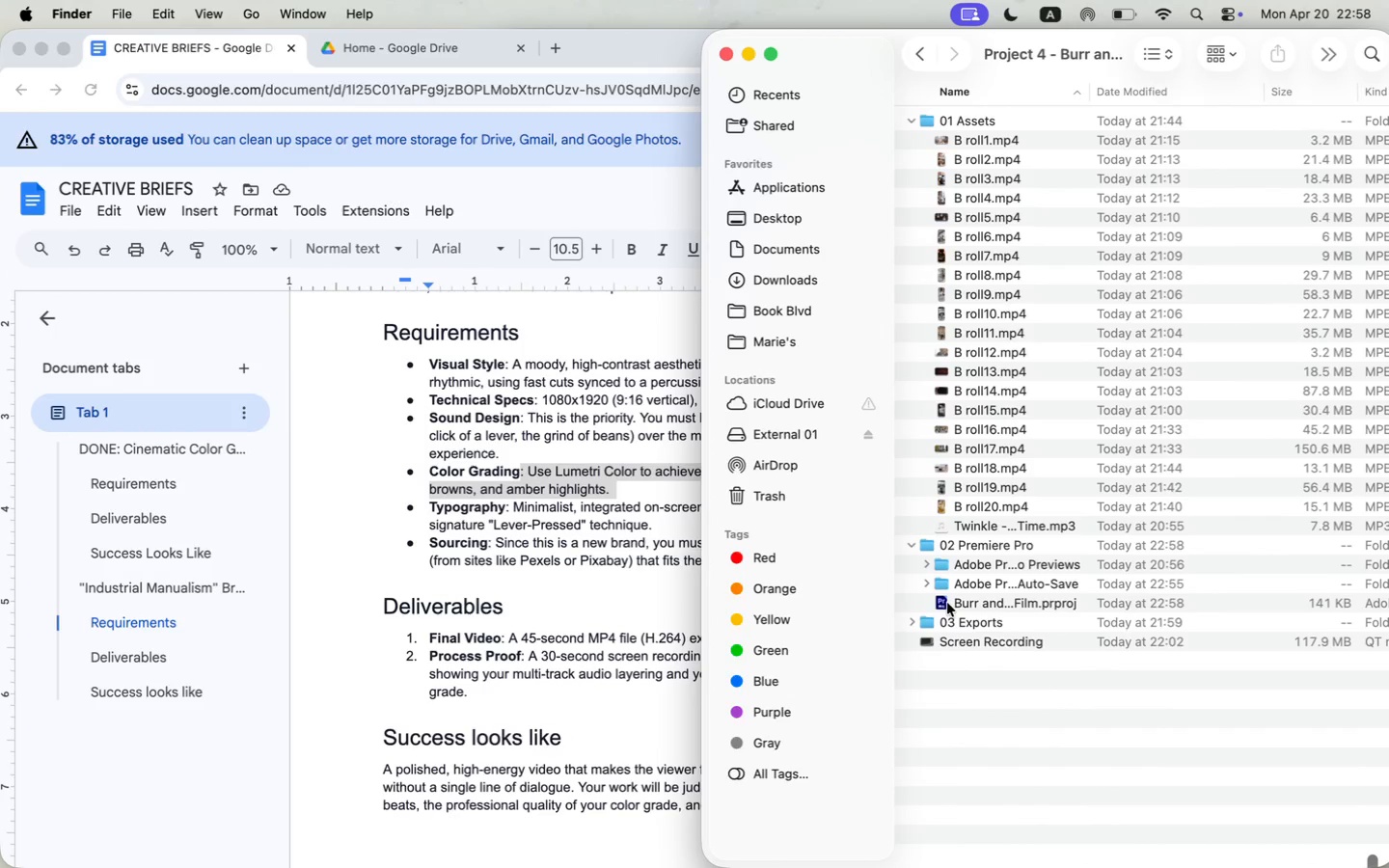 
double_click([947, 604])
 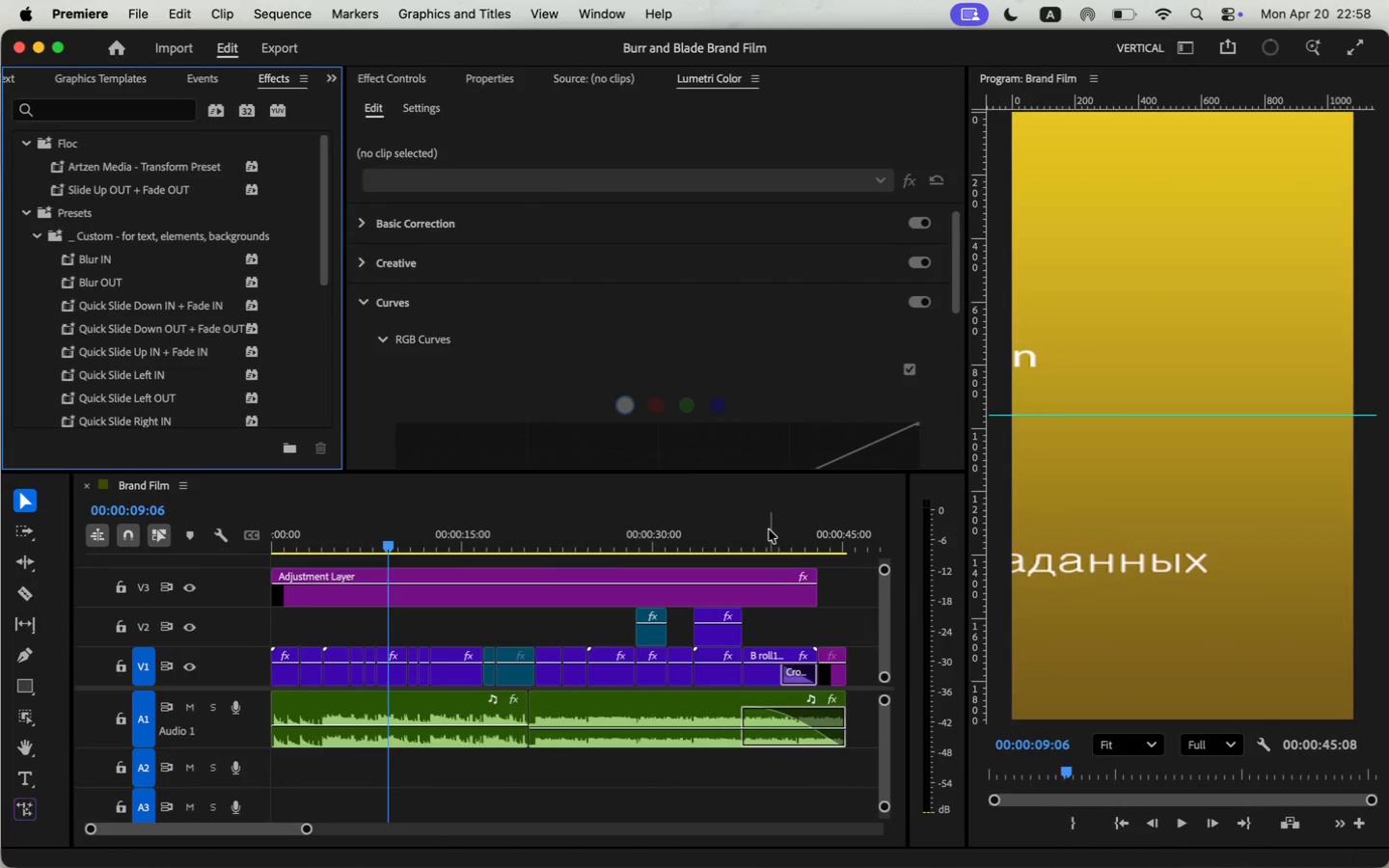 
wait(7.85)
 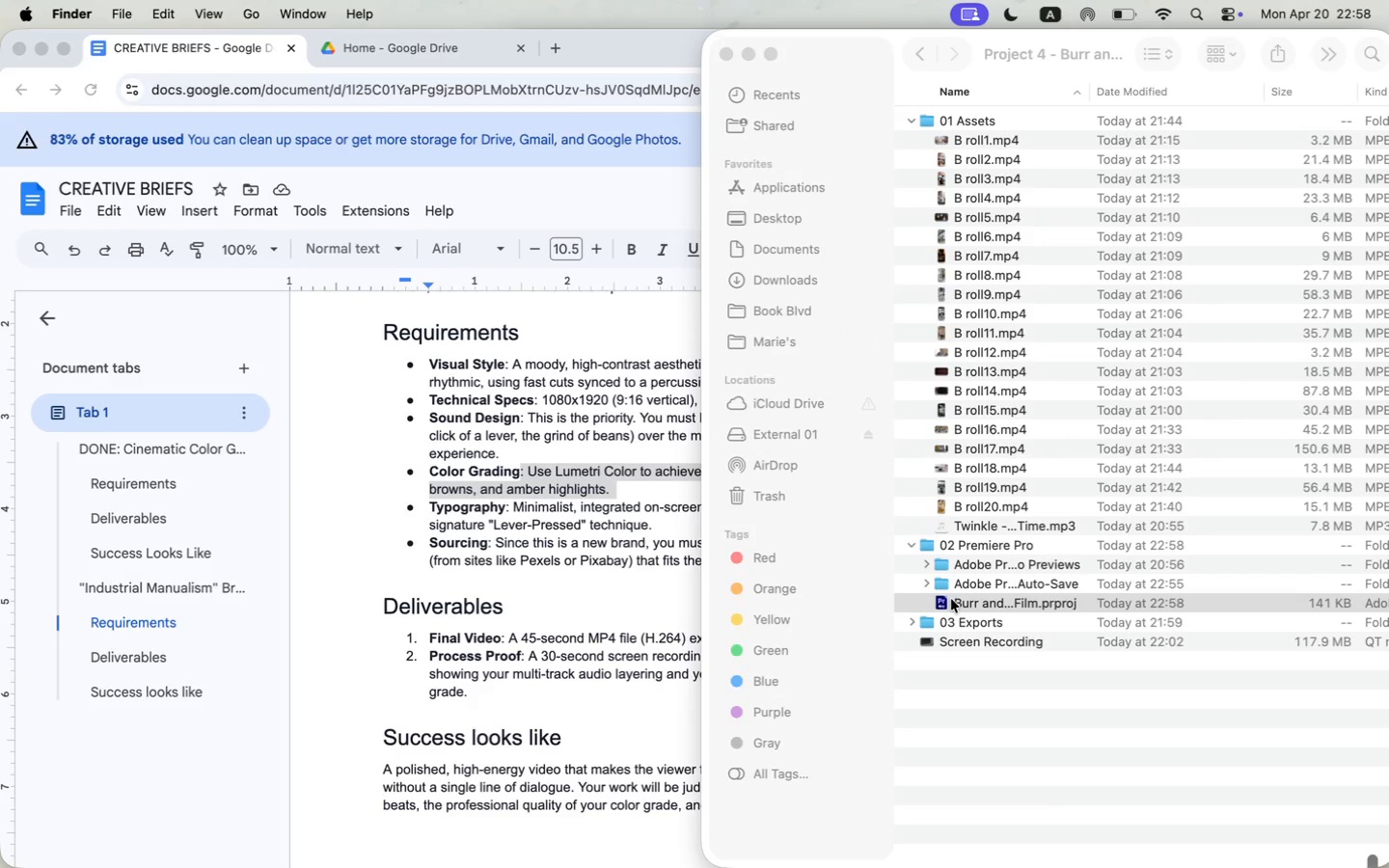 
left_click([502, 604])
 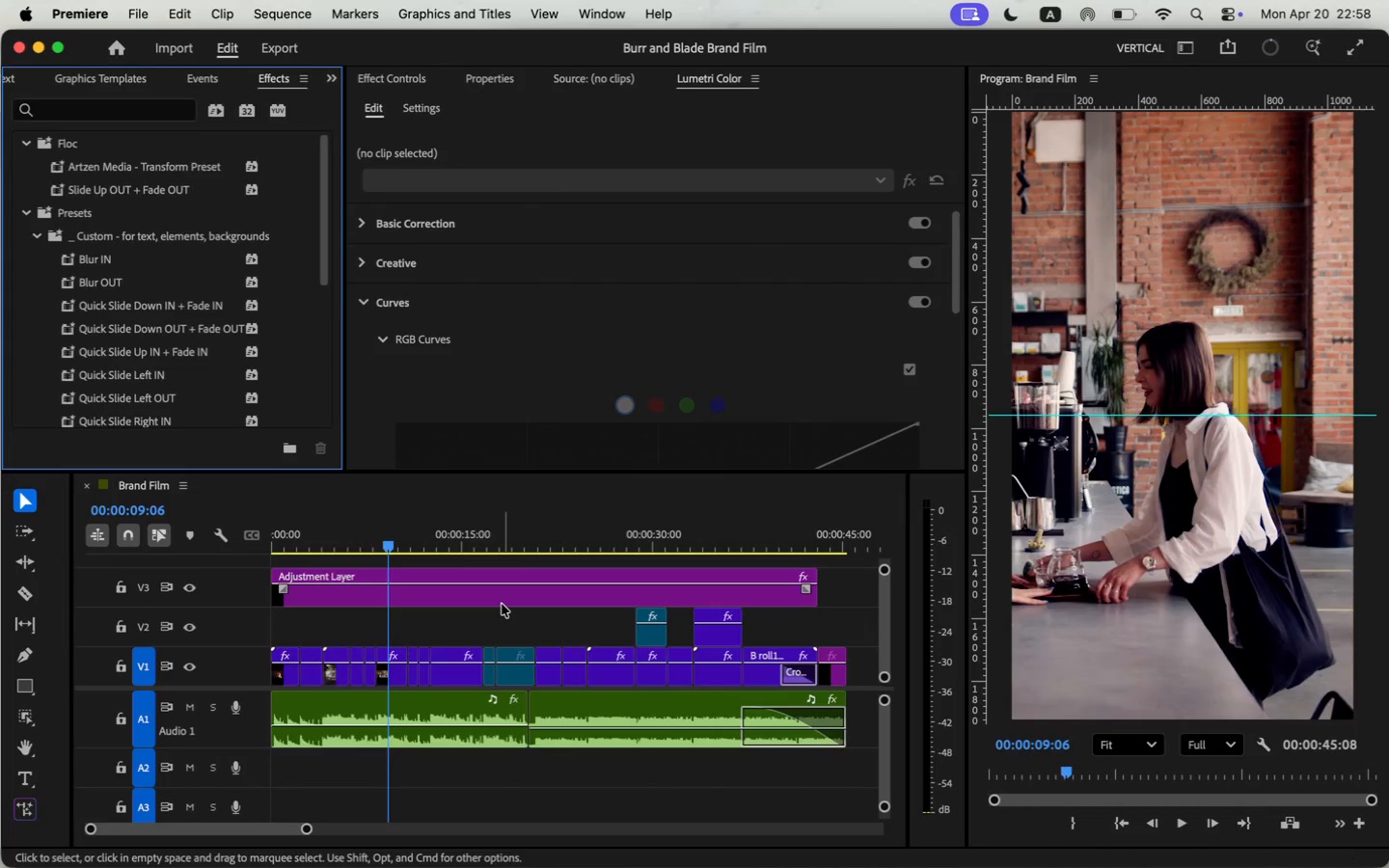 
scroll: coordinate [433, 364], scroll_direction: down, amount: 25.0
 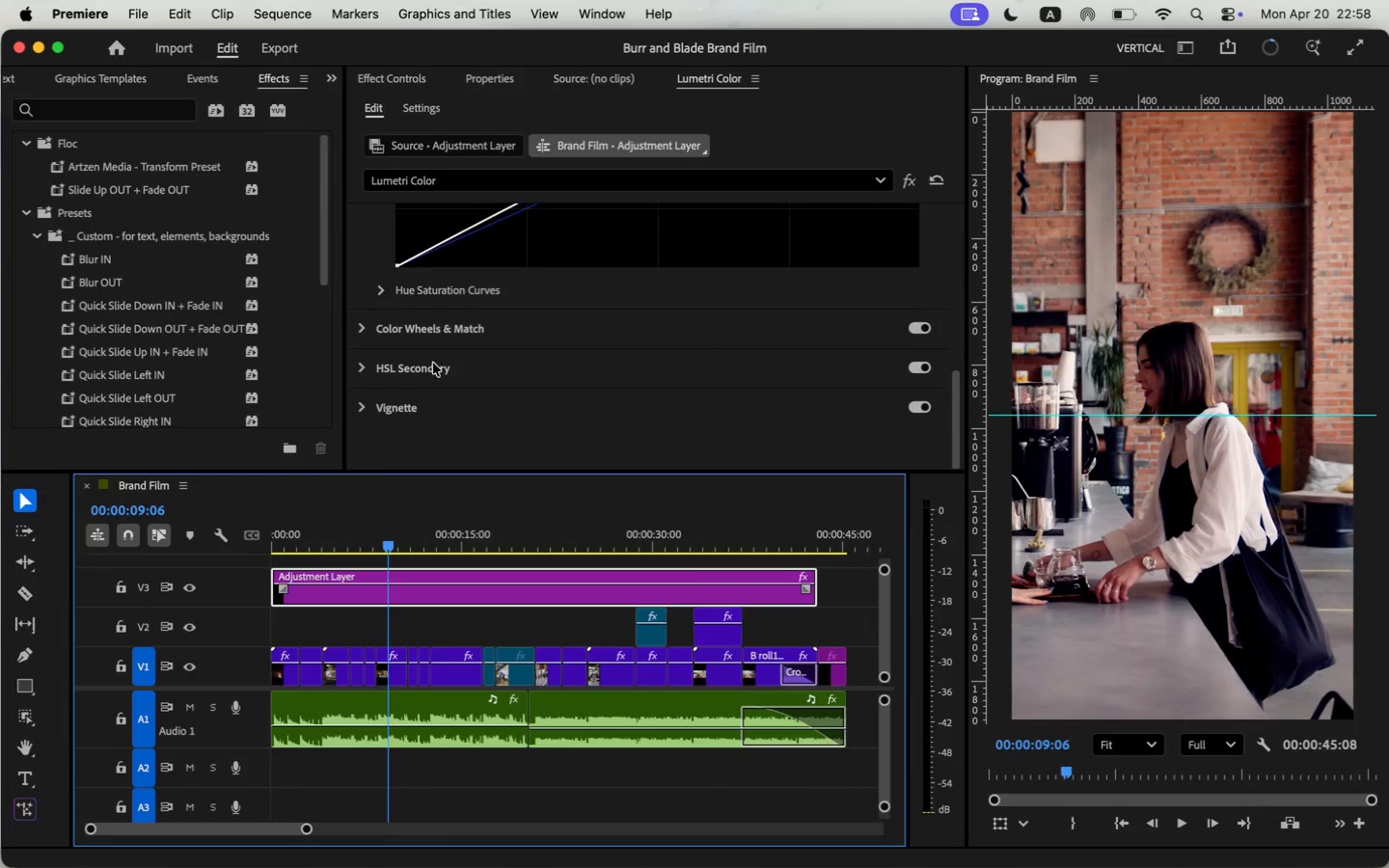 
scroll: coordinate [428, 415], scroll_direction: up, amount: 7.0
 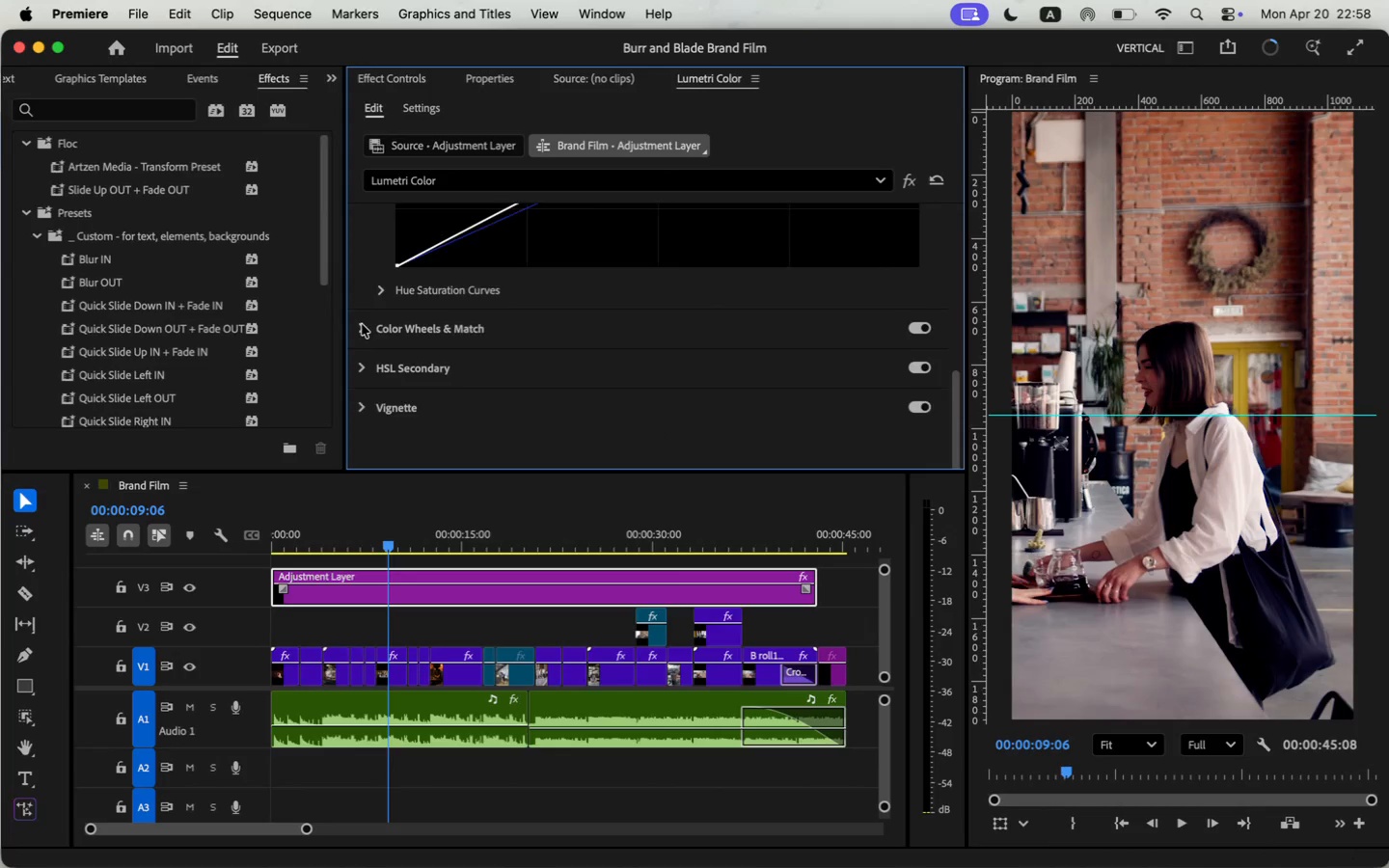 
scroll: coordinate [584, 418], scroll_direction: down, amount: 2.0
 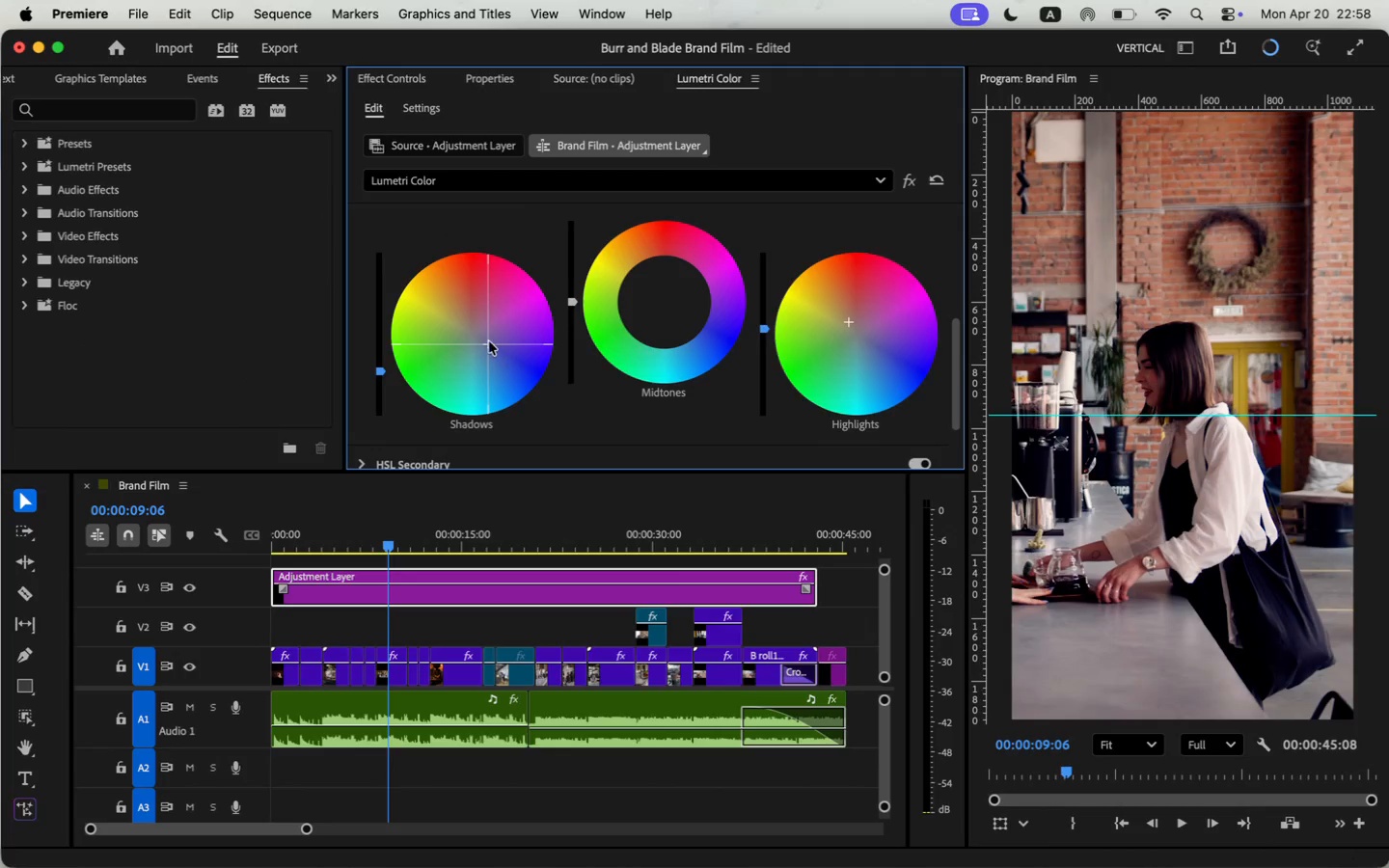 
left_click([479, 337])
 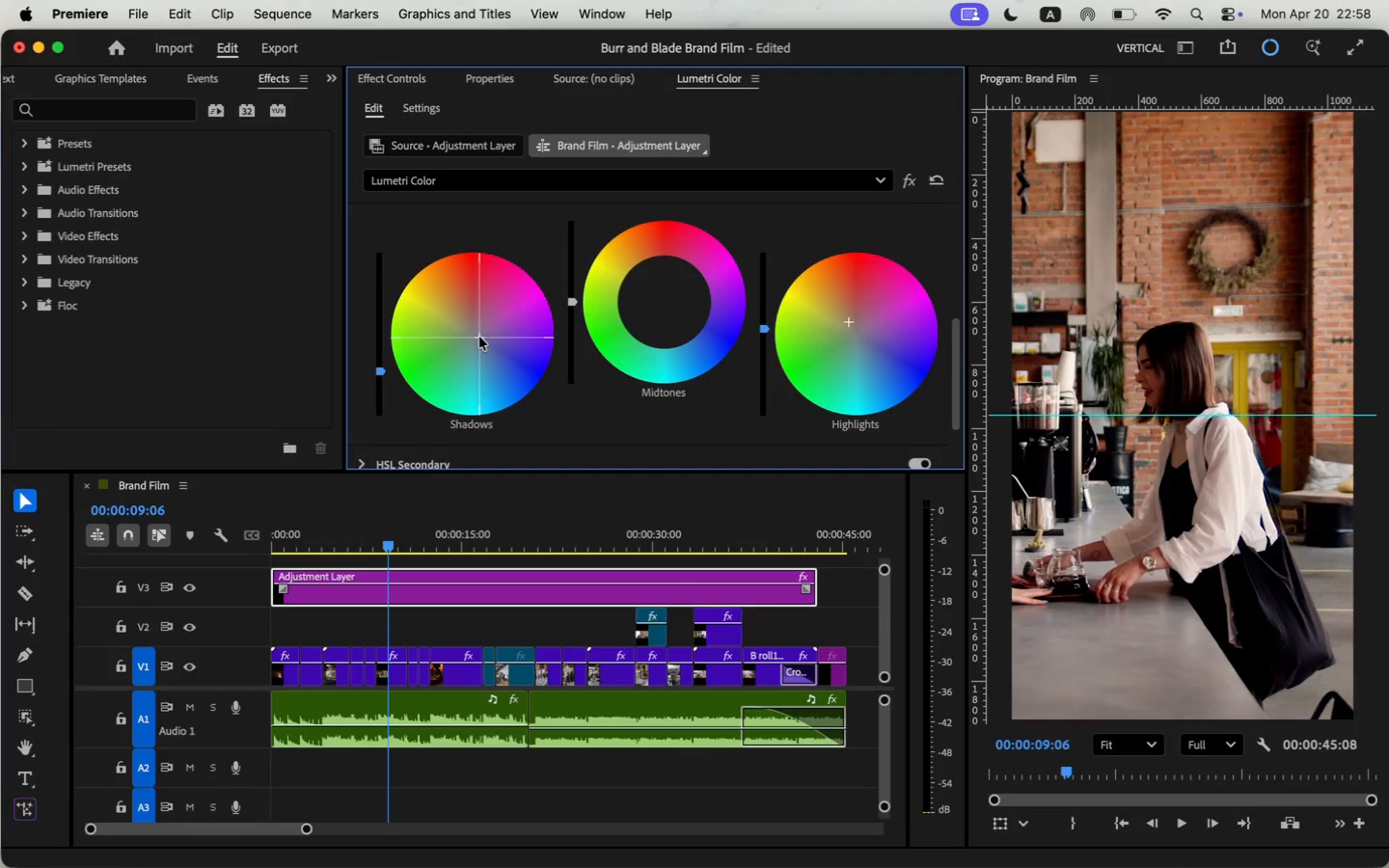 
scroll: coordinate [601, 278], scroll_direction: up, amount: 19.0
 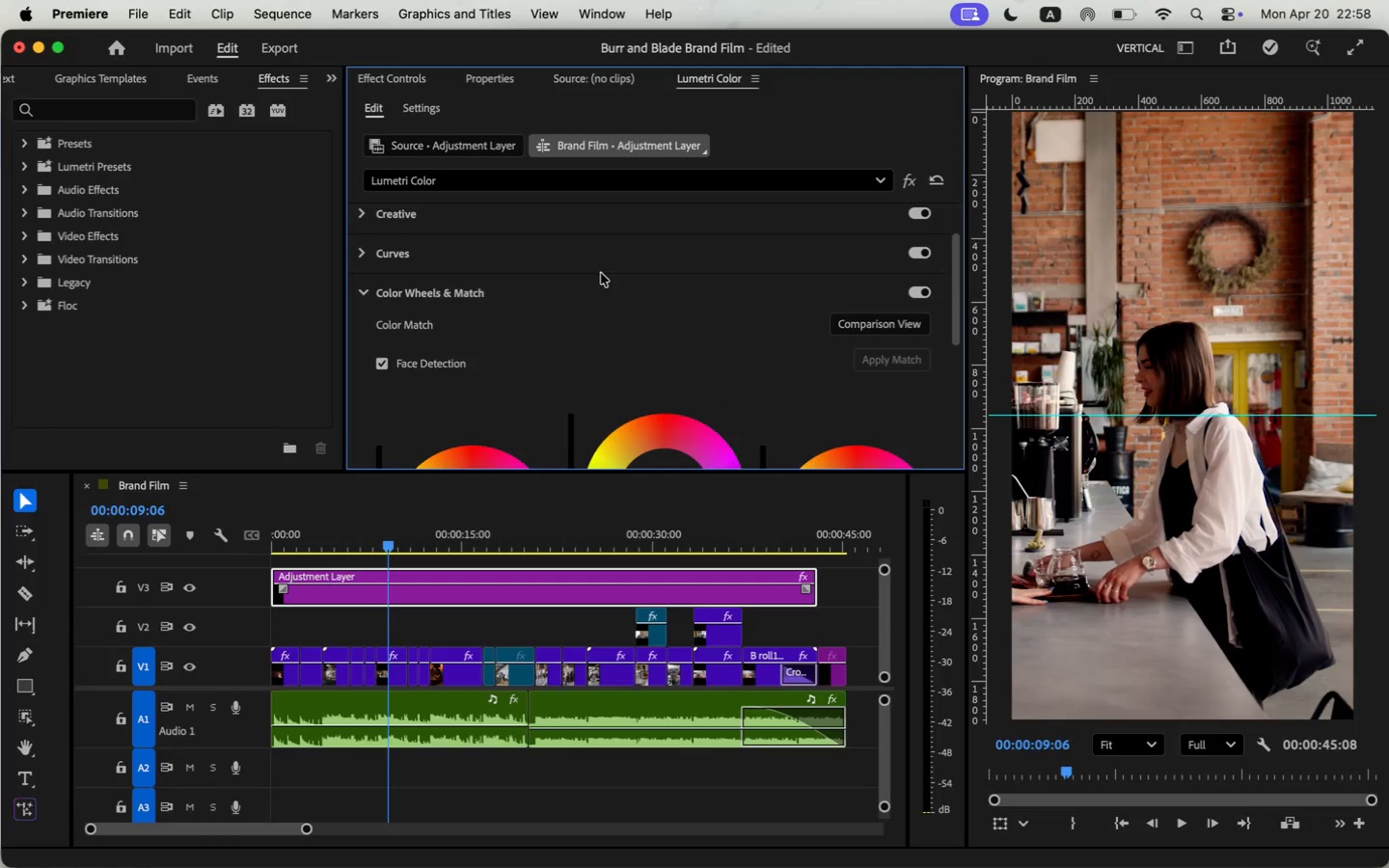 
scroll: coordinate [693, 373], scroll_direction: down, amount: 11.0
 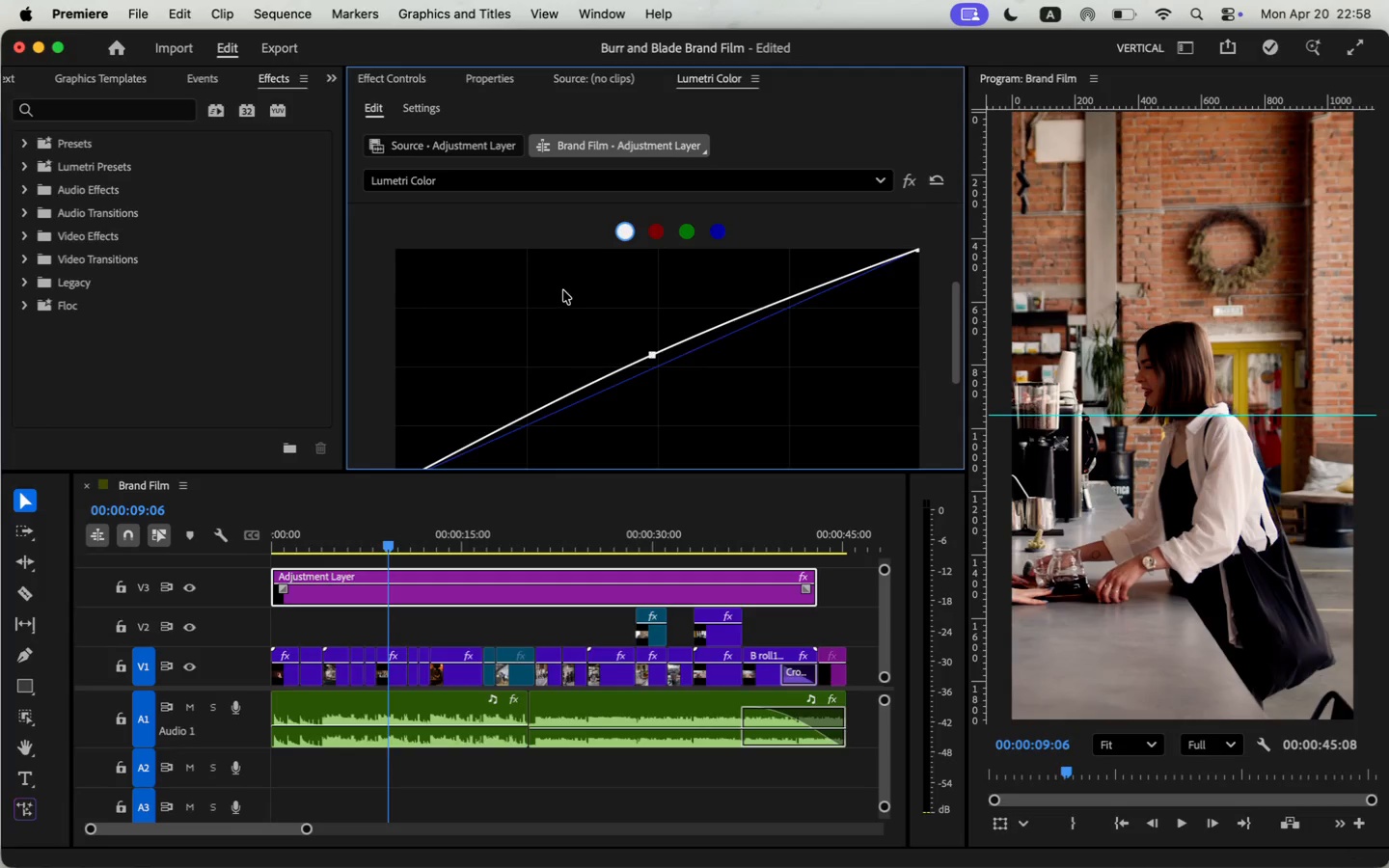 
left_click_drag(start_coordinate=[651, 314], to_coordinate=[658, 328])
 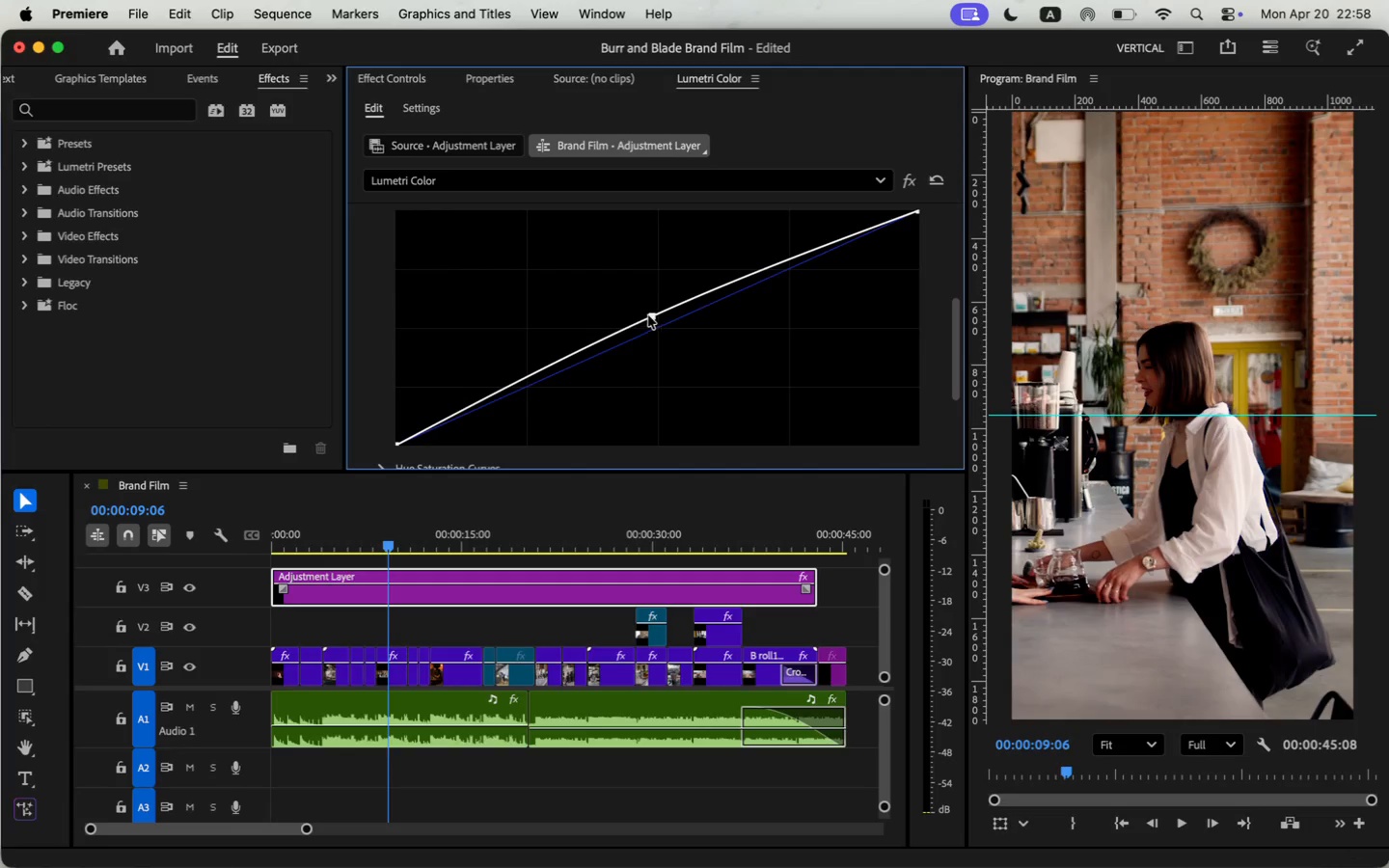 
left_click_drag(start_coordinate=[654, 319], to_coordinate=[658, 329])
 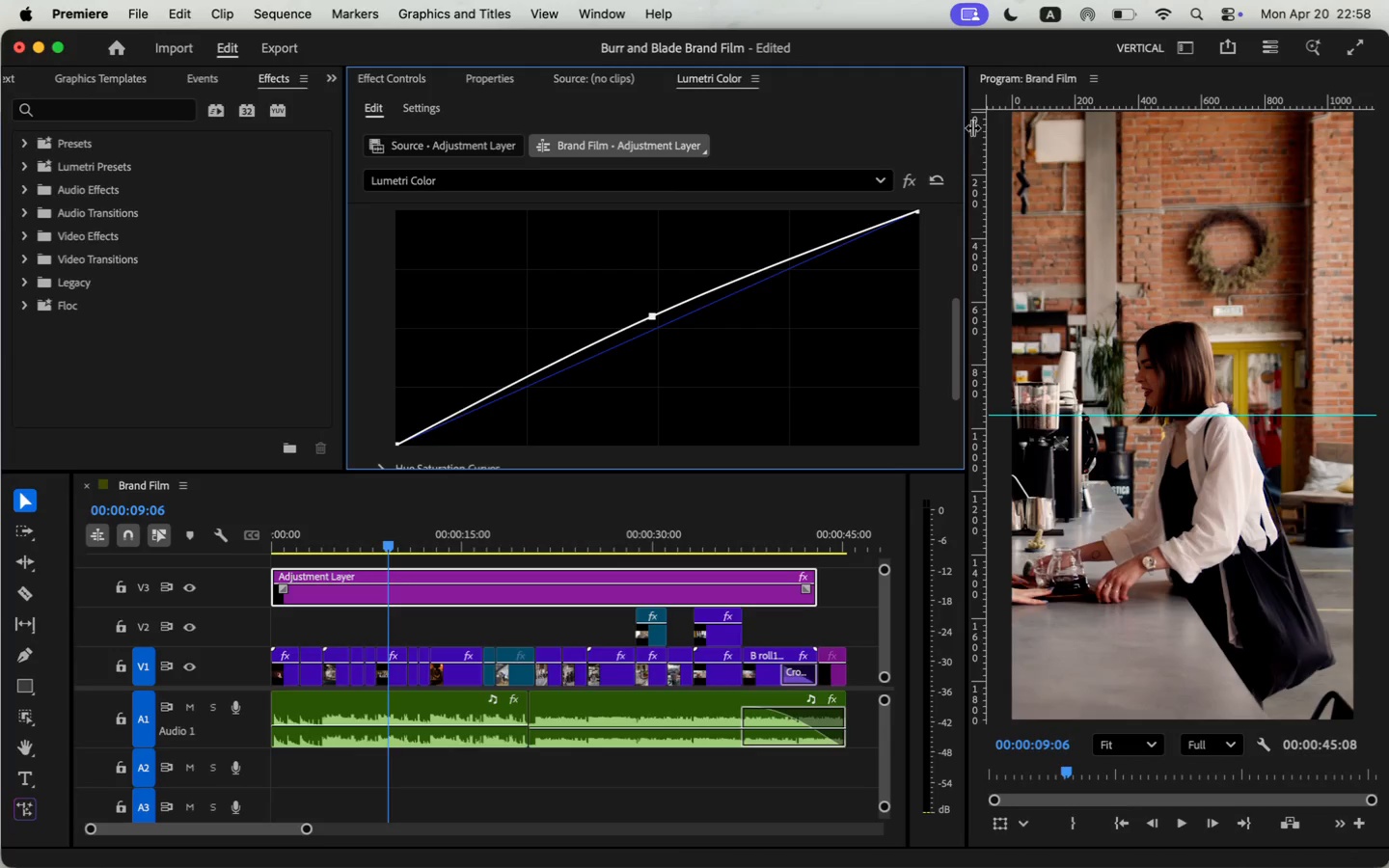 
mouse_move([625, 34])
 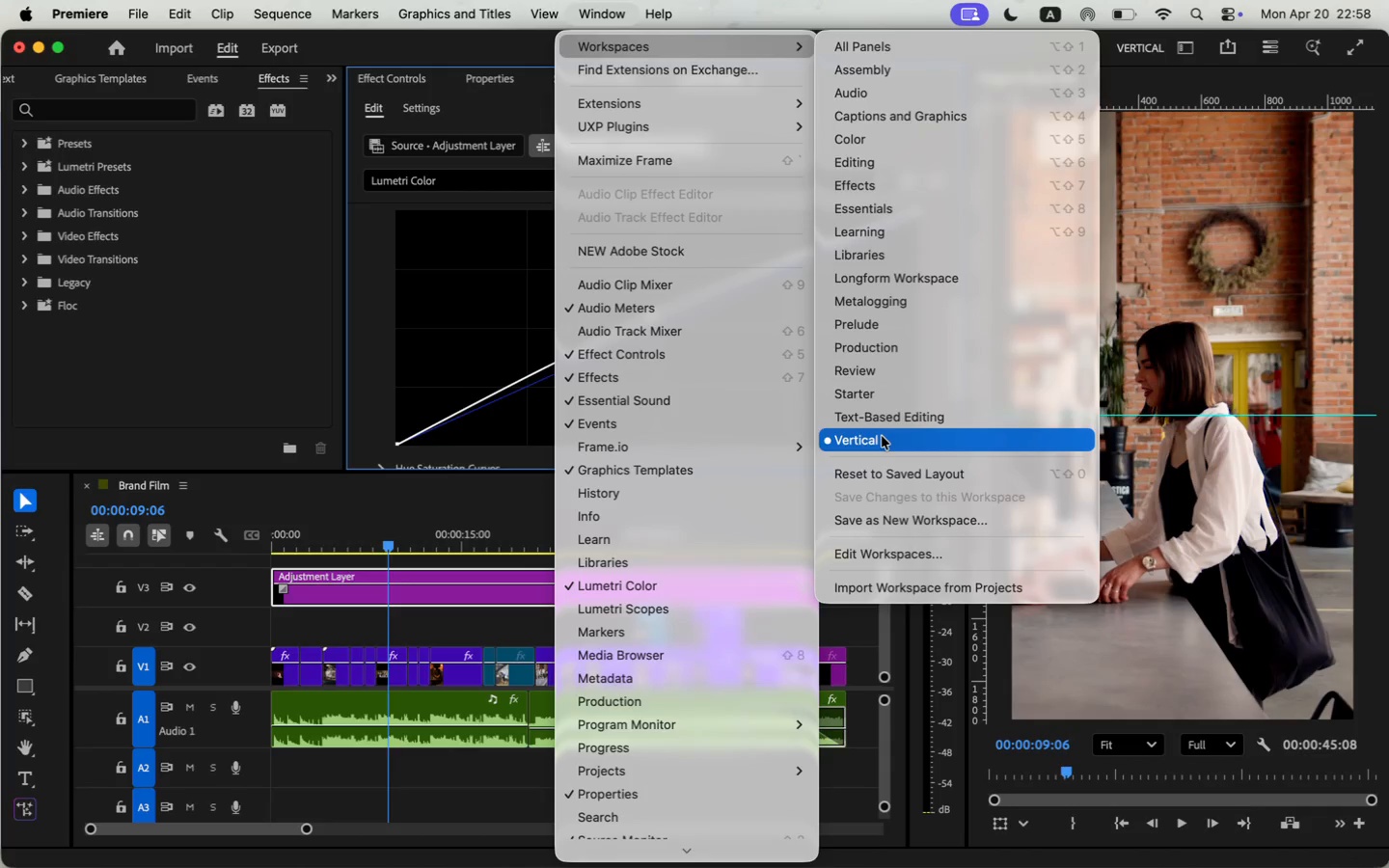 
left_click([882, 436])
 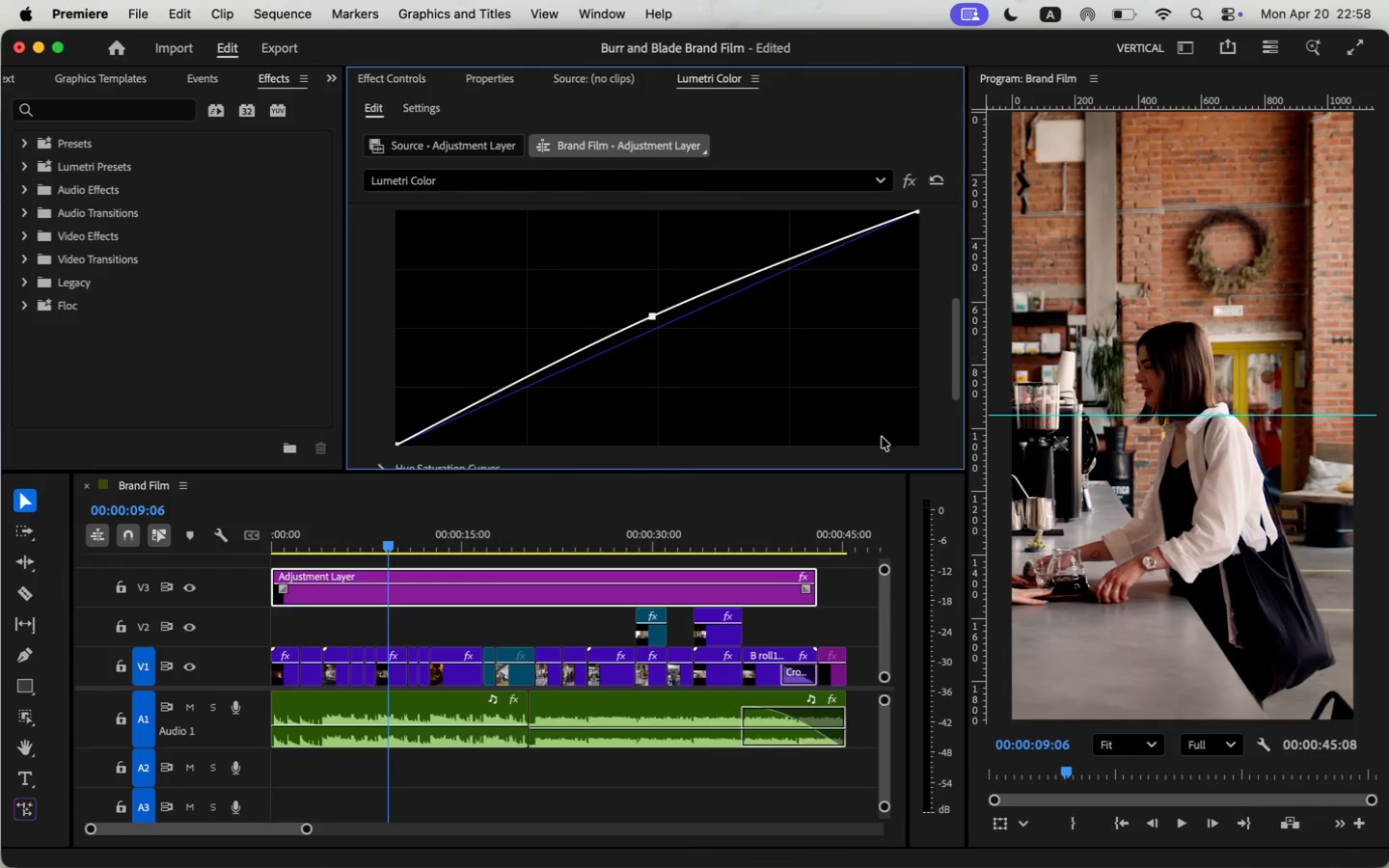 
left_click_drag(start_coordinate=[965, 235], to_coordinate=[869, 245])
 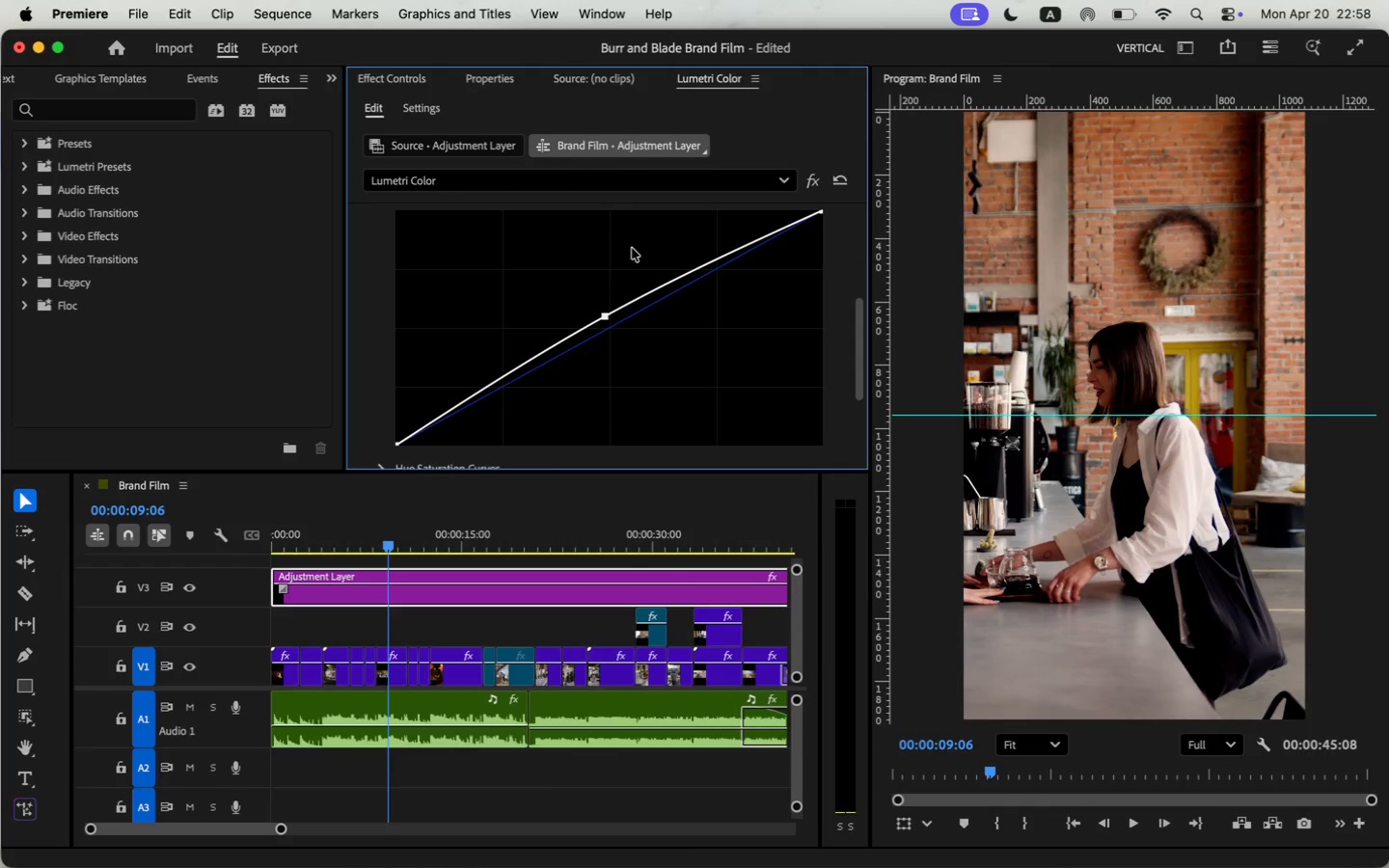 
left_click_drag(start_coordinate=[608, 314], to_coordinate=[603, 305])
 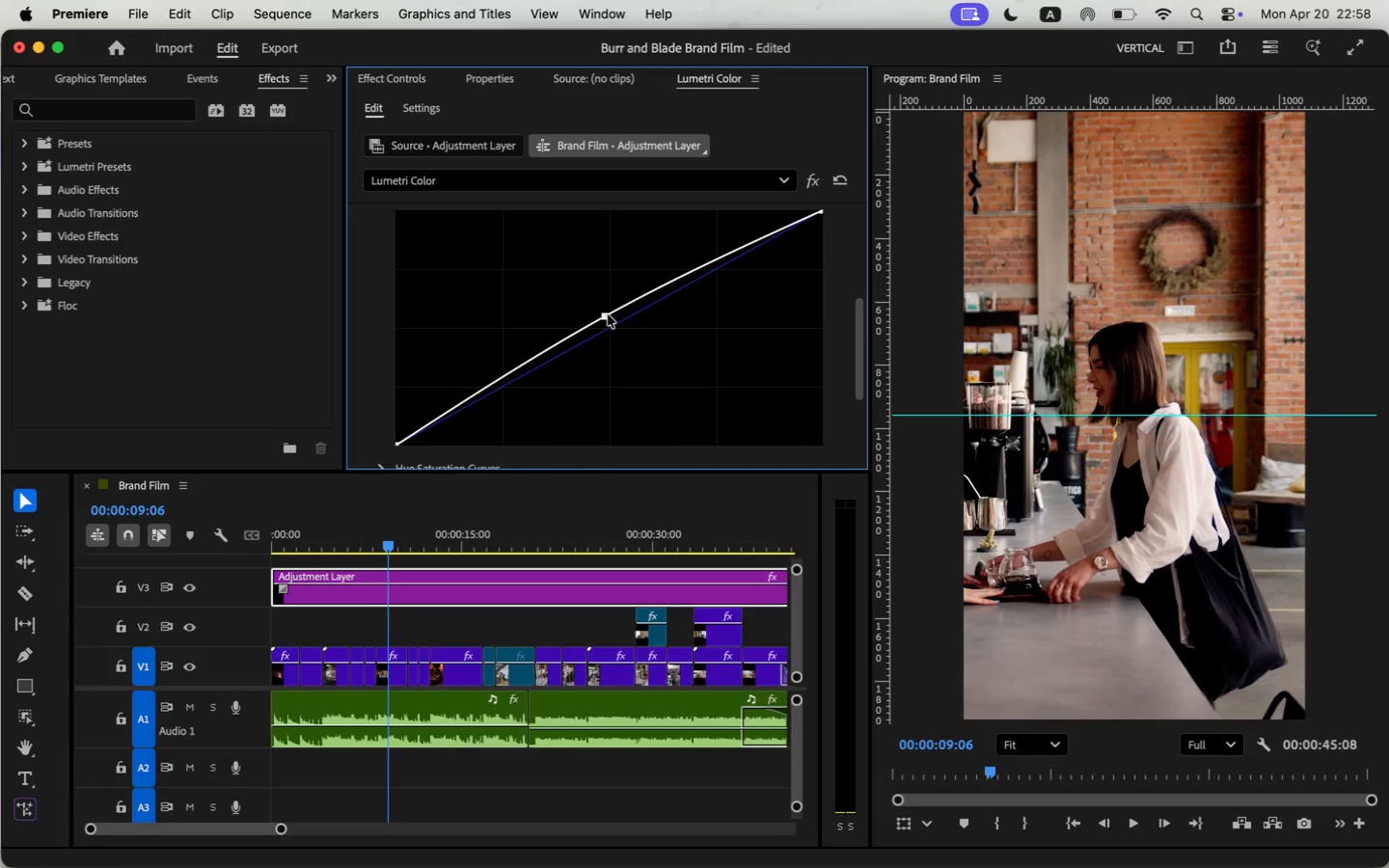 
scroll: coordinate [669, 351], scroll_direction: up, amount: 6.0
 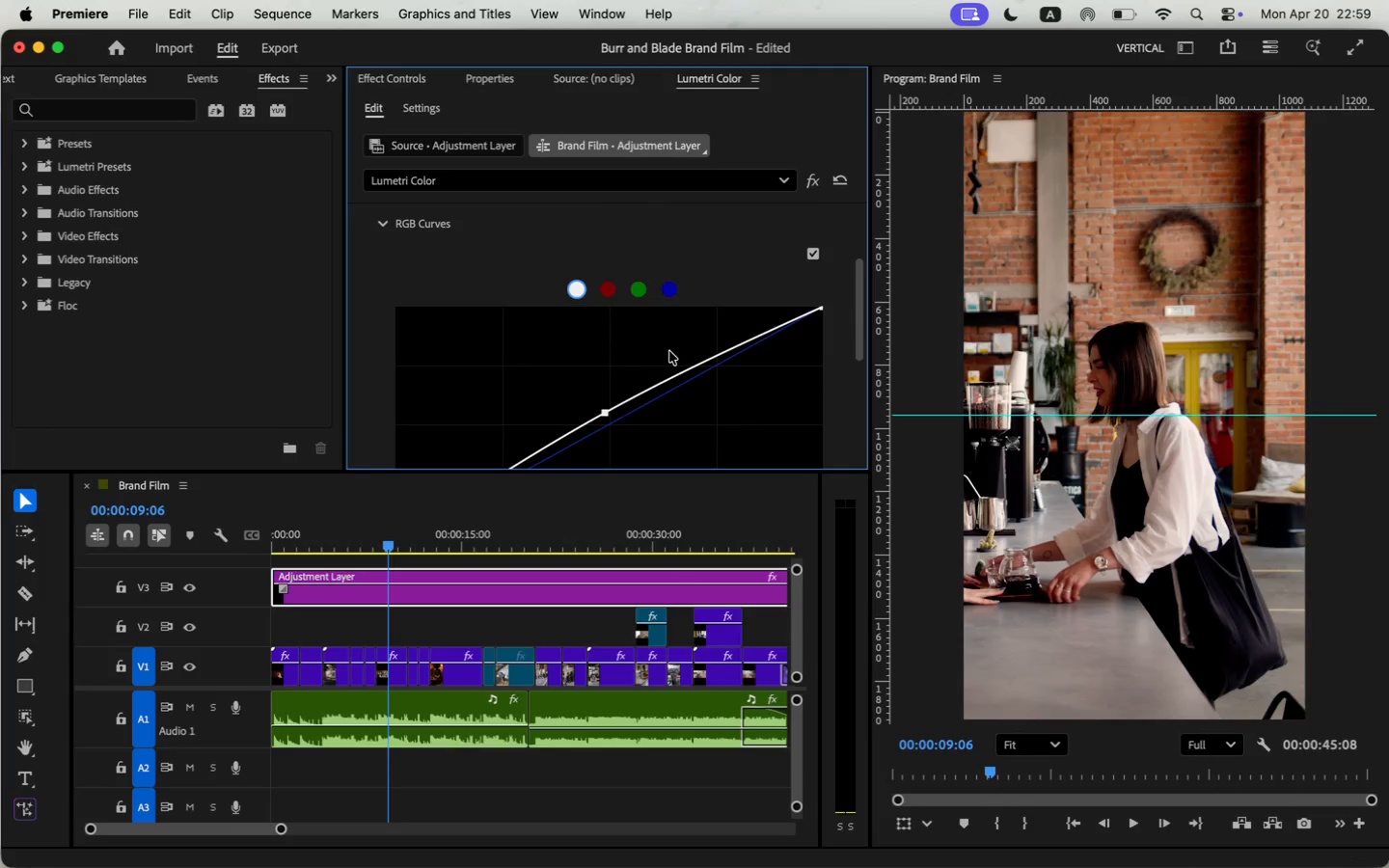 
scroll: coordinate [512, 406], scroll_direction: down, amount: 3.0
 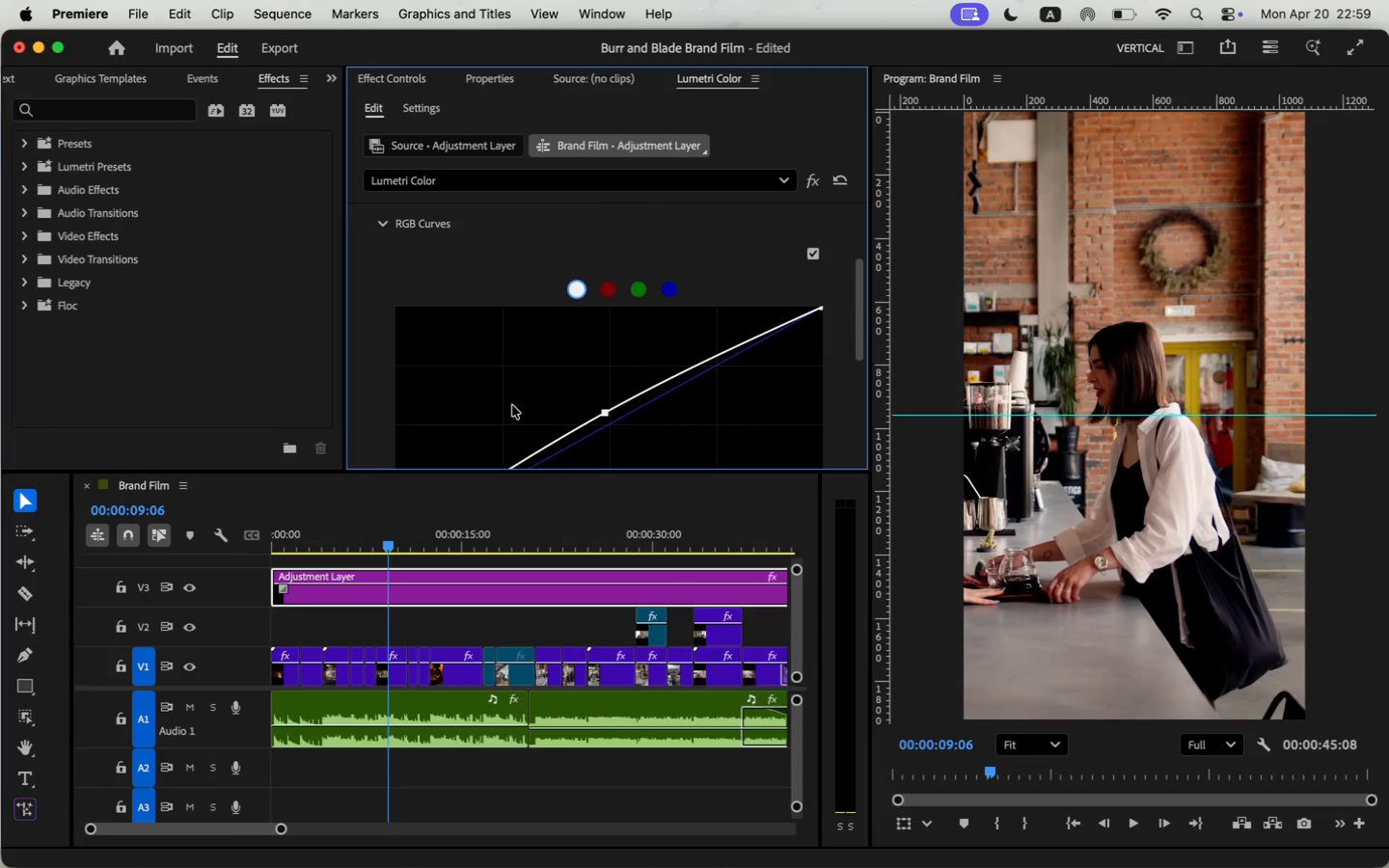 
left_click_drag(start_coordinate=[821, 249], to_coordinate=[846, 246])
 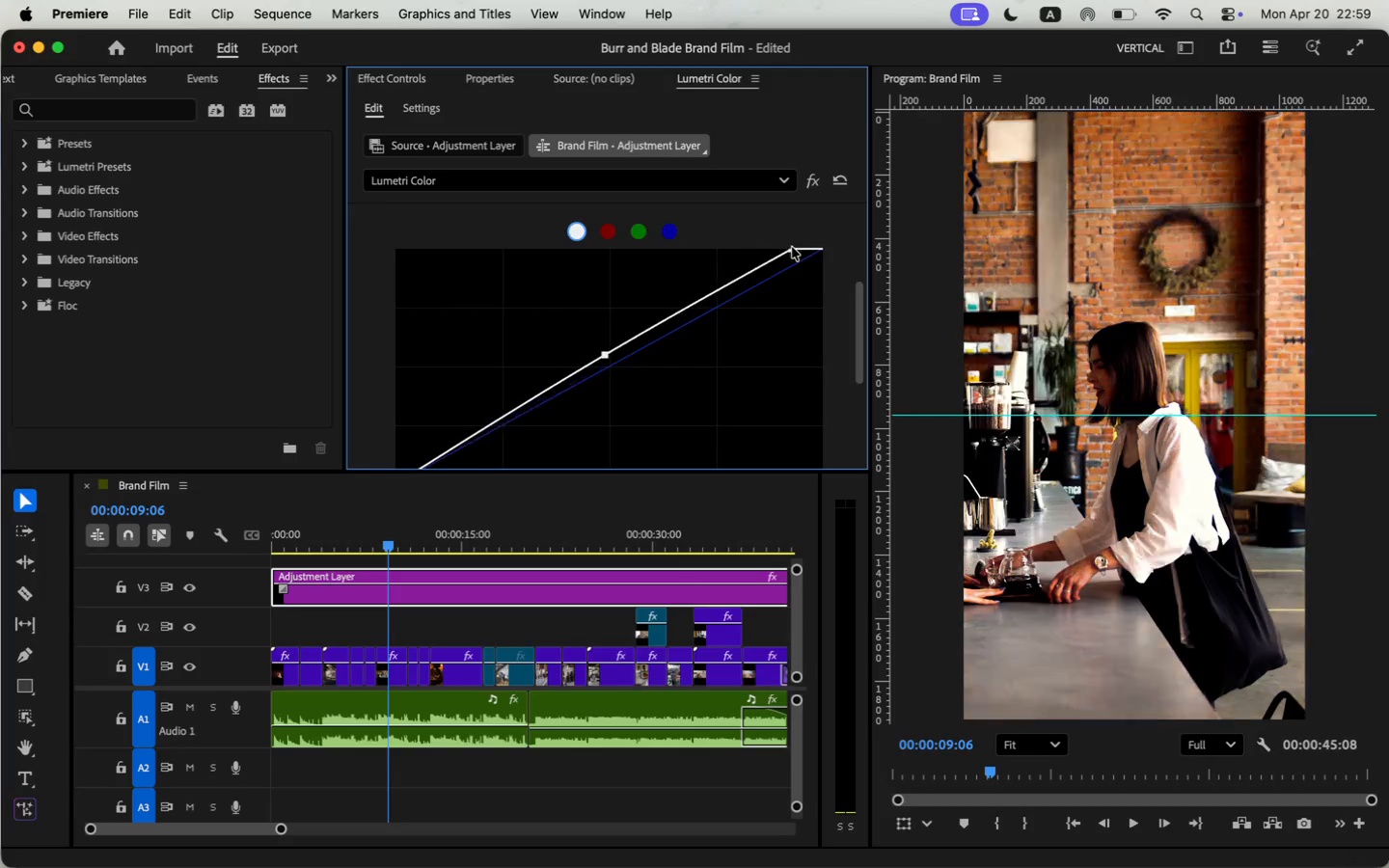 
left_click_drag(start_coordinate=[604, 354], to_coordinate=[611, 366])
 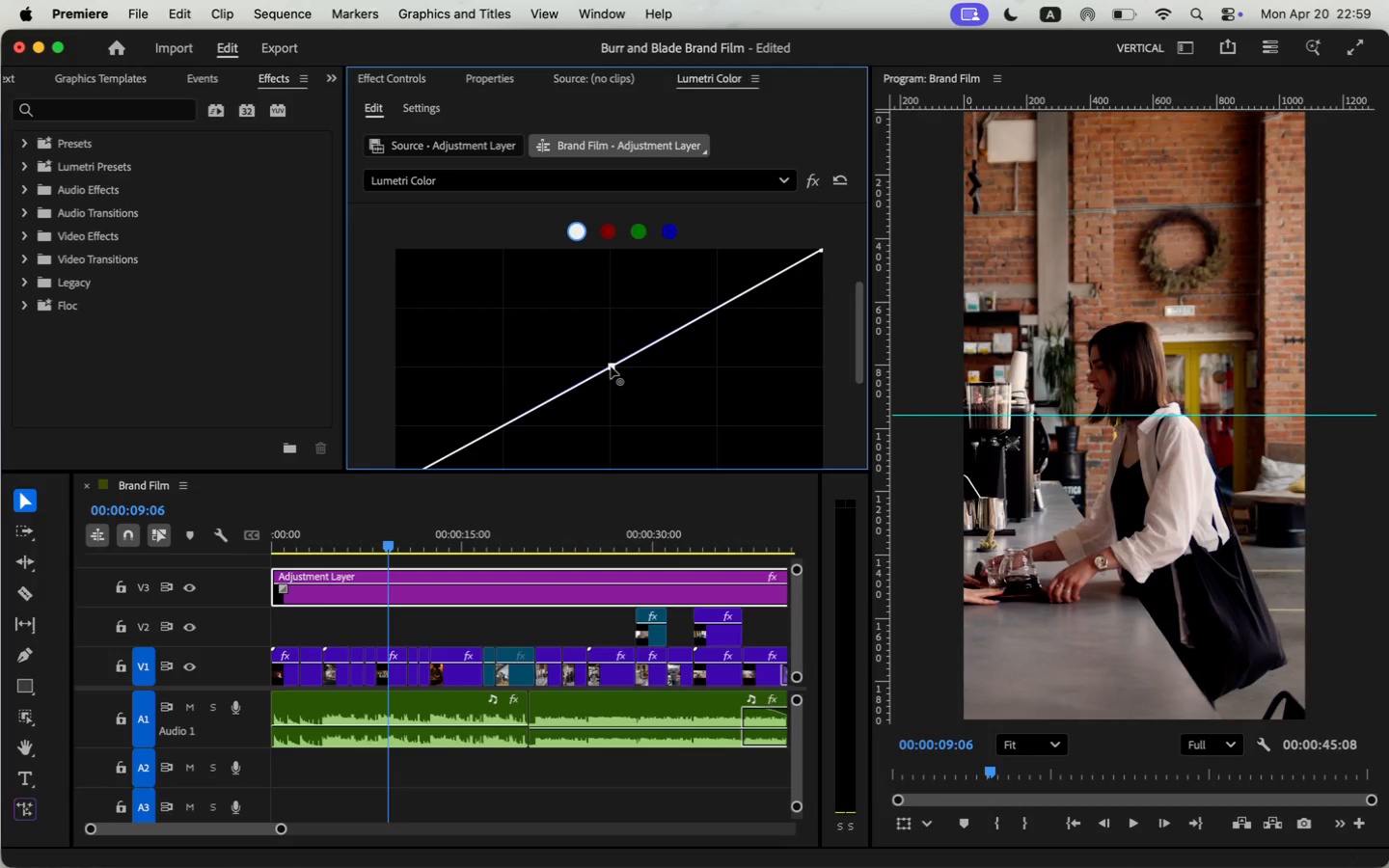 
left_click_drag(start_coordinate=[719, 304], to_coordinate=[725, 321])
 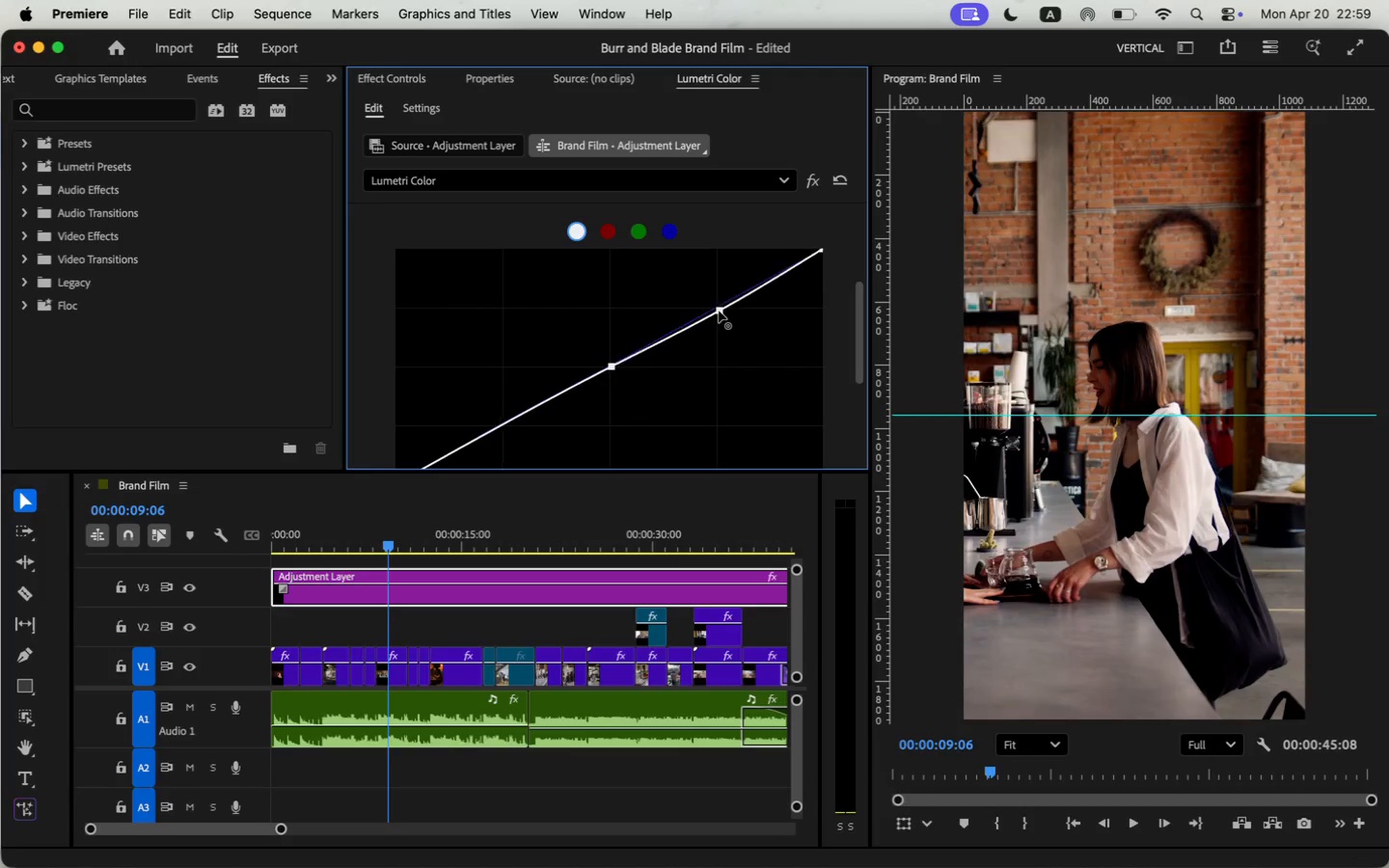 
scroll: coordinate [647, 368], scroll_direction: down, amount: 3.0
 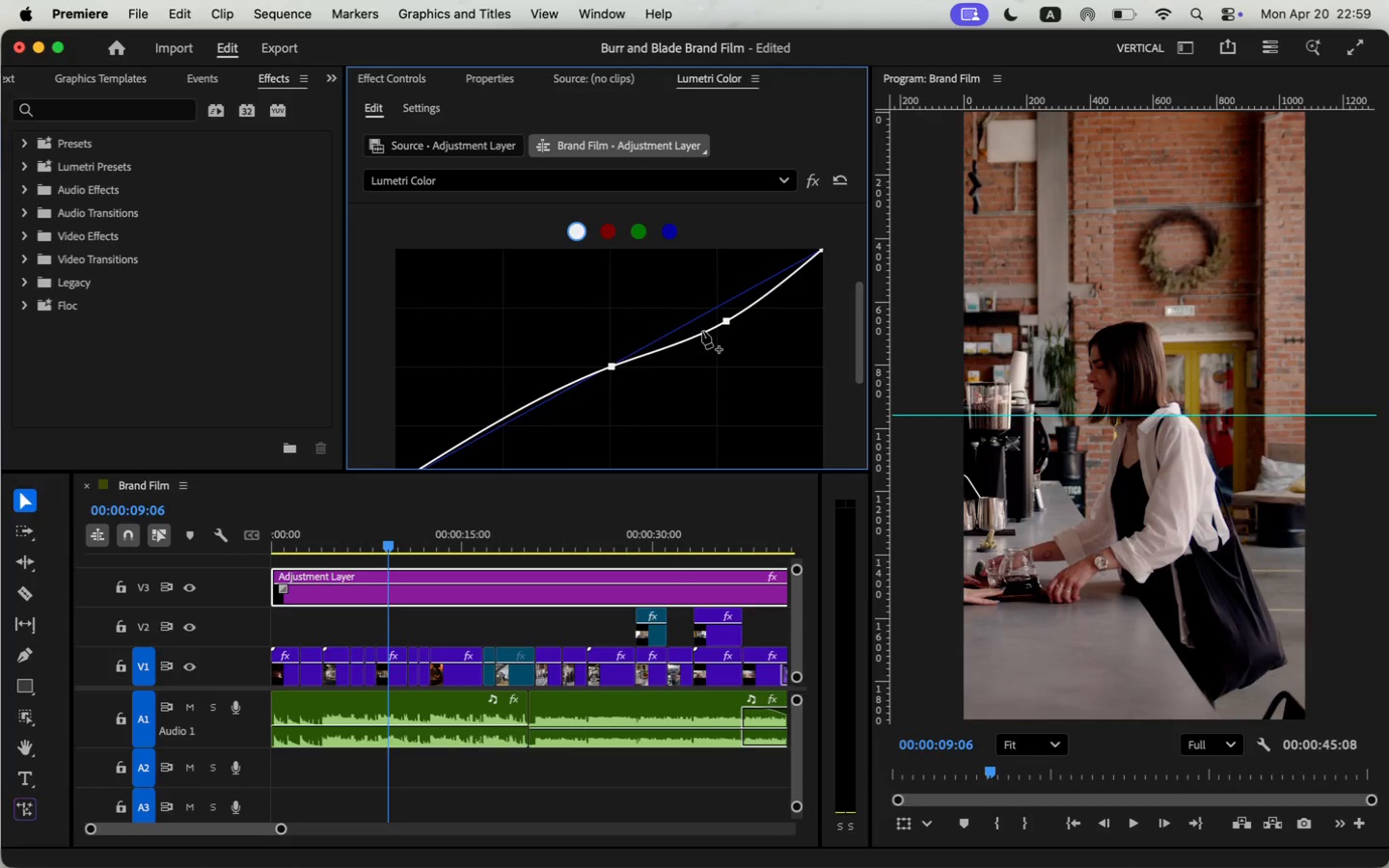 
left_click_drag(start_coordinate=[614, 309], to_coordinate=[621, 318])
 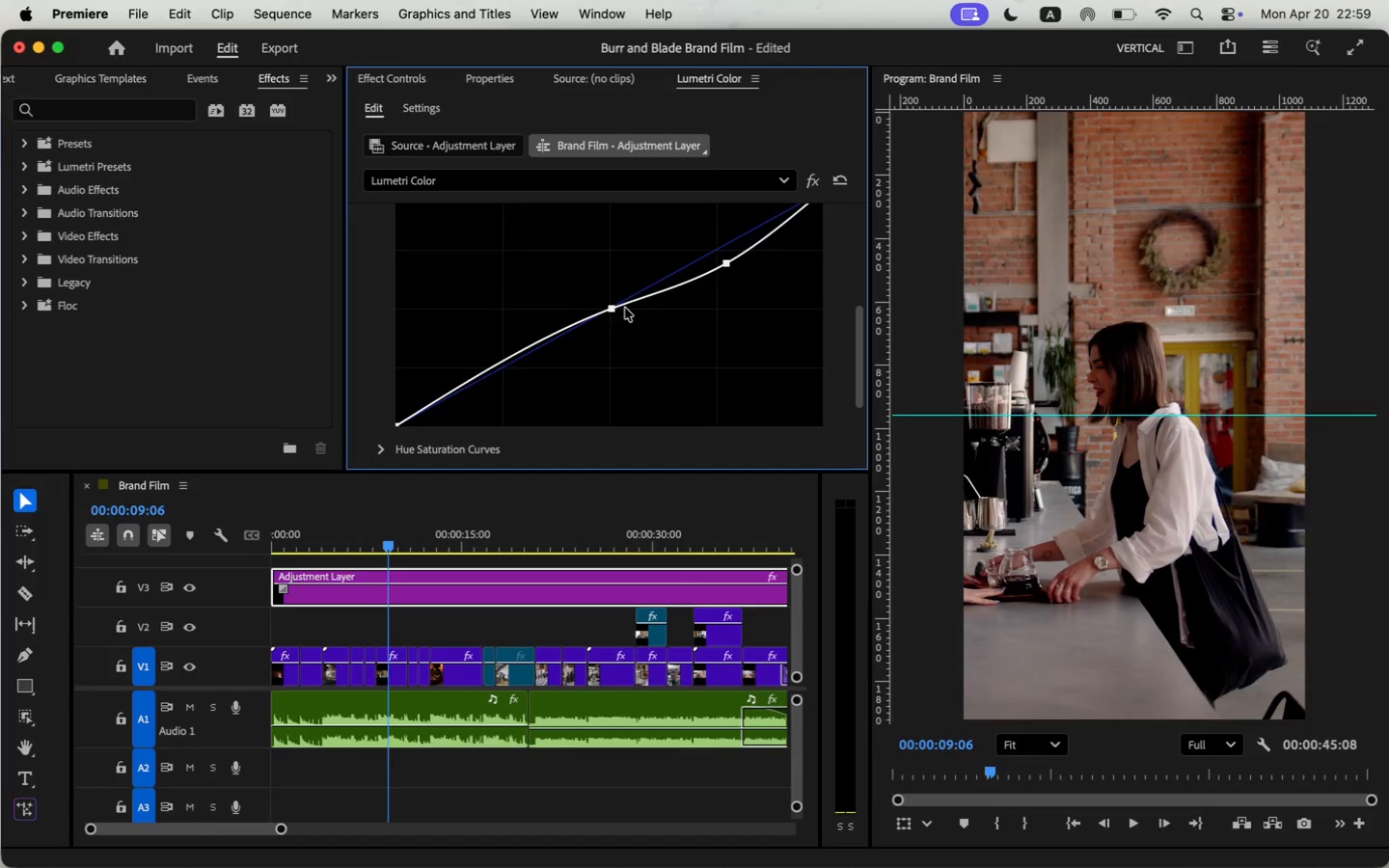 
left_click_drag(start_coordinate=[612, 311], to_coordinate=[613, 323])
 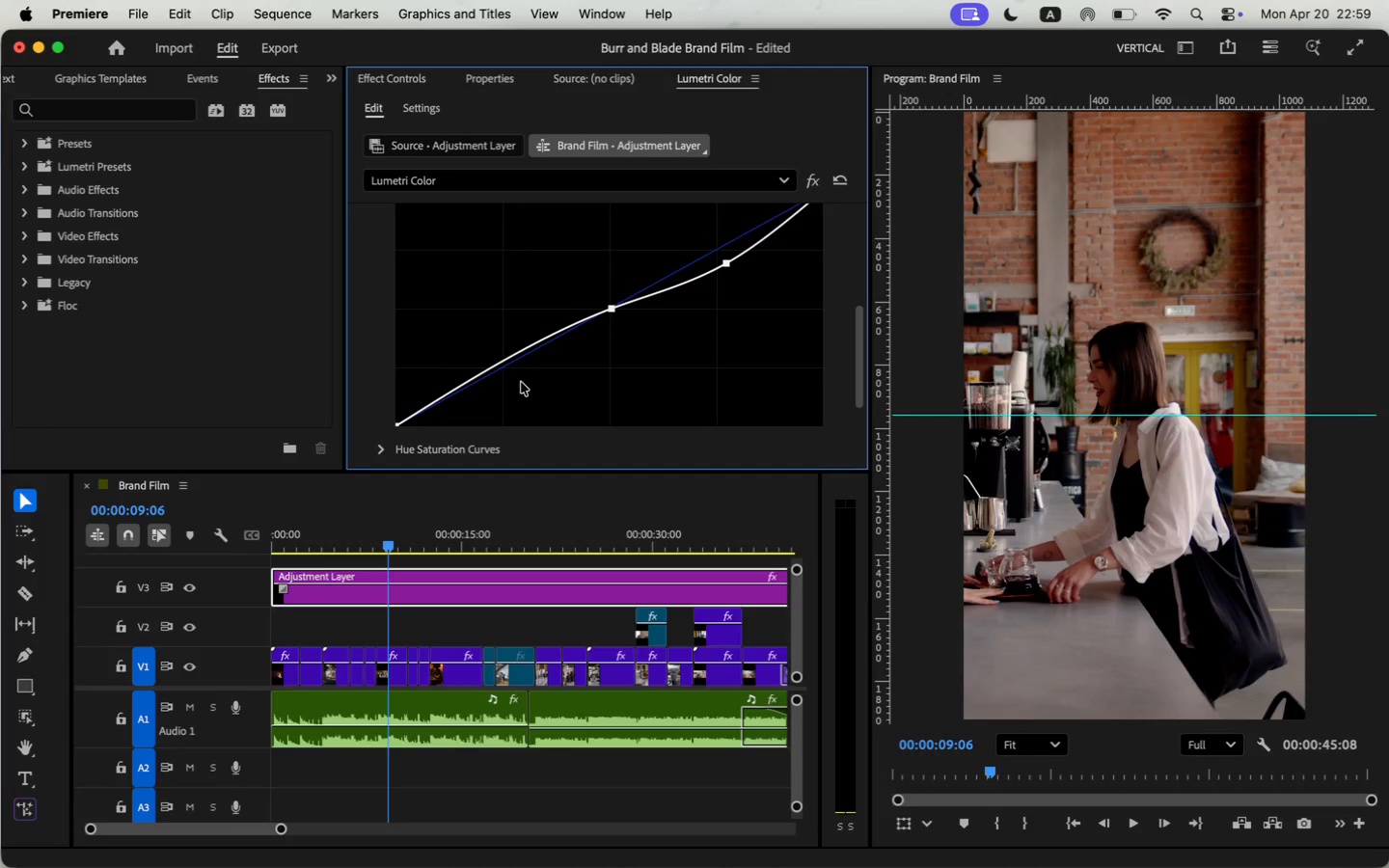 
wait(7.81)
 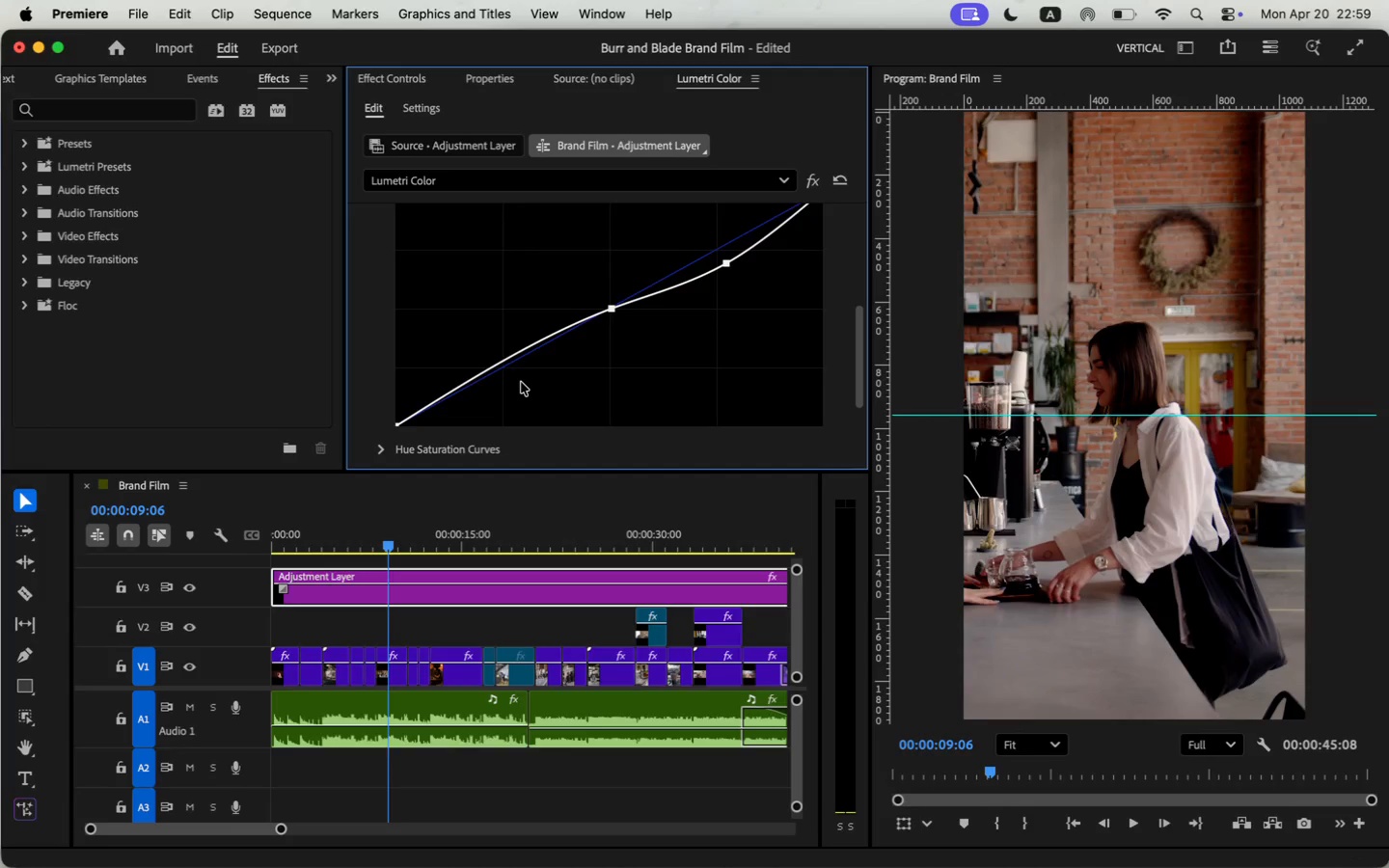 
left_click([501, 359])
 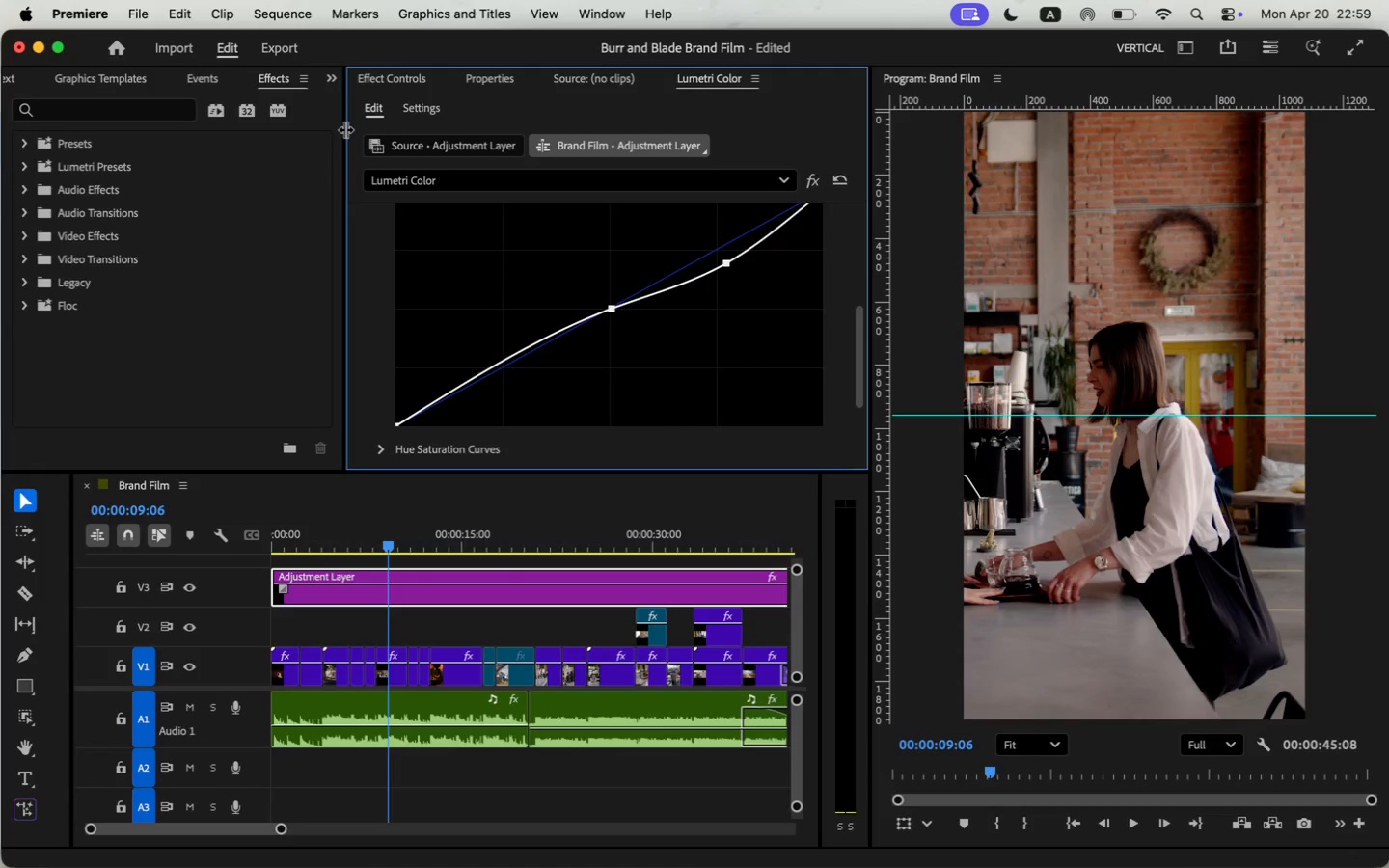 
wait(8.66)
 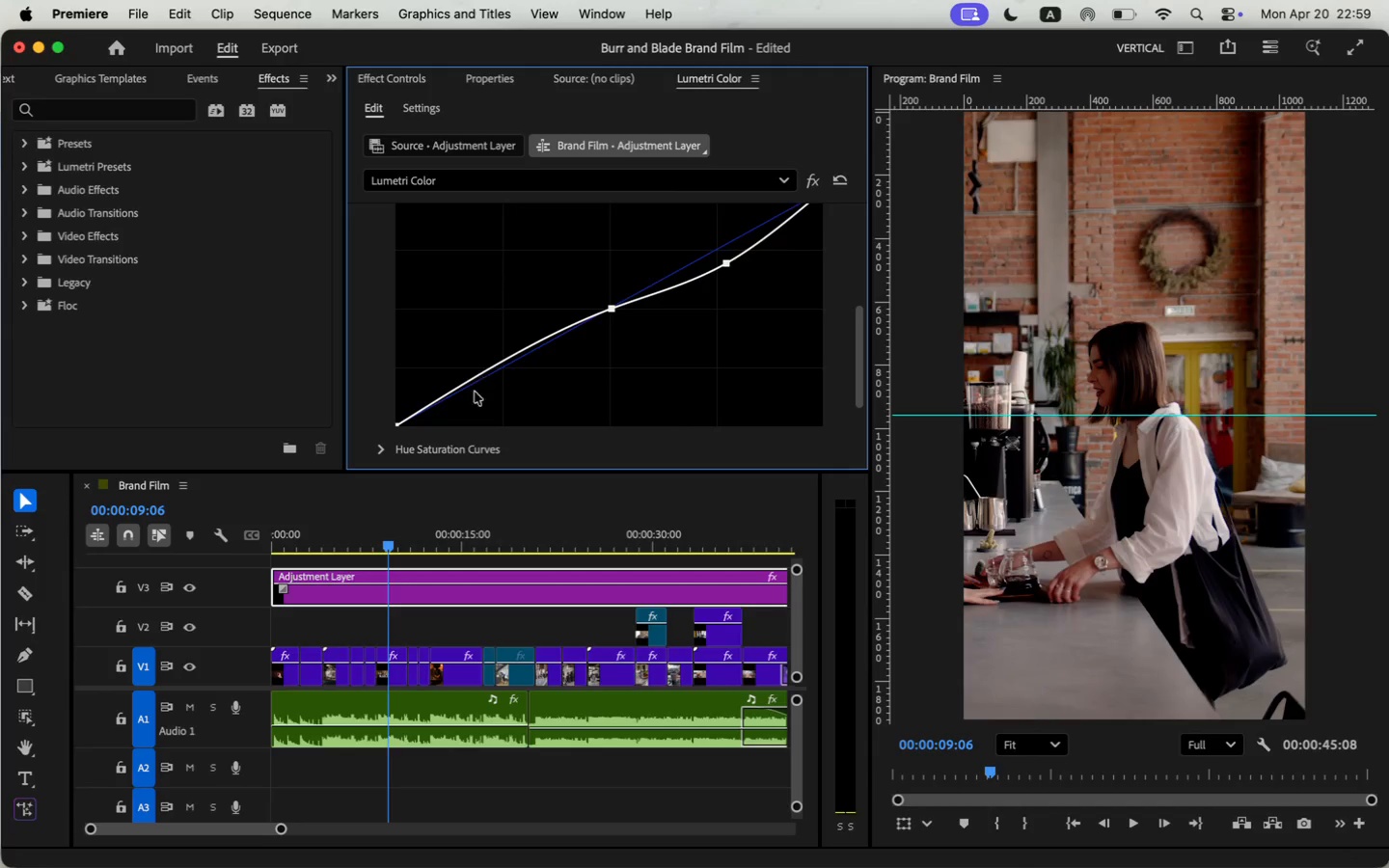 
left_click_drag(start_coordinate=[870, 404], to_coordinate=[831, 411])
 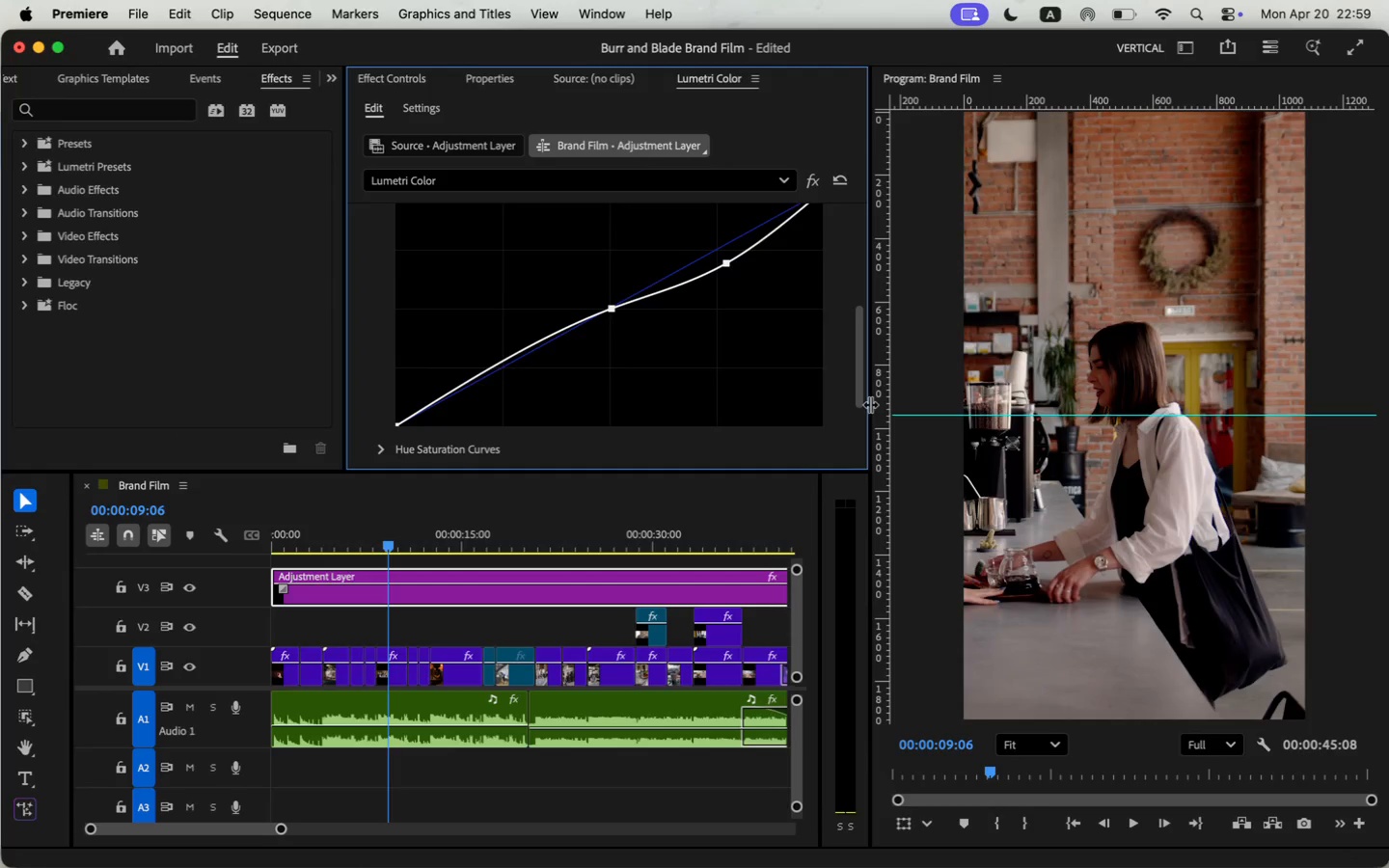 
left_click_drag(start_coordinate=[592, 309], to_coordinate=[592, 318])
 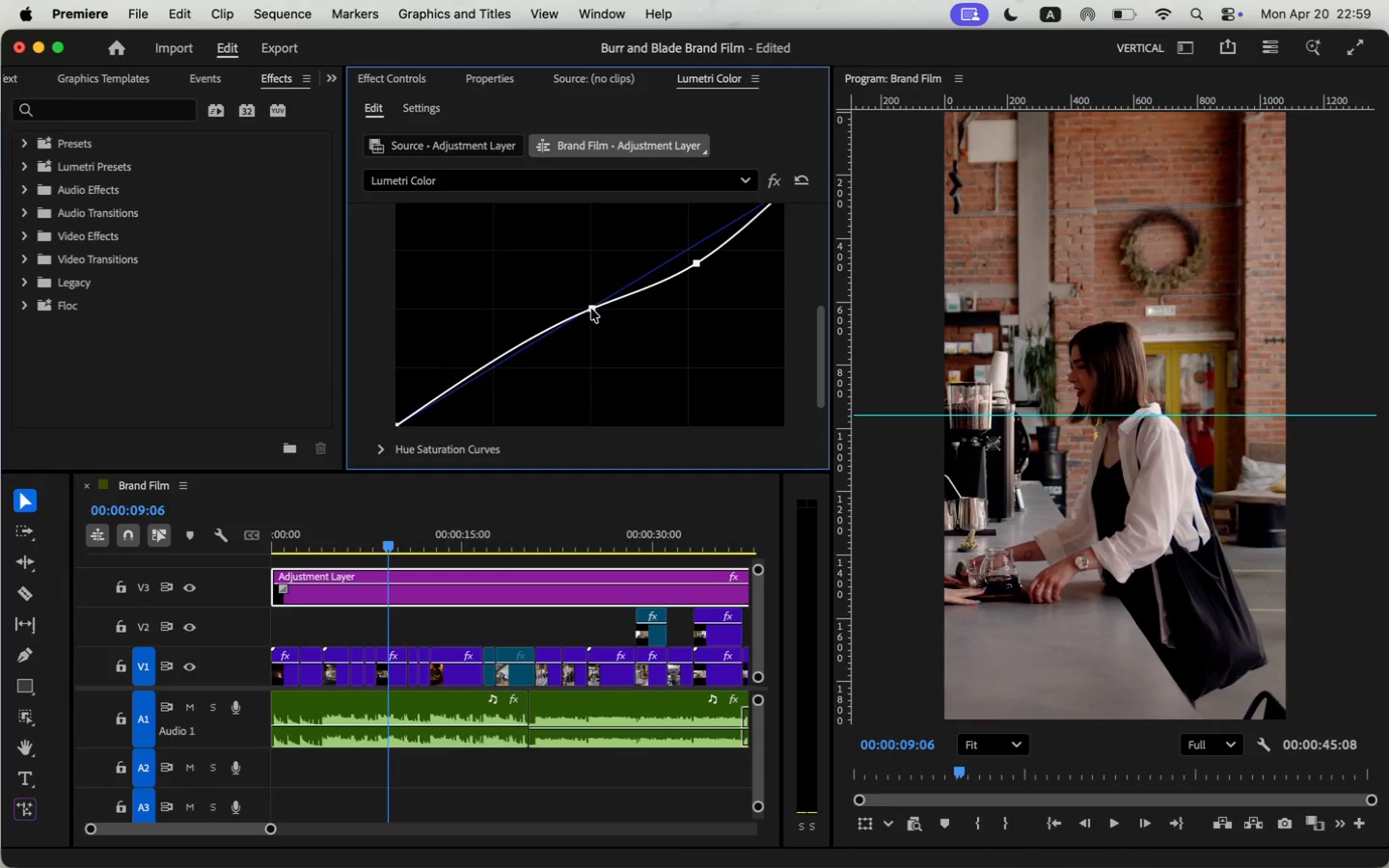 
left_click_drag(start_coordinate=[488, 365], to_coordinate=[493, 372])
 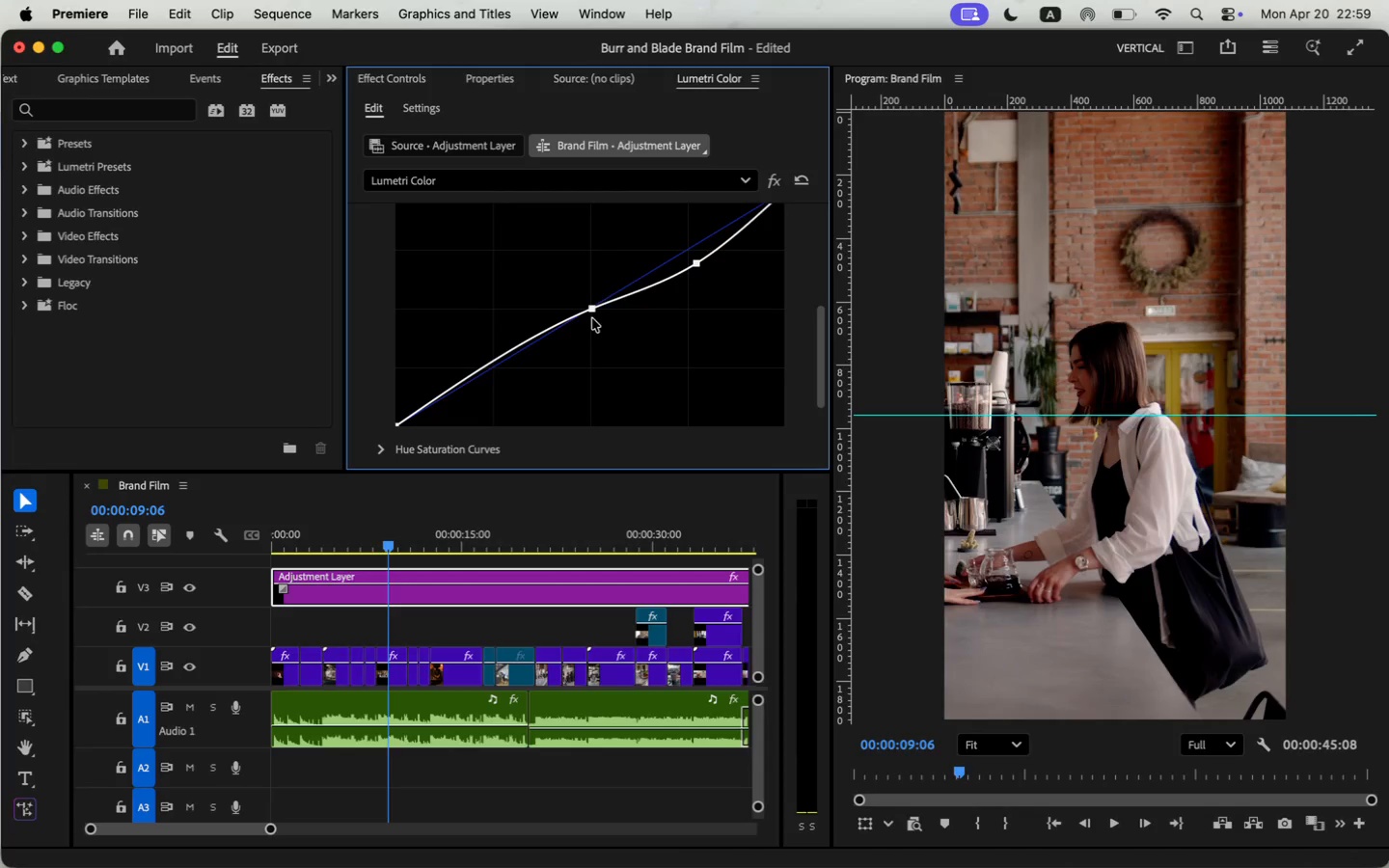 
scroll: coordinate [470, 325], scroll_direction: down, amount: 15.0
 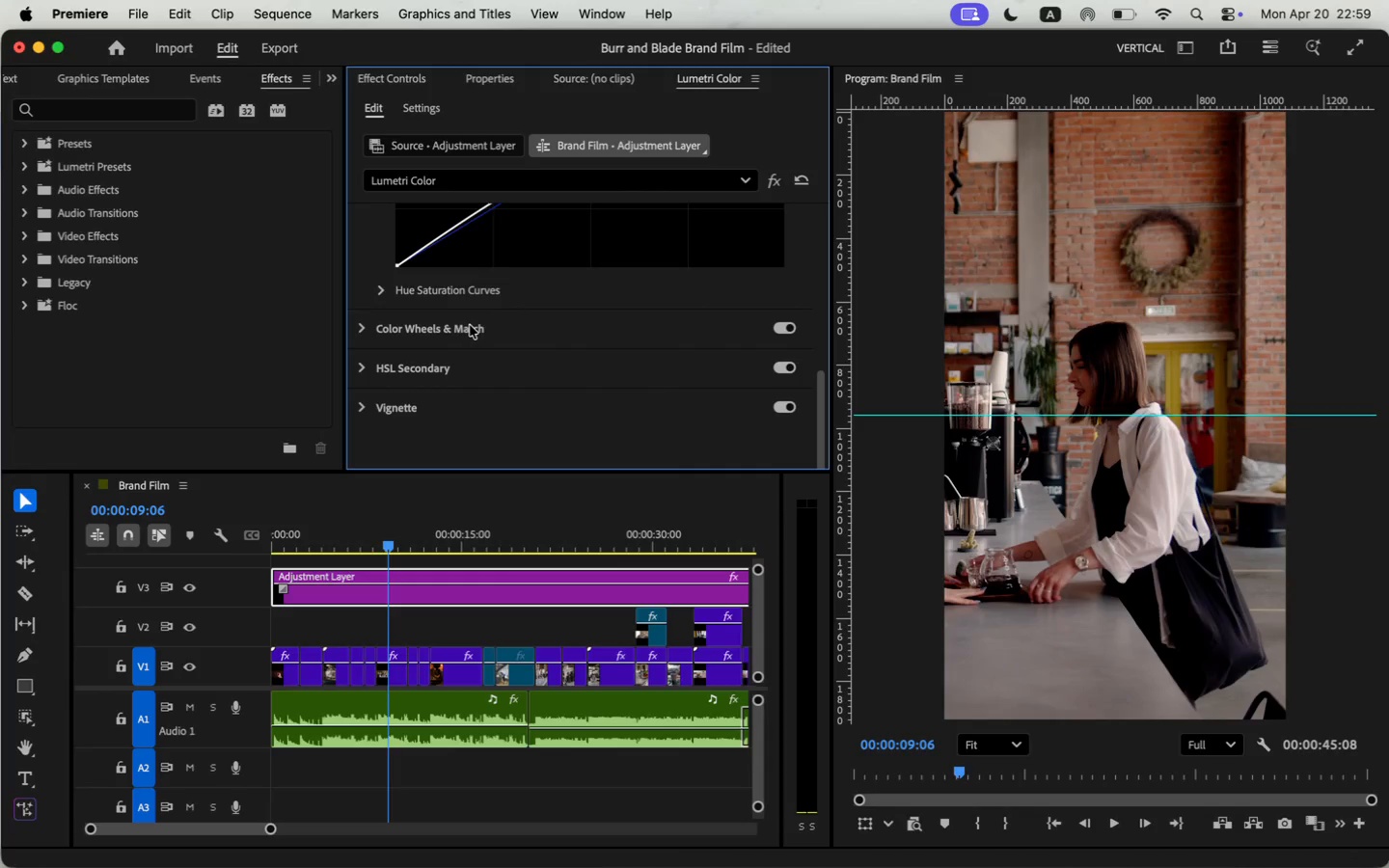 
scroll: coordinate [566, 287], scroll_direction: up, amount: 24.0
 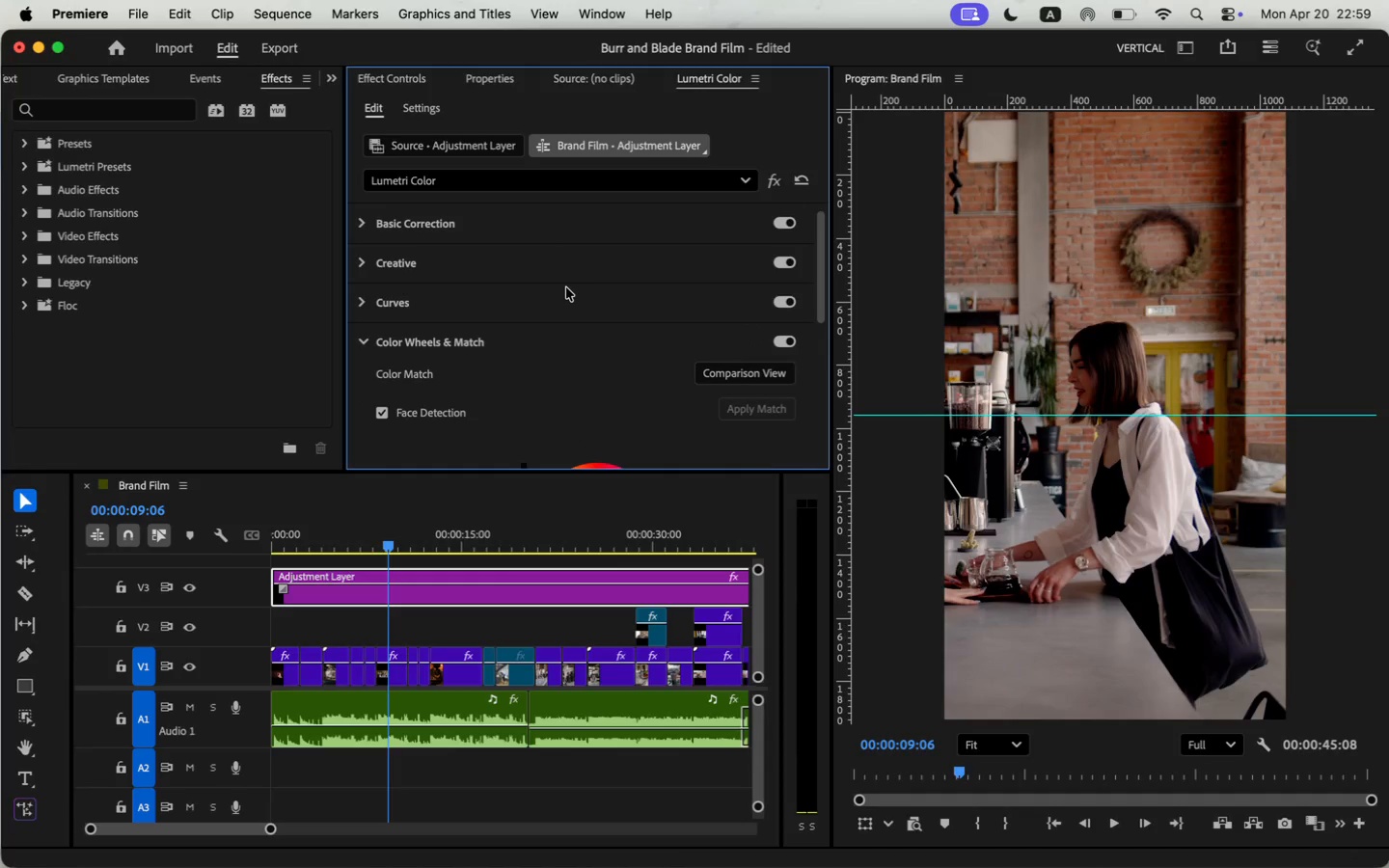 
left_click([364, 301])
 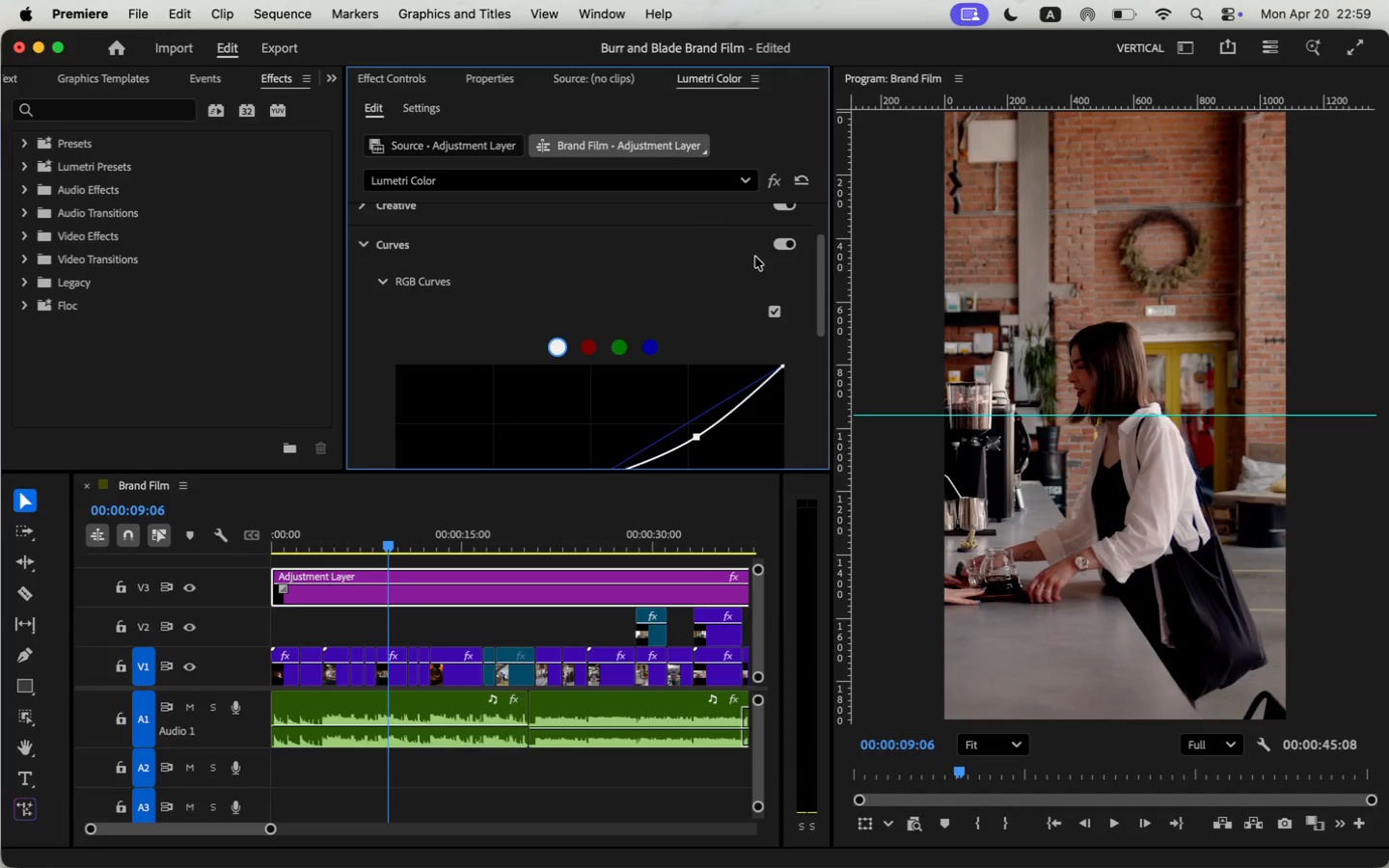 
scroll: coordinate [505, 345], scroll_direction: down, amount: 3.0
 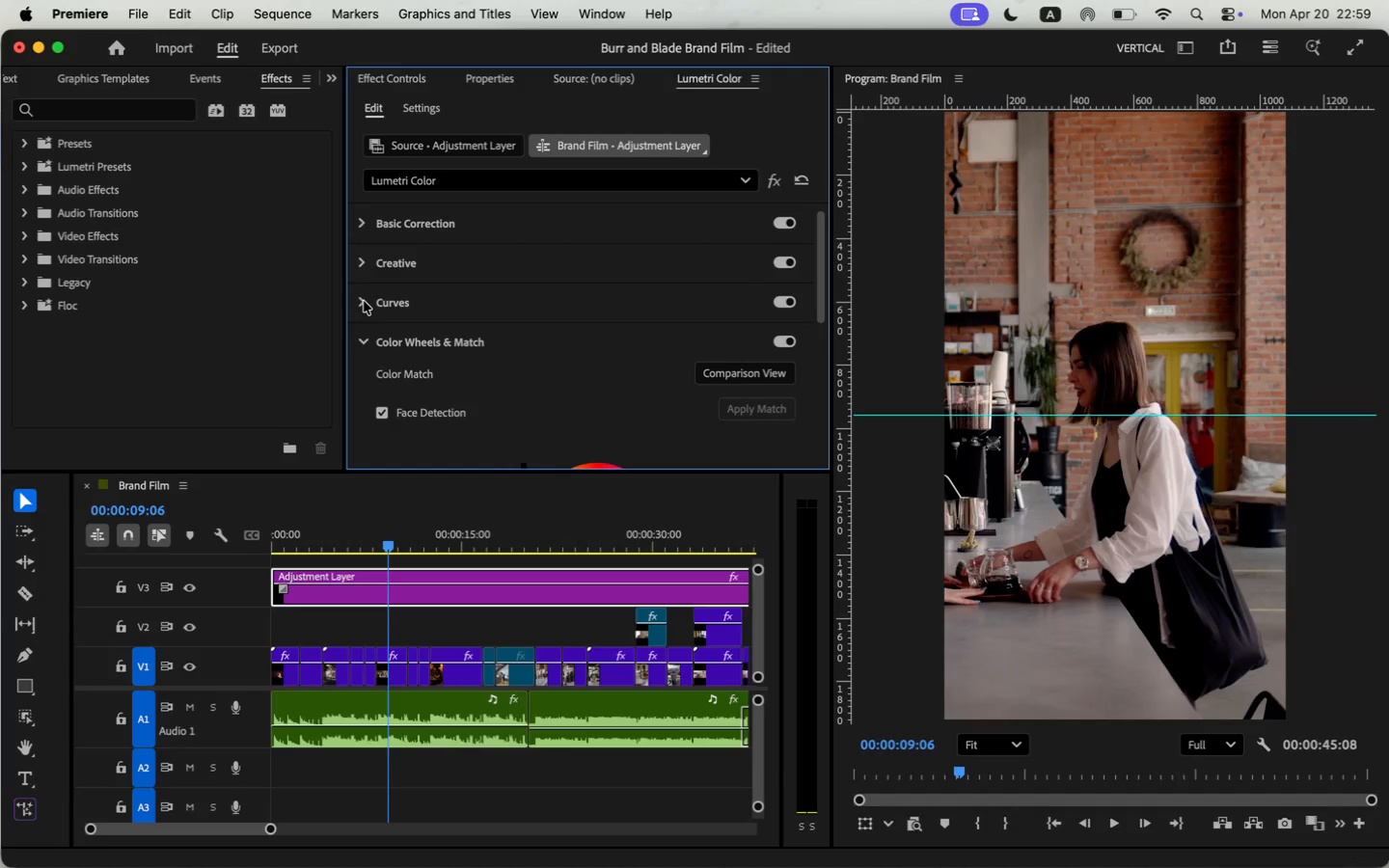 
left_click([781, 243])
 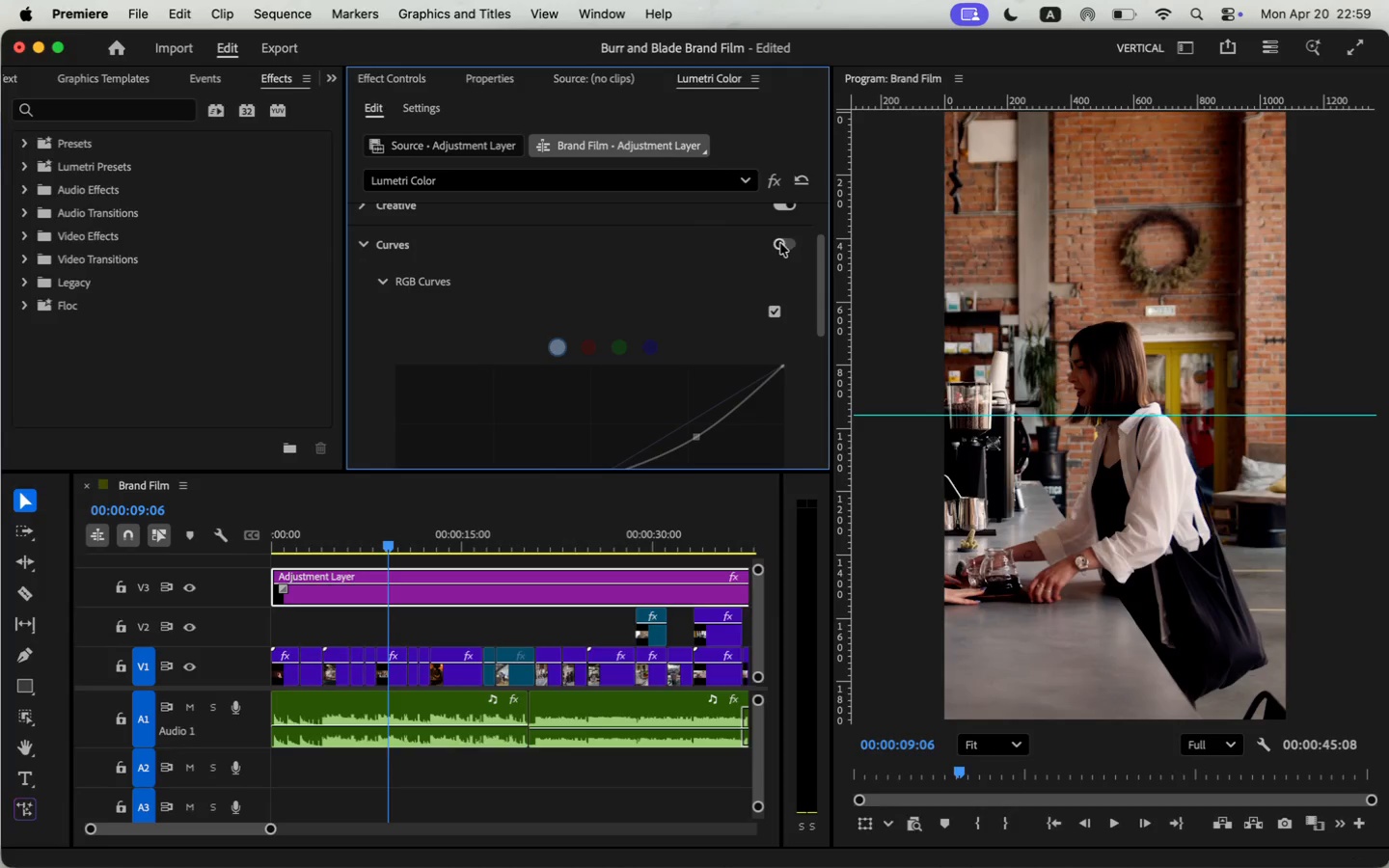 
left_click([778, 241])
 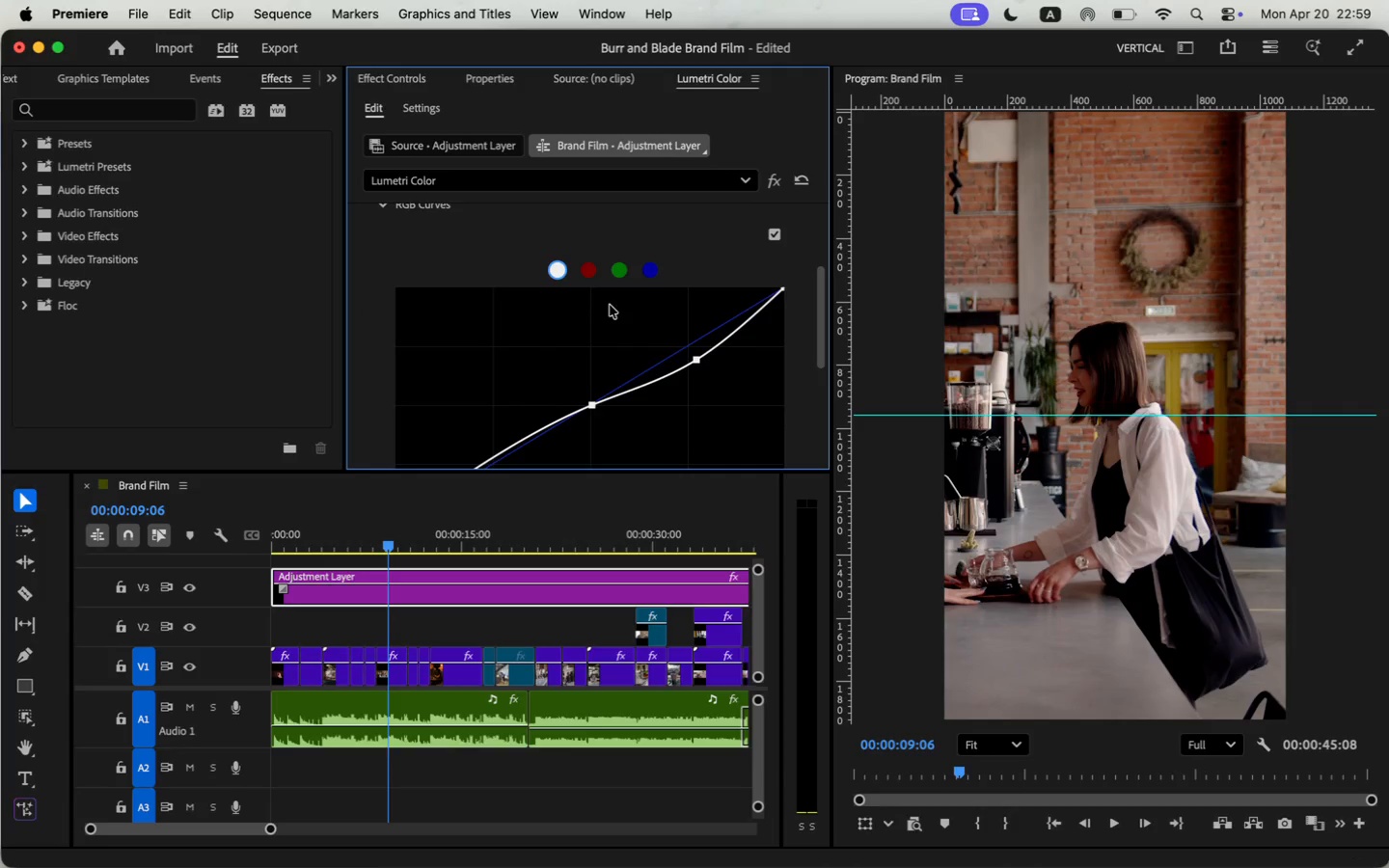 
scroll: coordinate [608, 325], scroll_direction: down, amount: 6.0
 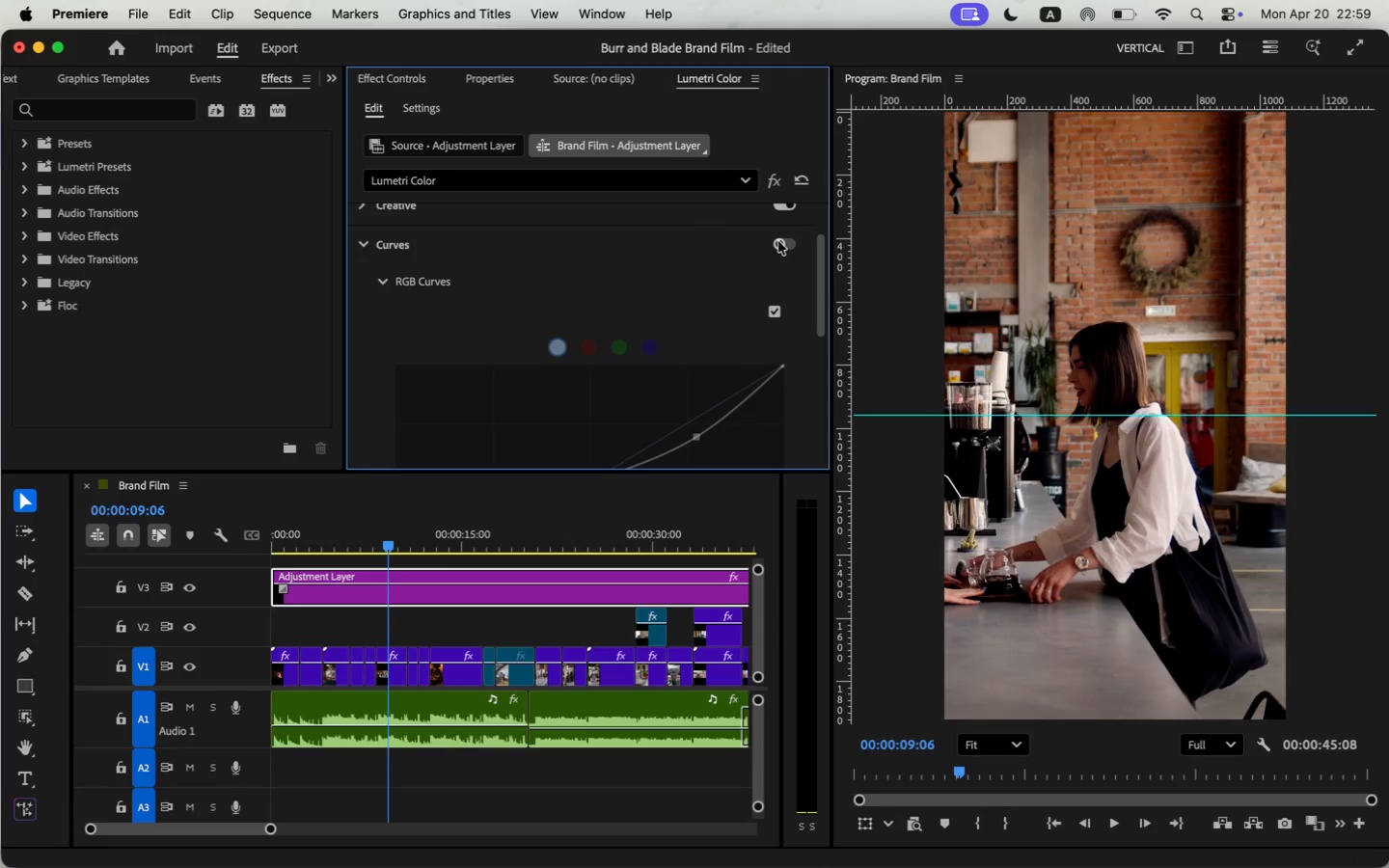 
left_click([492, 420])
 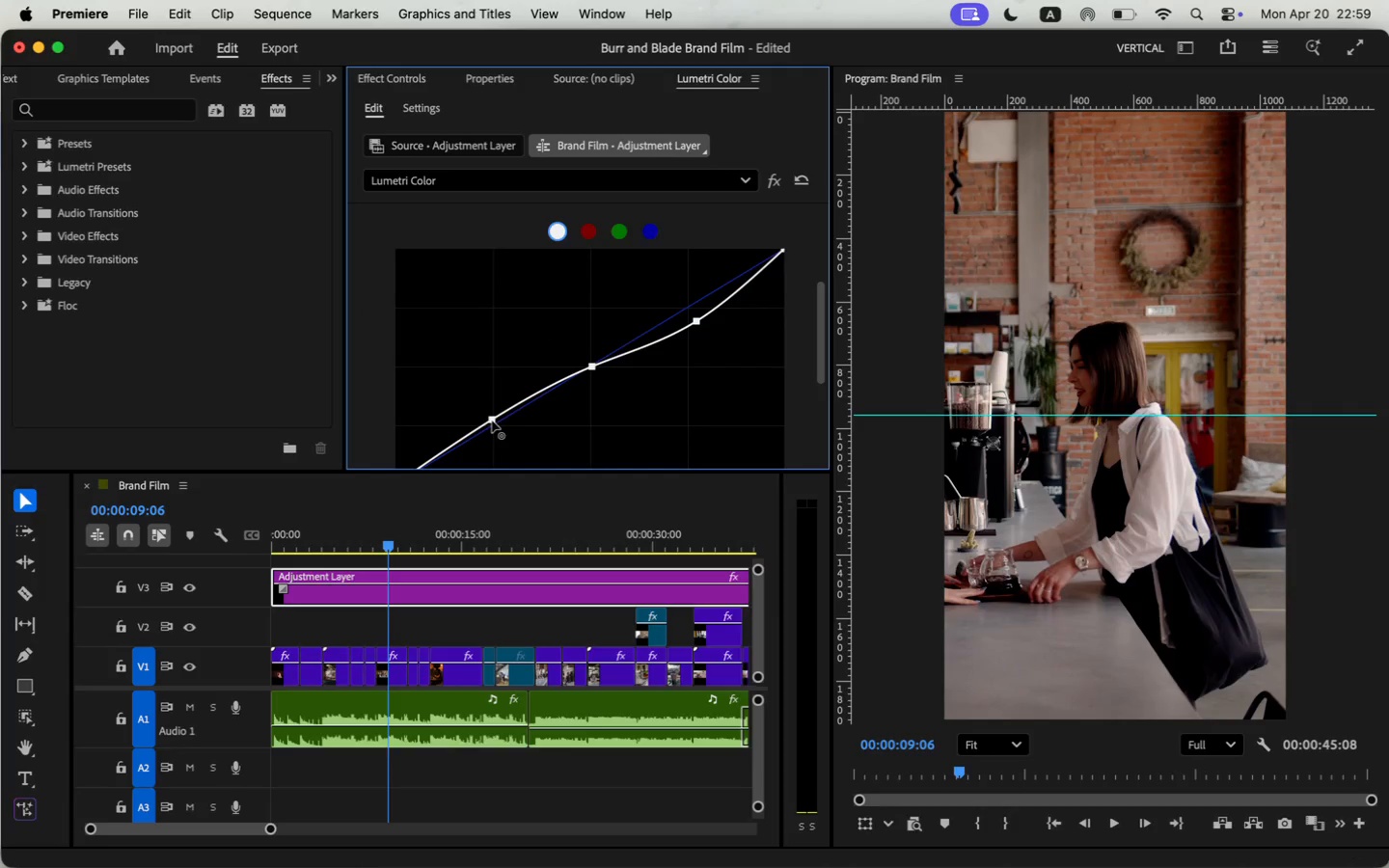 
scroll: coordinate [614, 379], scroll_direction: down, amount: 2.0
 